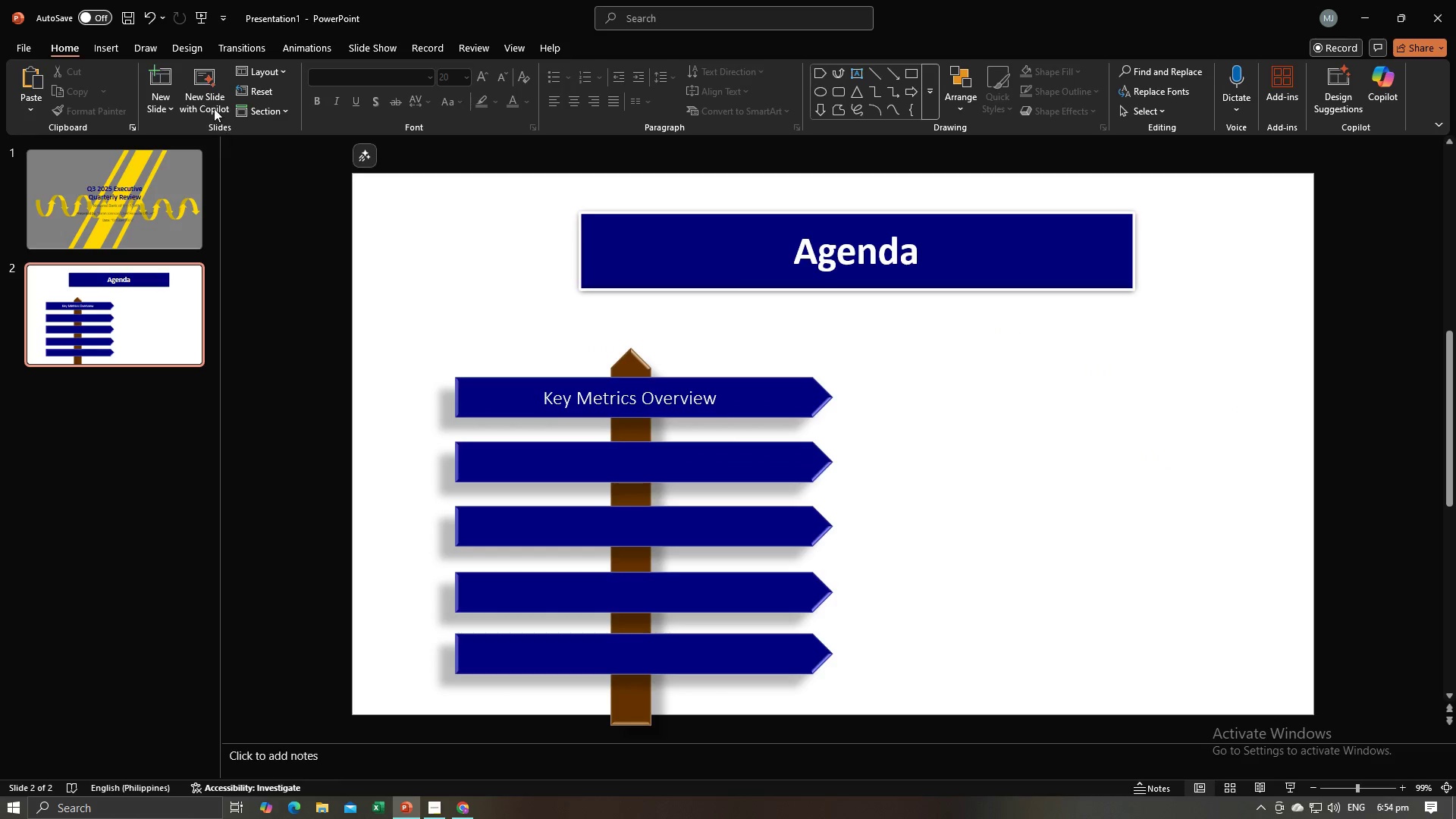 
key(Control+V)
 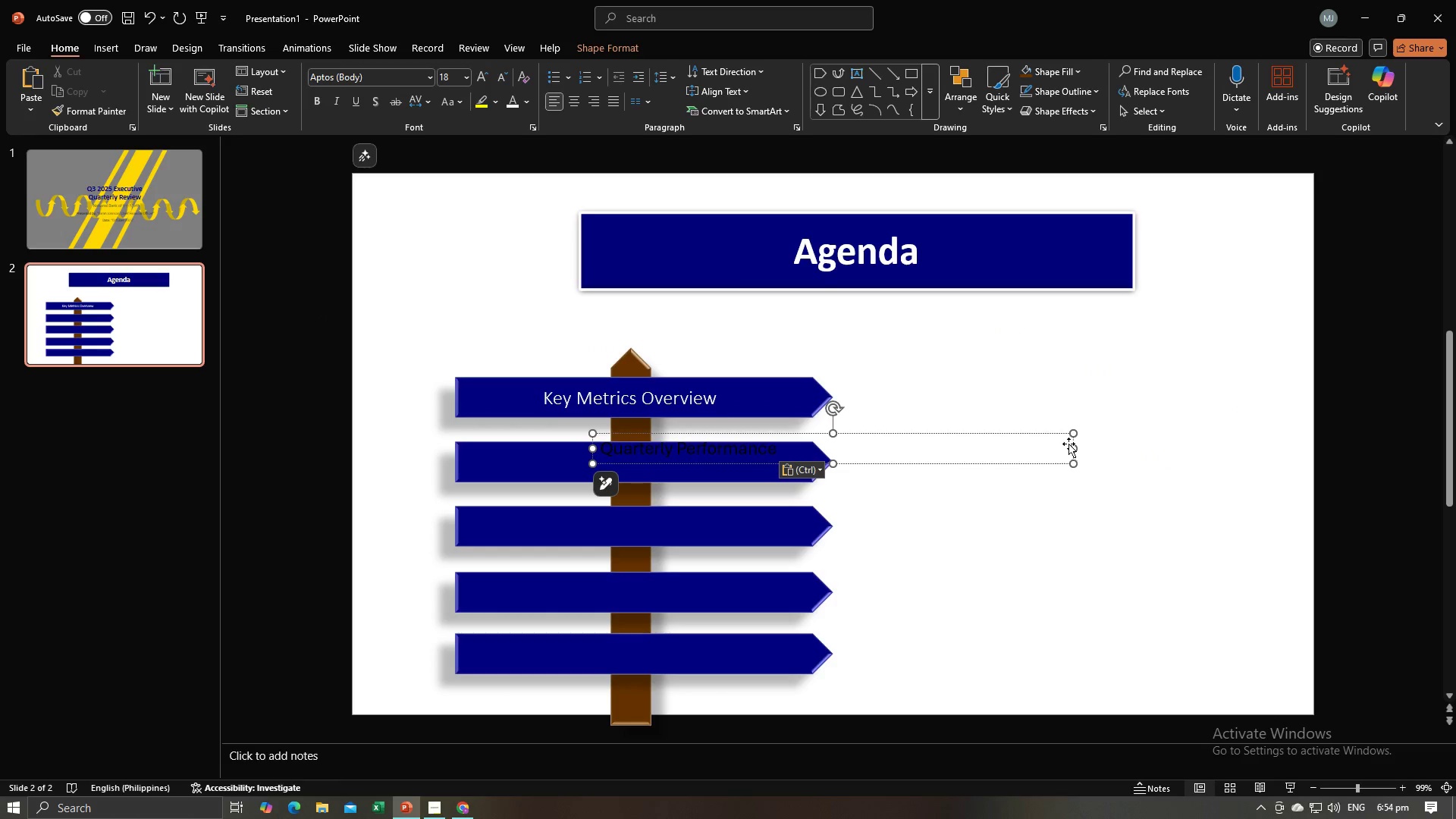 
left_click_drag(start_coordinate=[1071, 447], to_coordinate=[807, 453])
 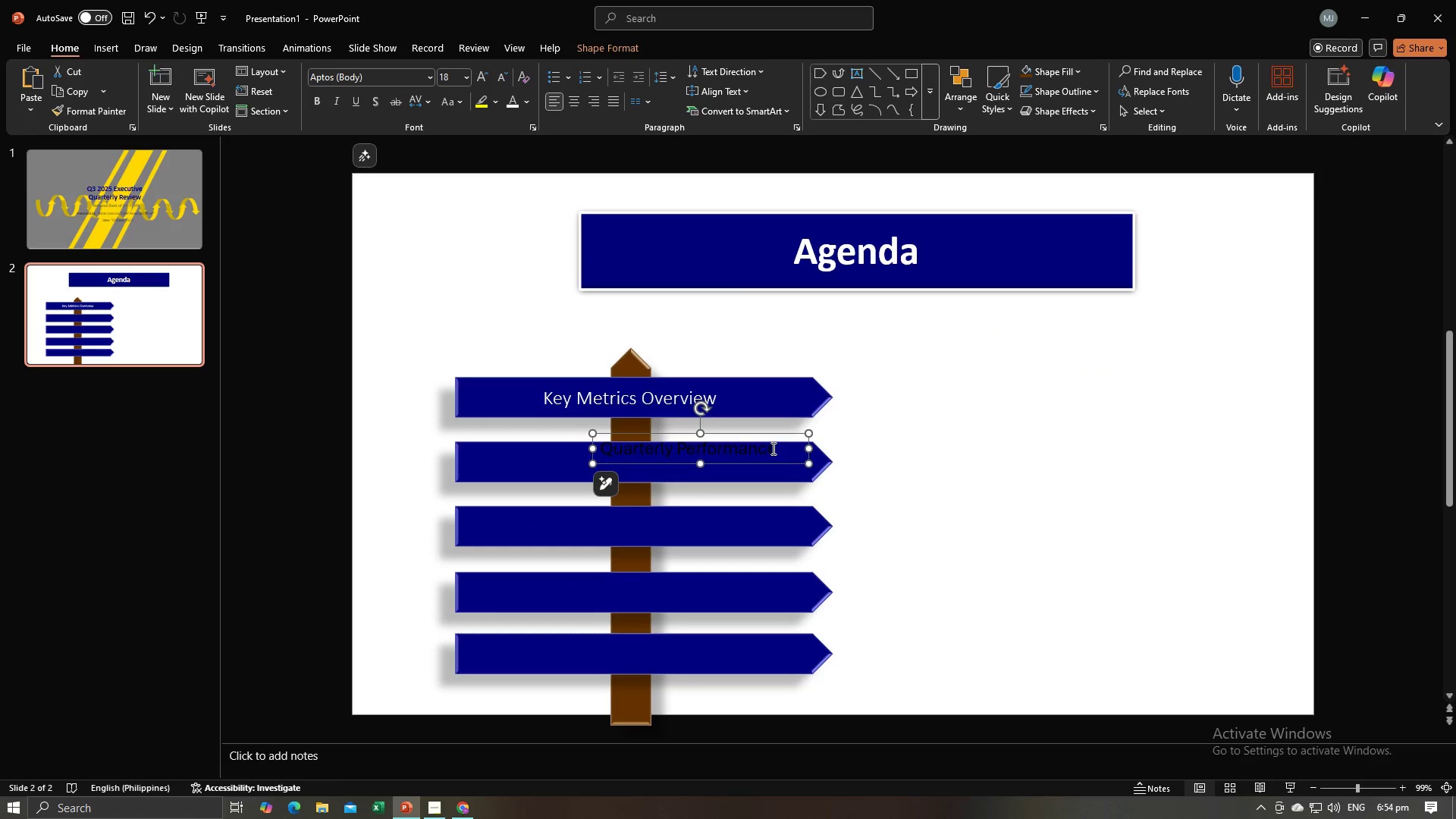 
left_click([772, 448])
 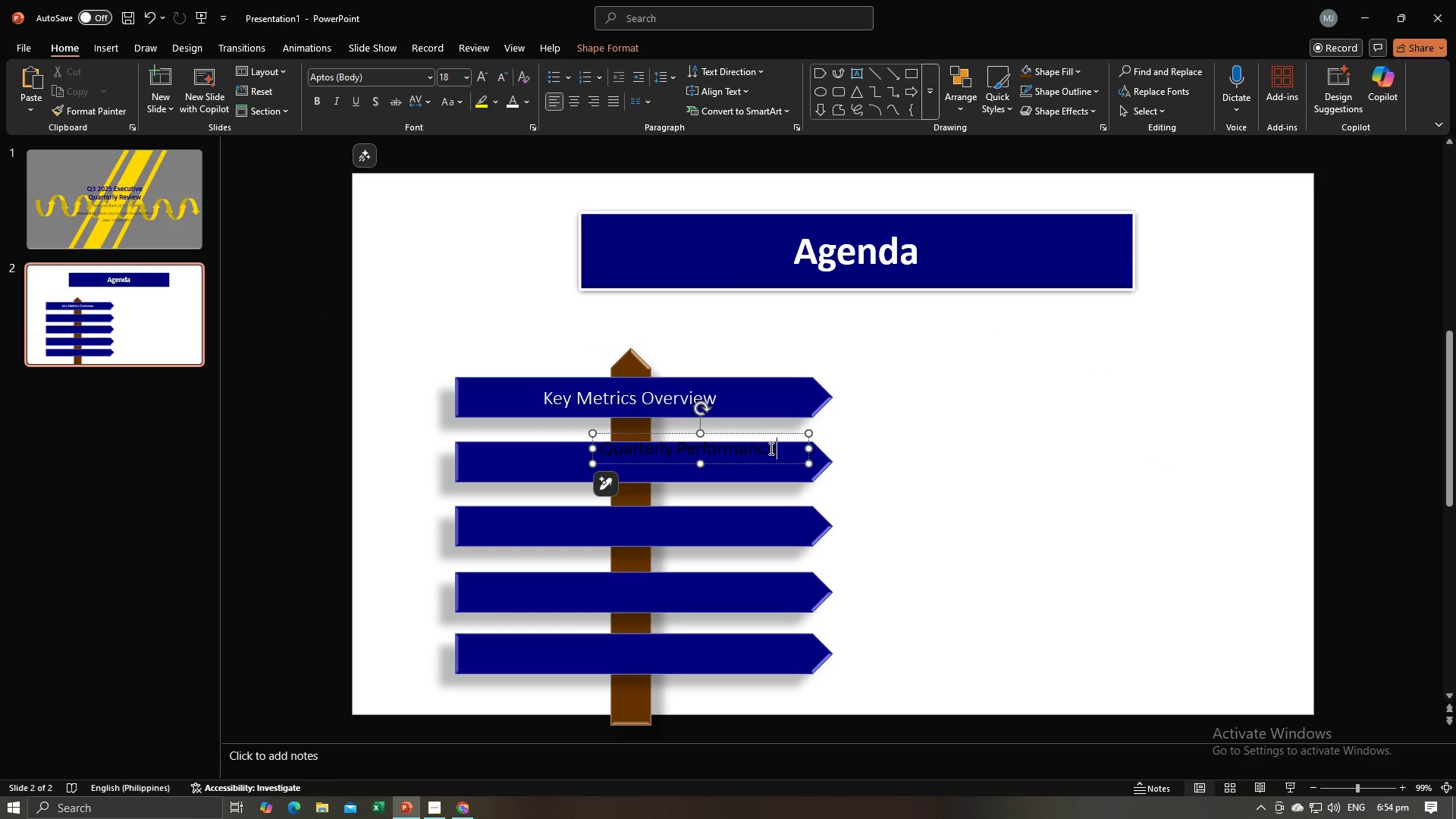 
key(Control+A)
 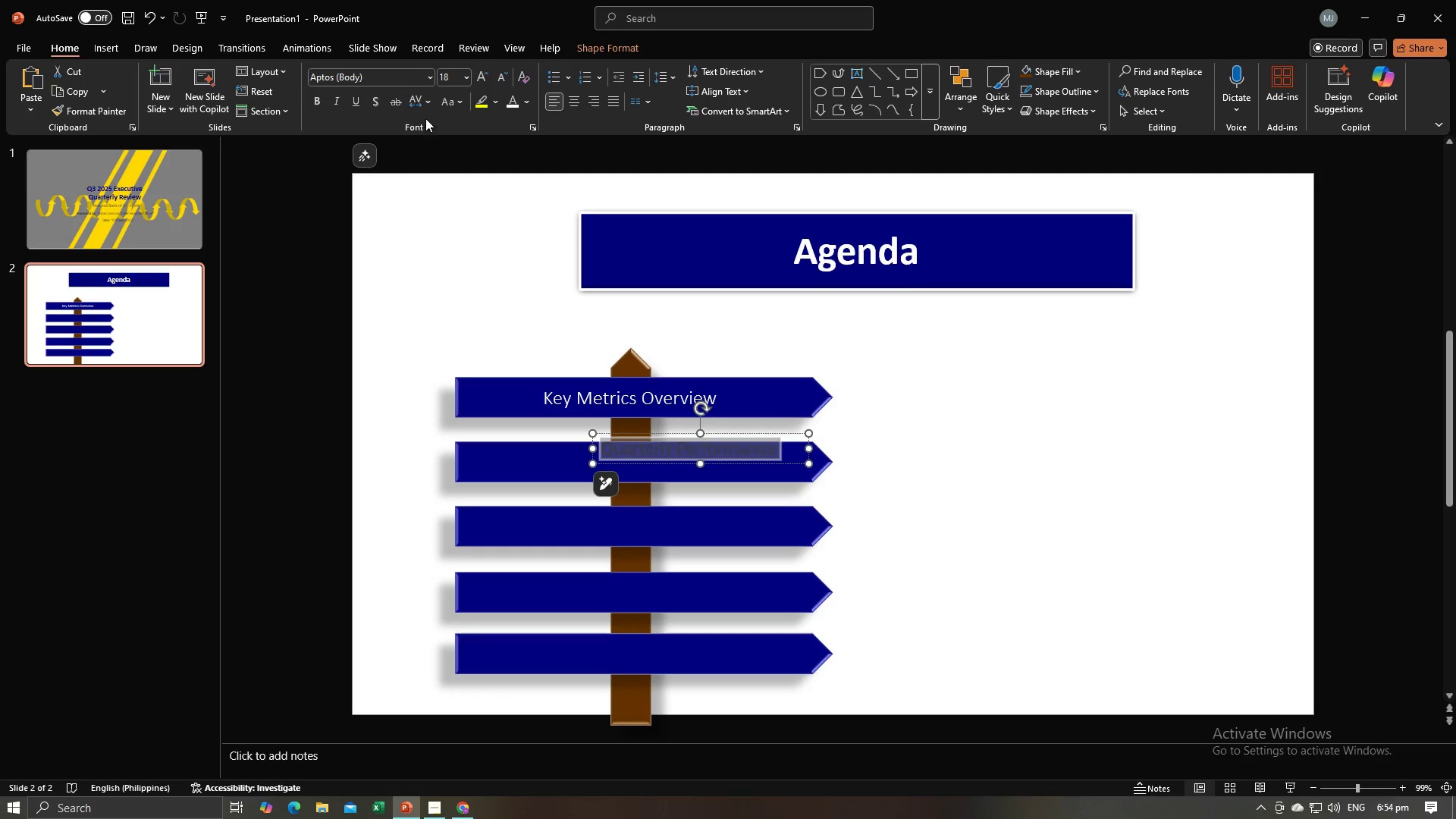 
left_click([416, 79])
 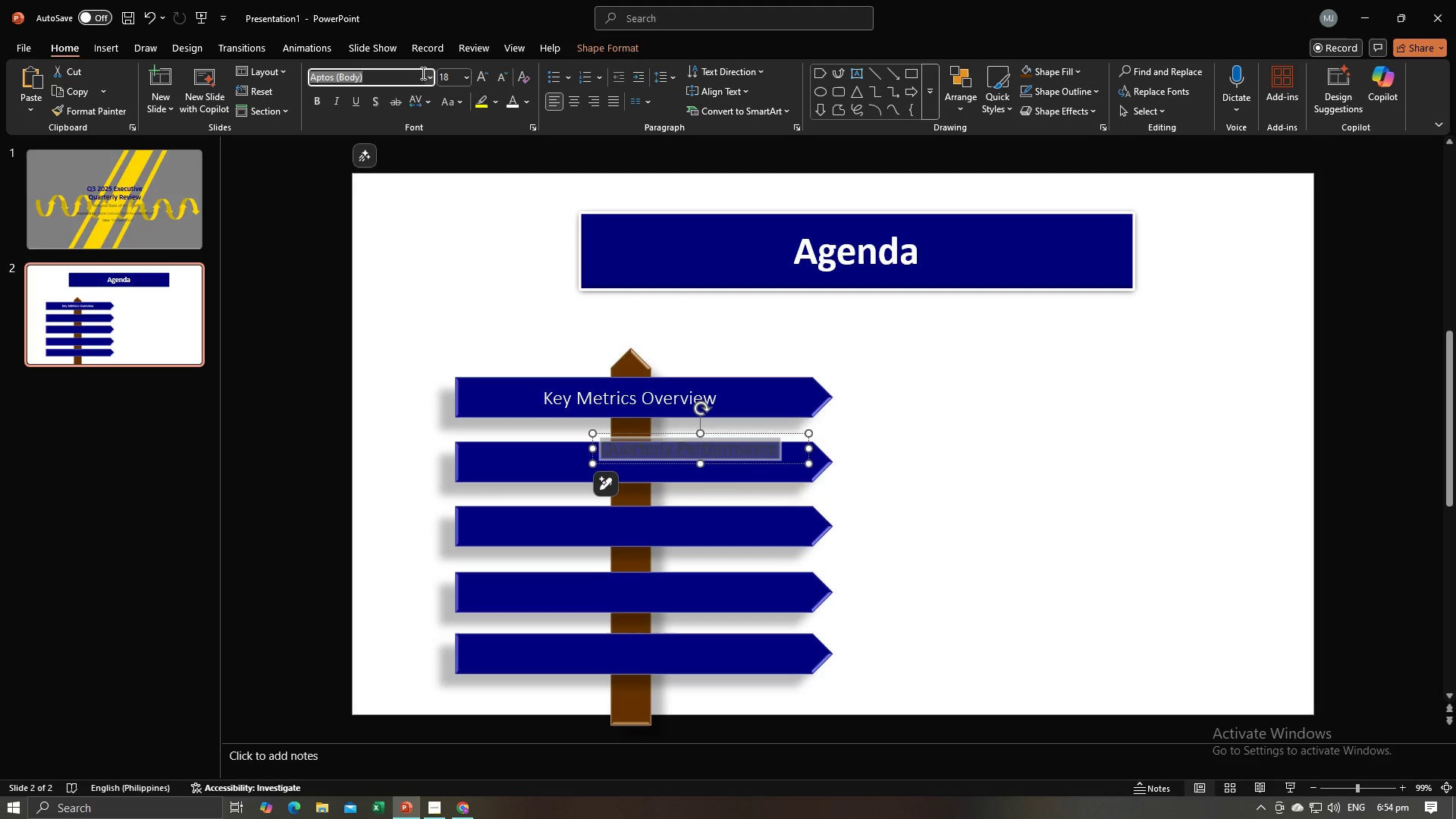 
left_click([429, 74])
 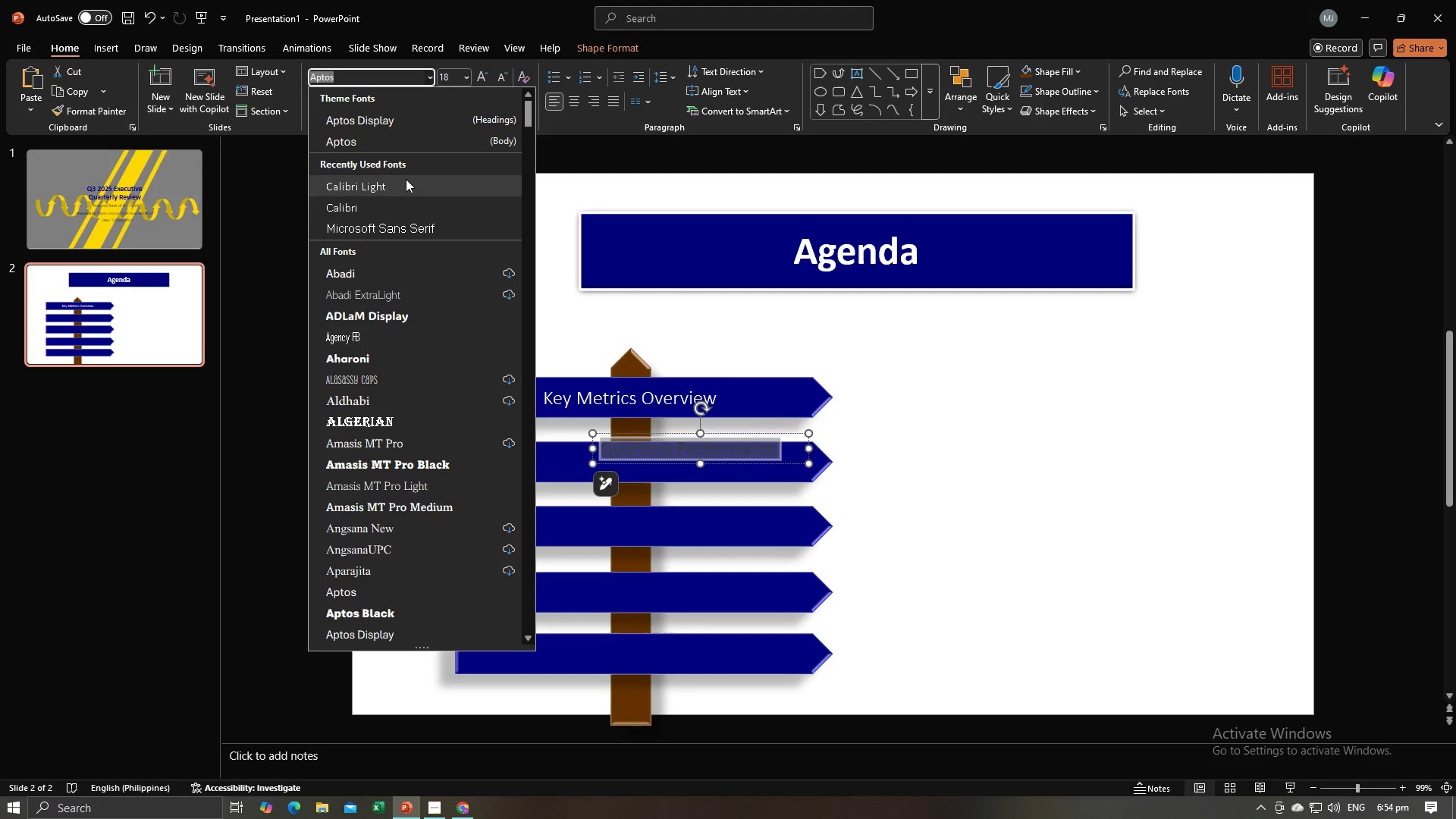 
left_click([405, 184])
 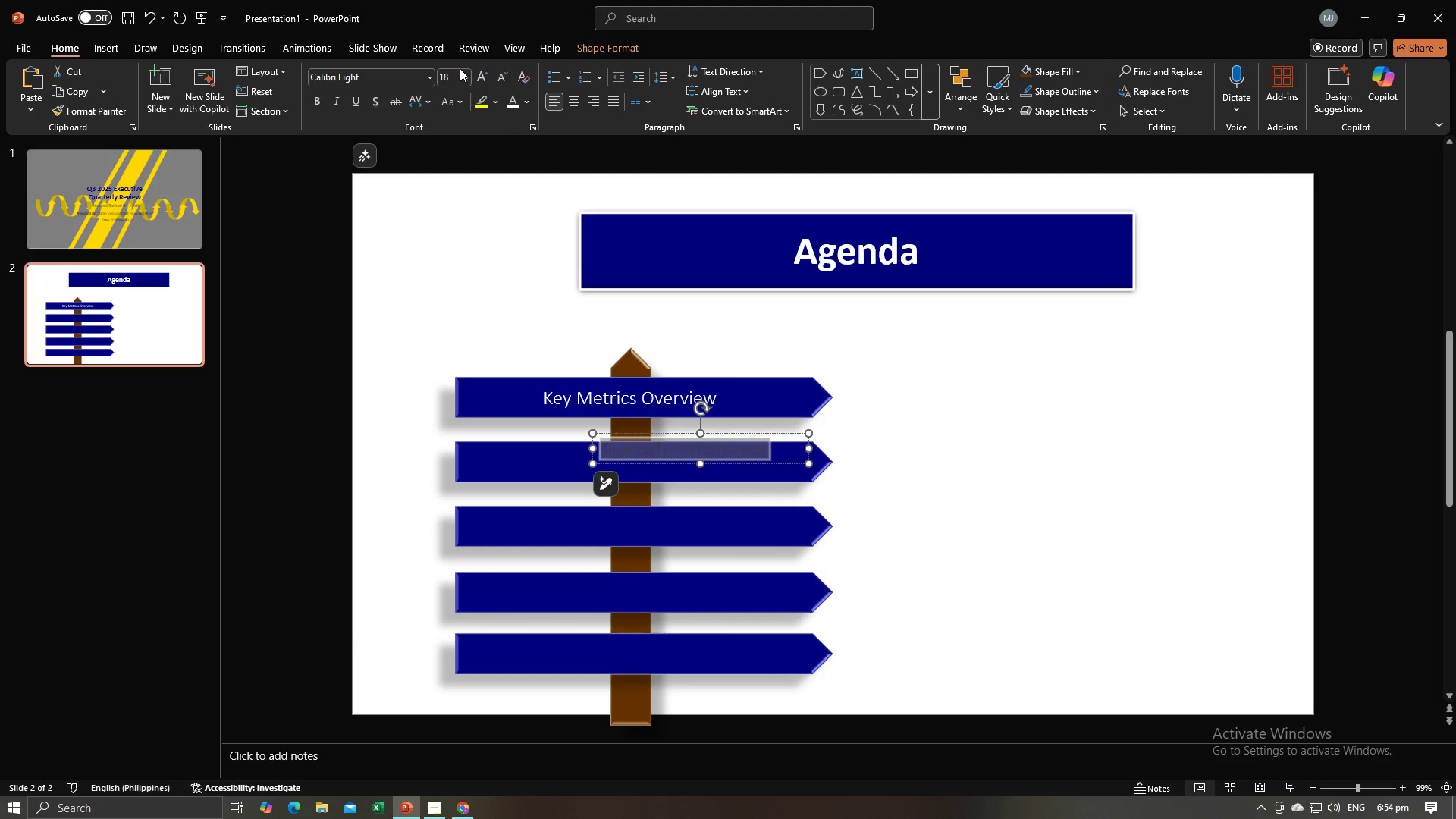 
left_click([454, 74])
 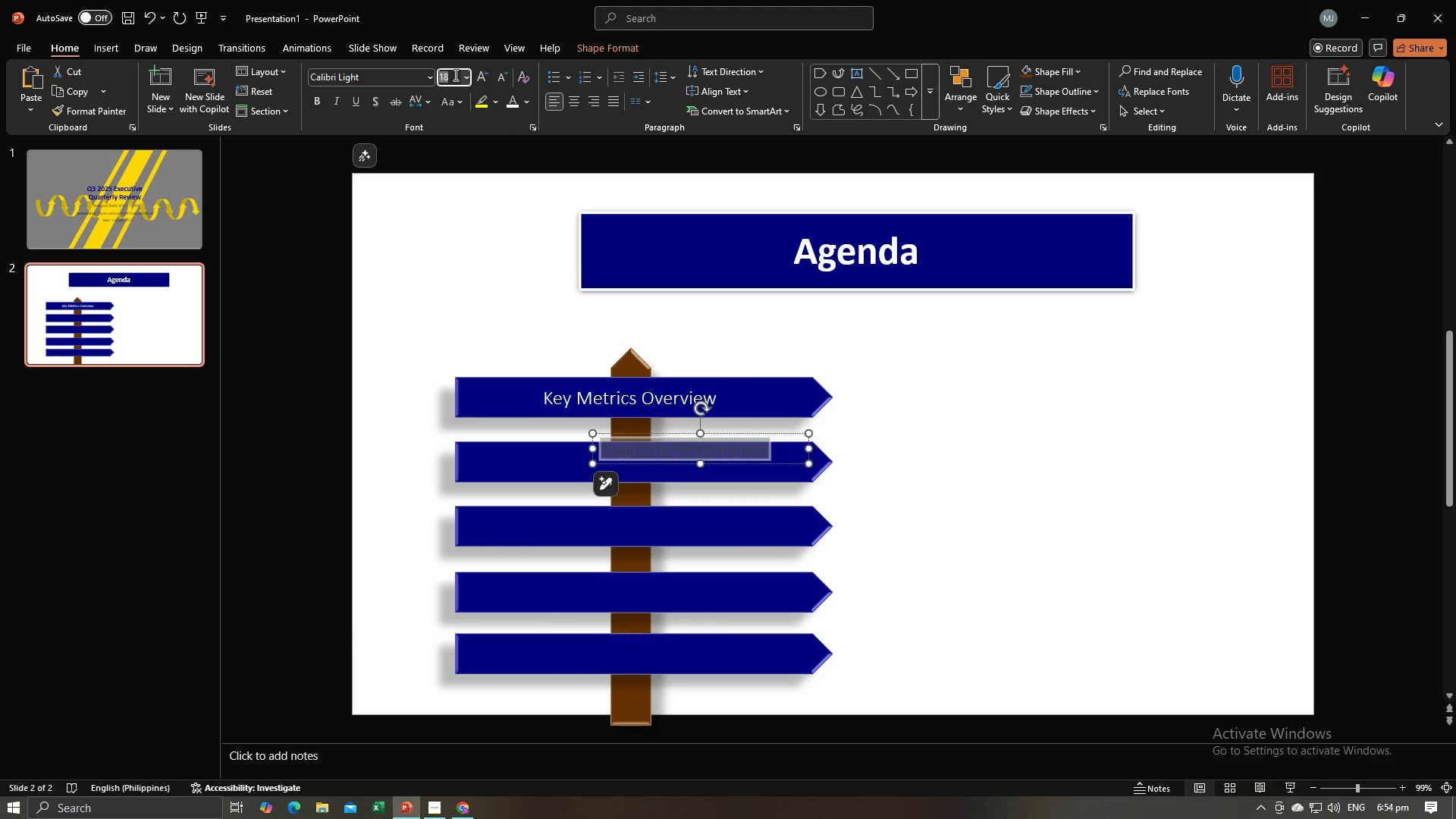 
type(20)
 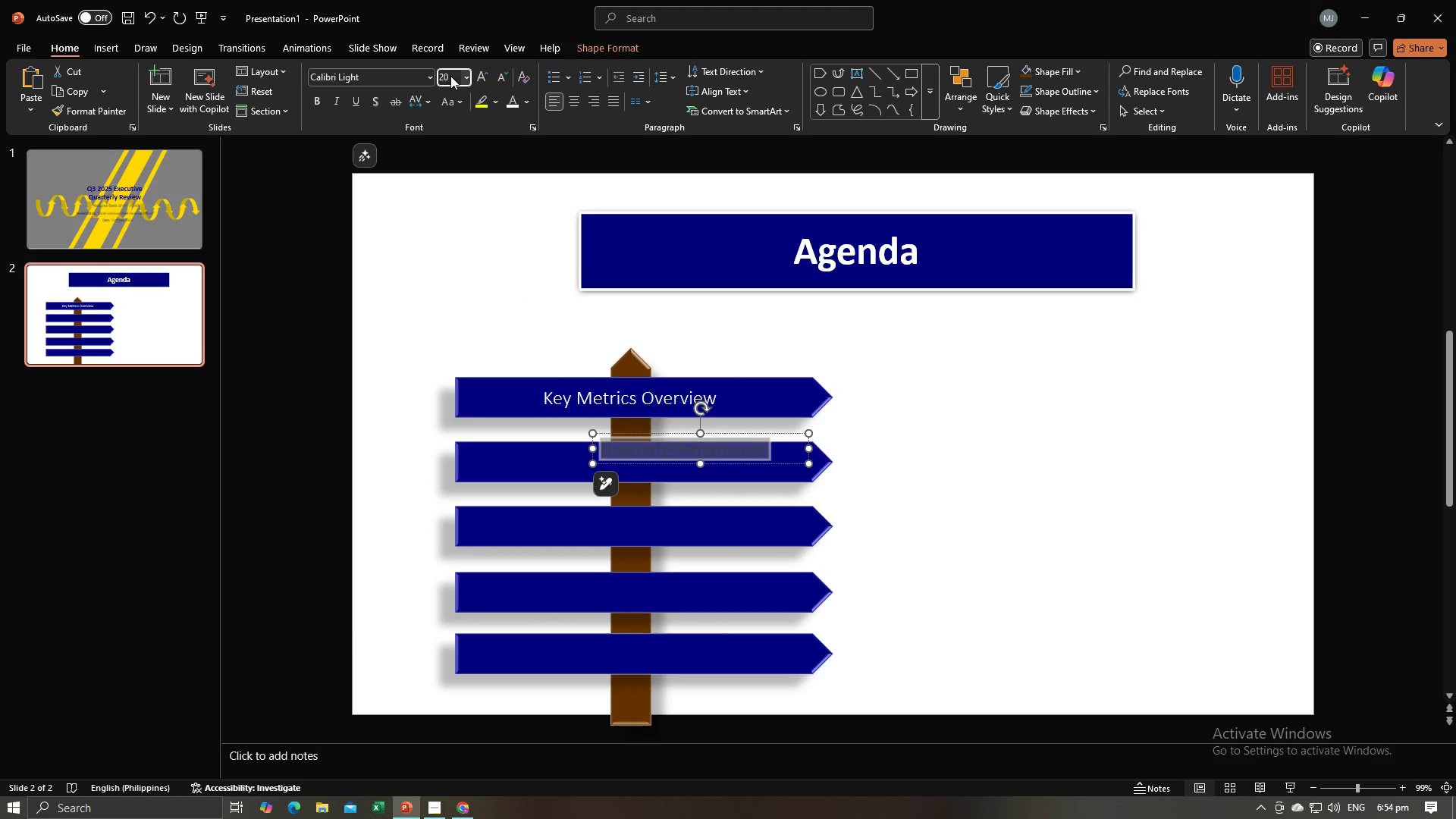 
key(Enter)
 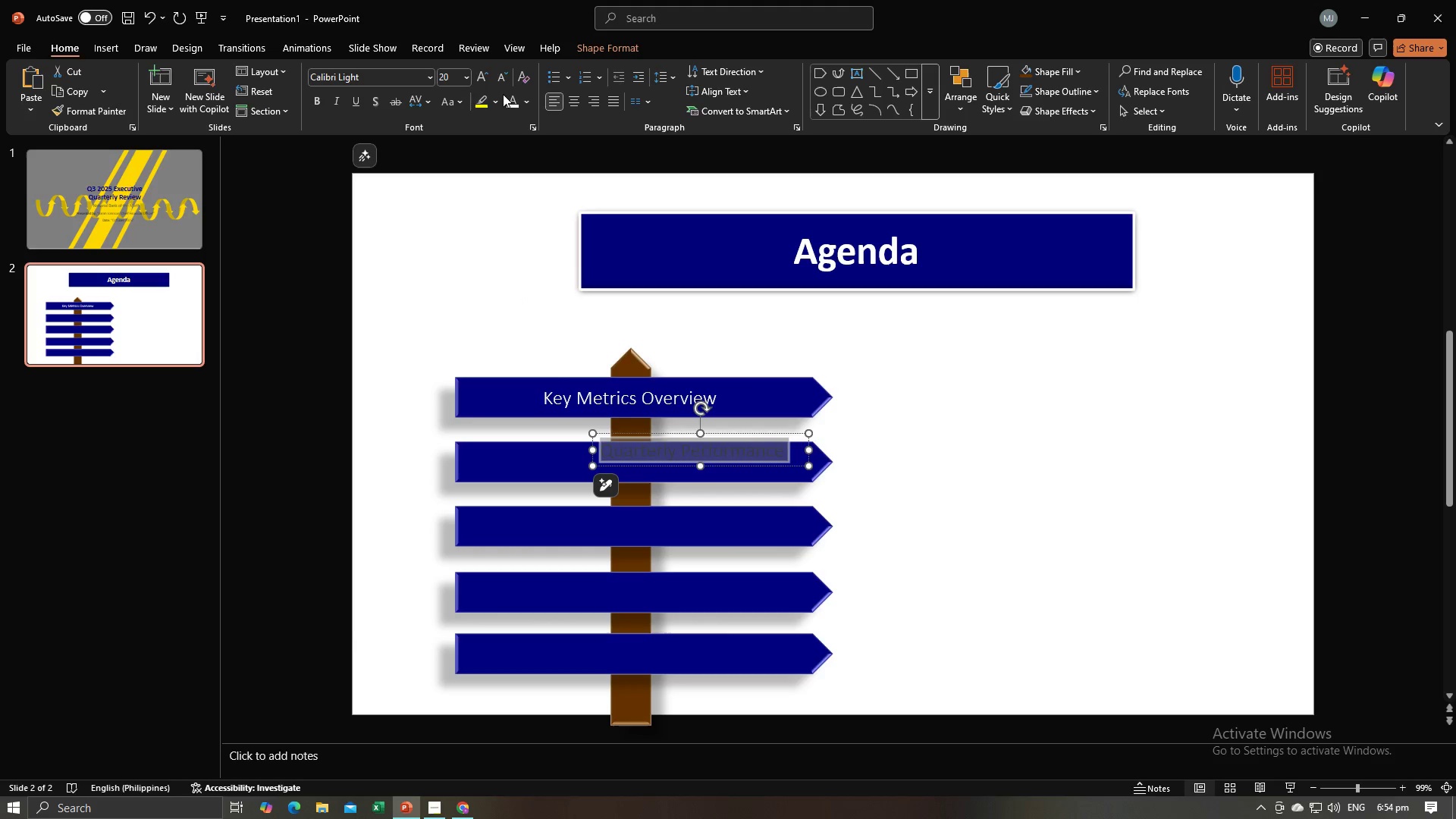 
left_click([510, 105])
 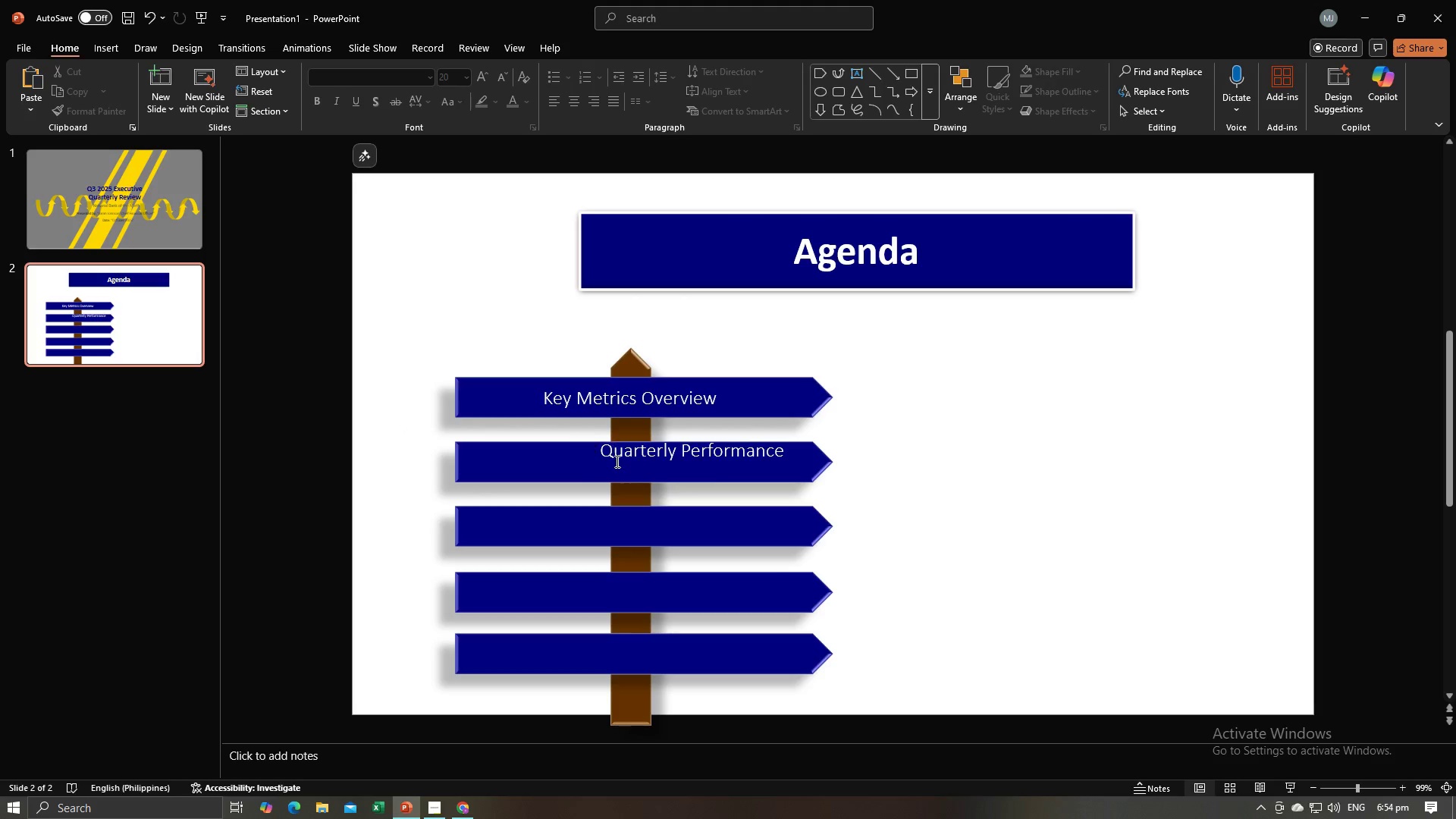 
left_click([629, 463])
 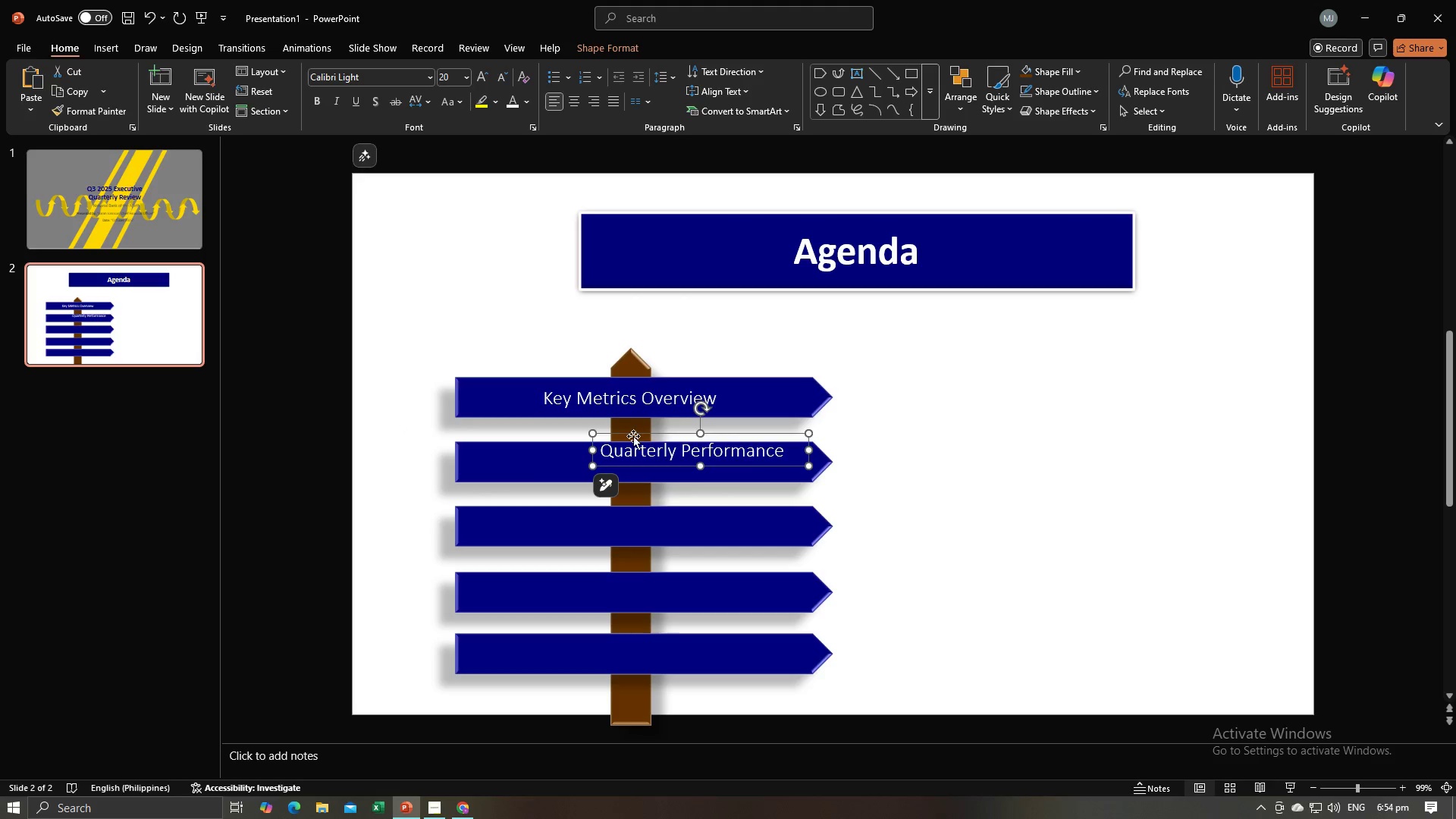 
left_click_drag(start_coordinate=[633, 435], to_coordinate=[565, 448])
 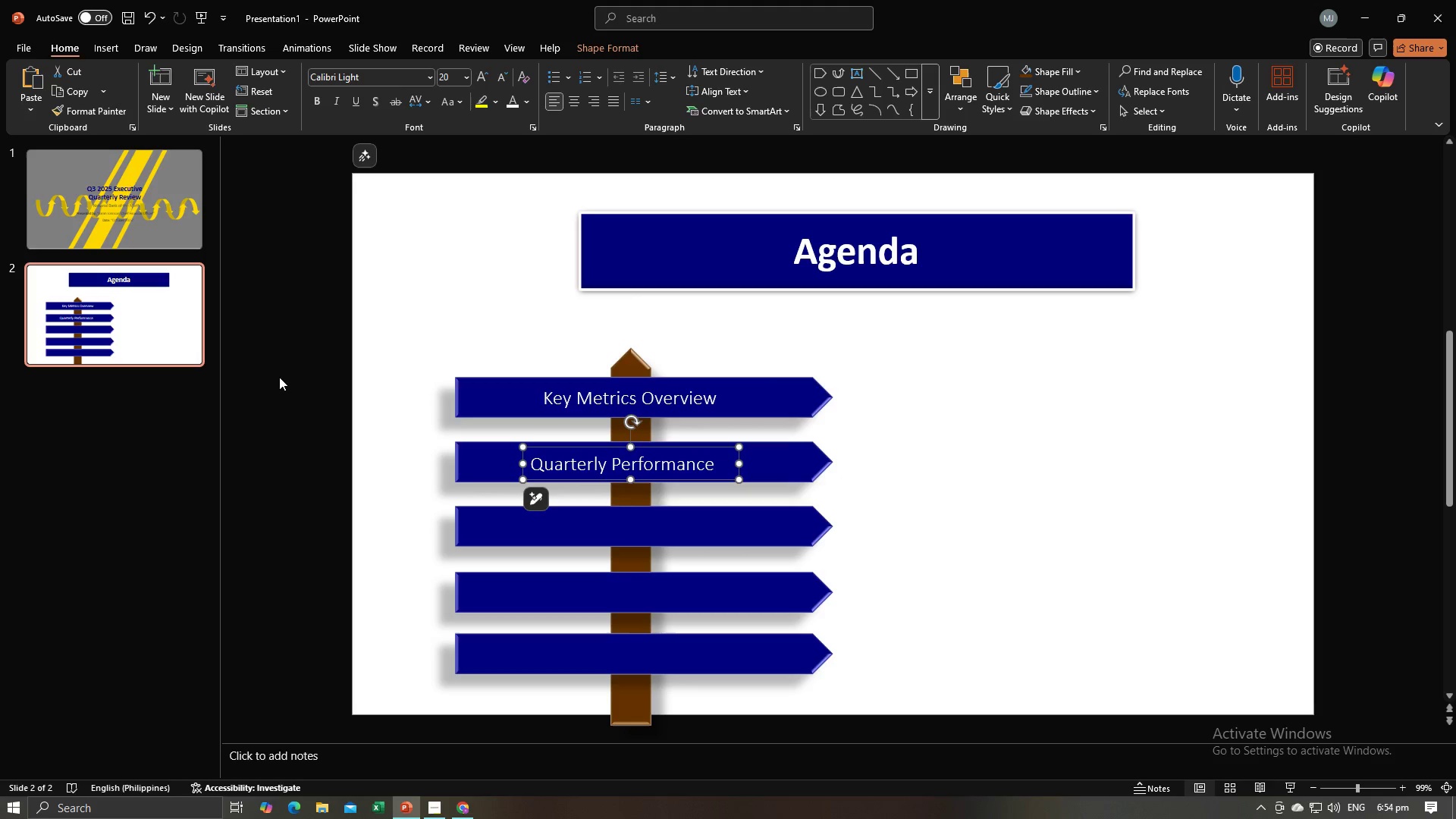 
left_click([279, 388])
 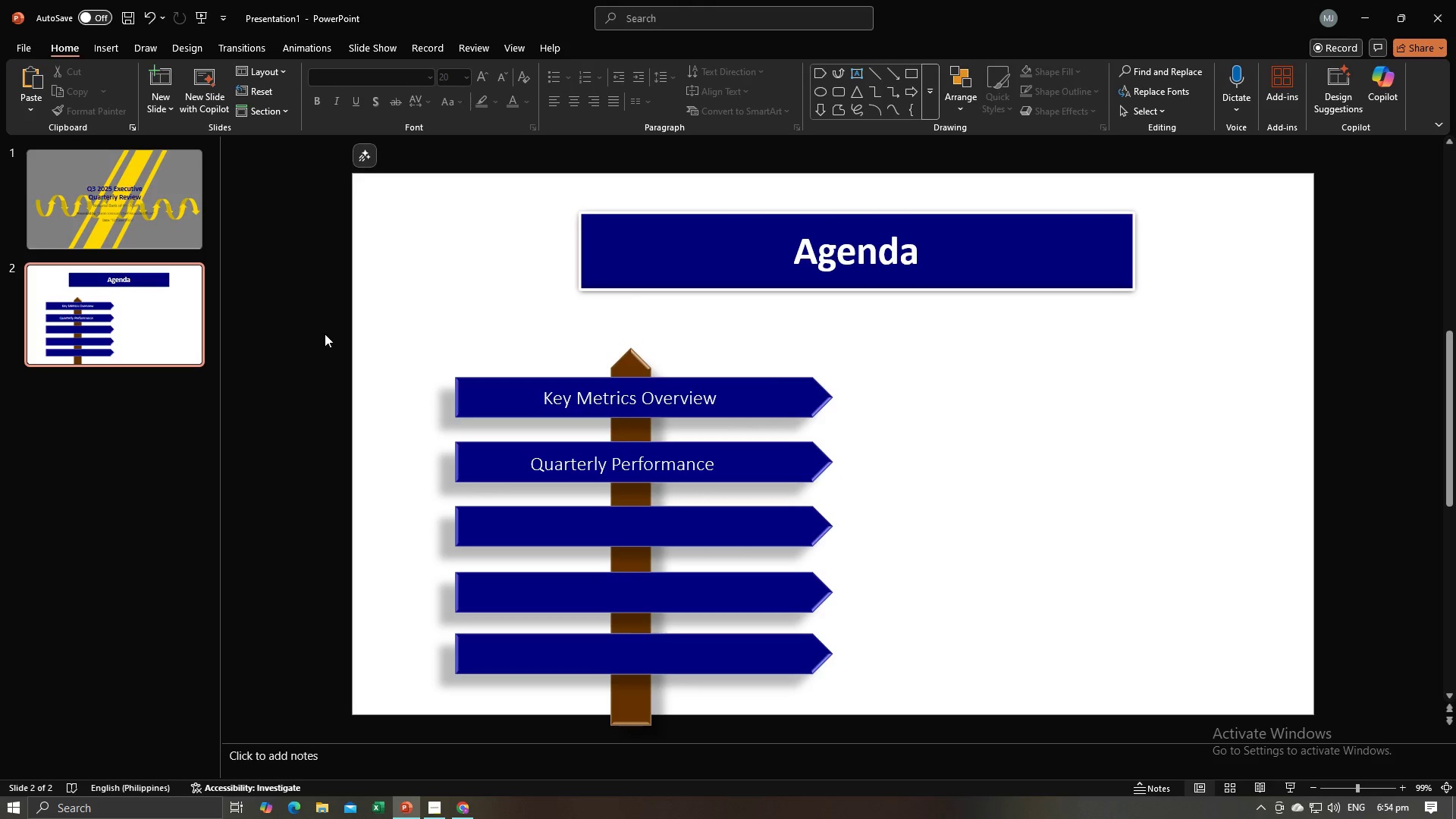 
key(Alt+AltLeft)
 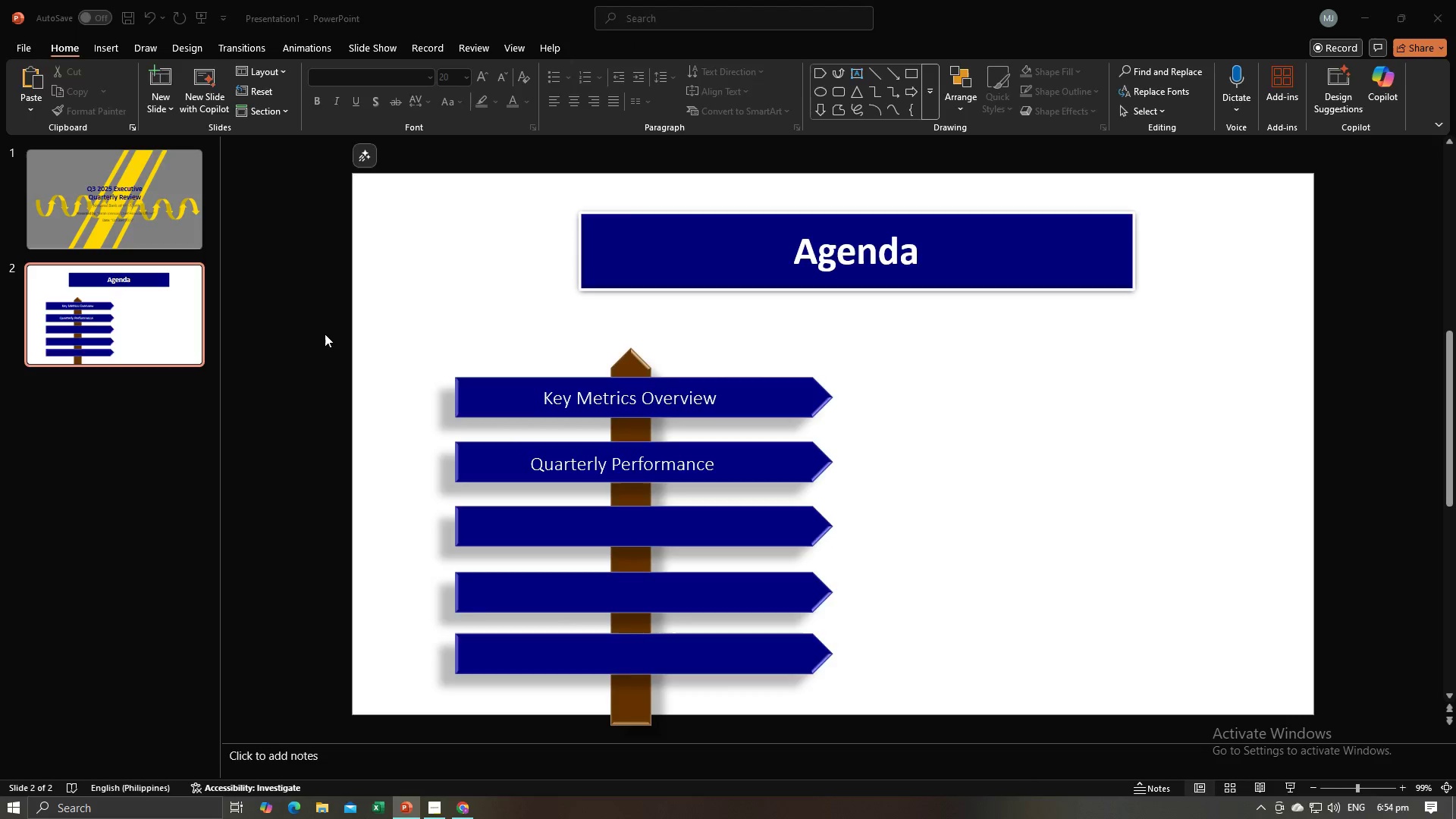 
key(Alt+Tab)
 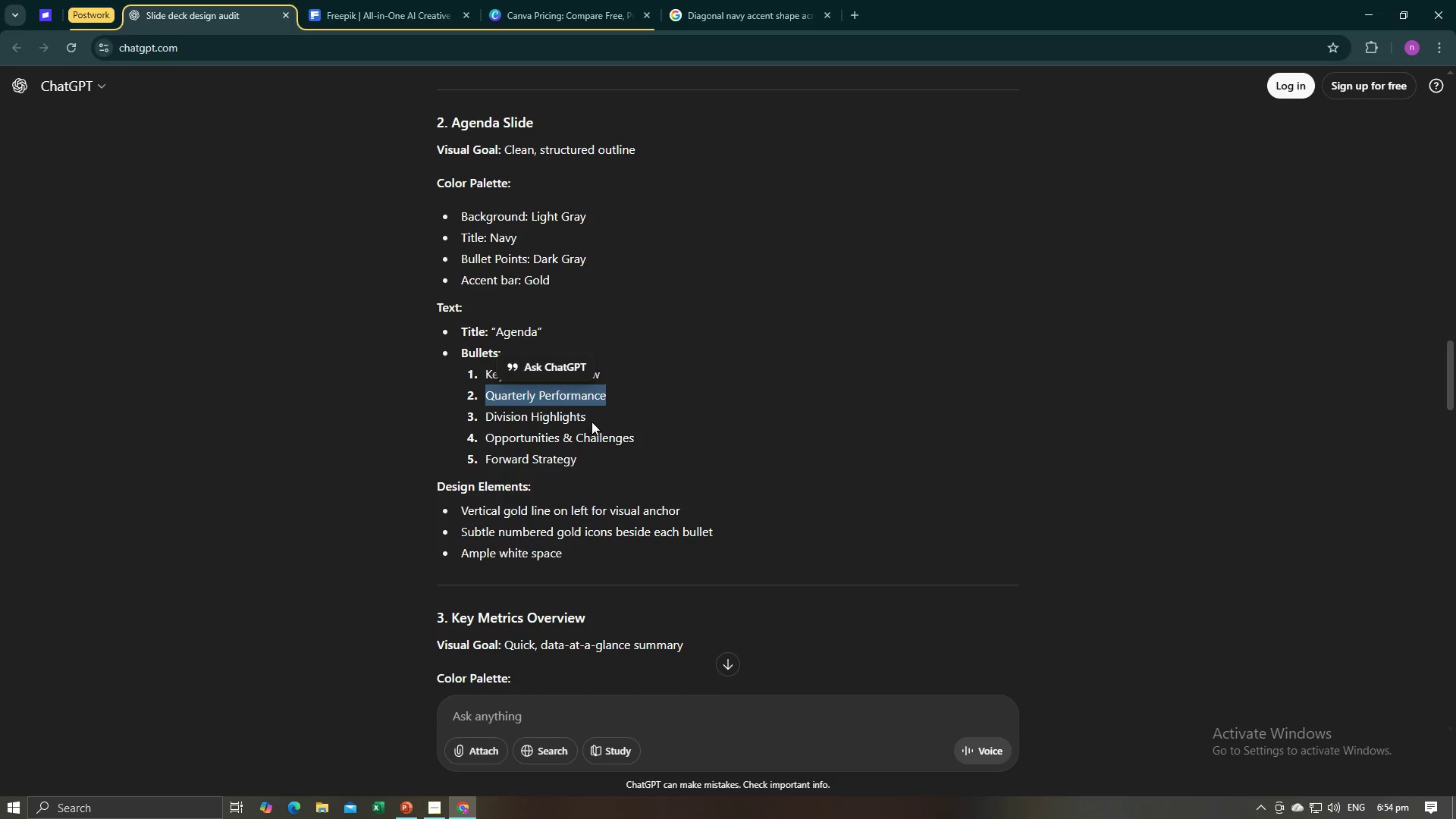 
left_click_drag(start_coordinate=[592, 420], to_coordinate=[485, 423])
 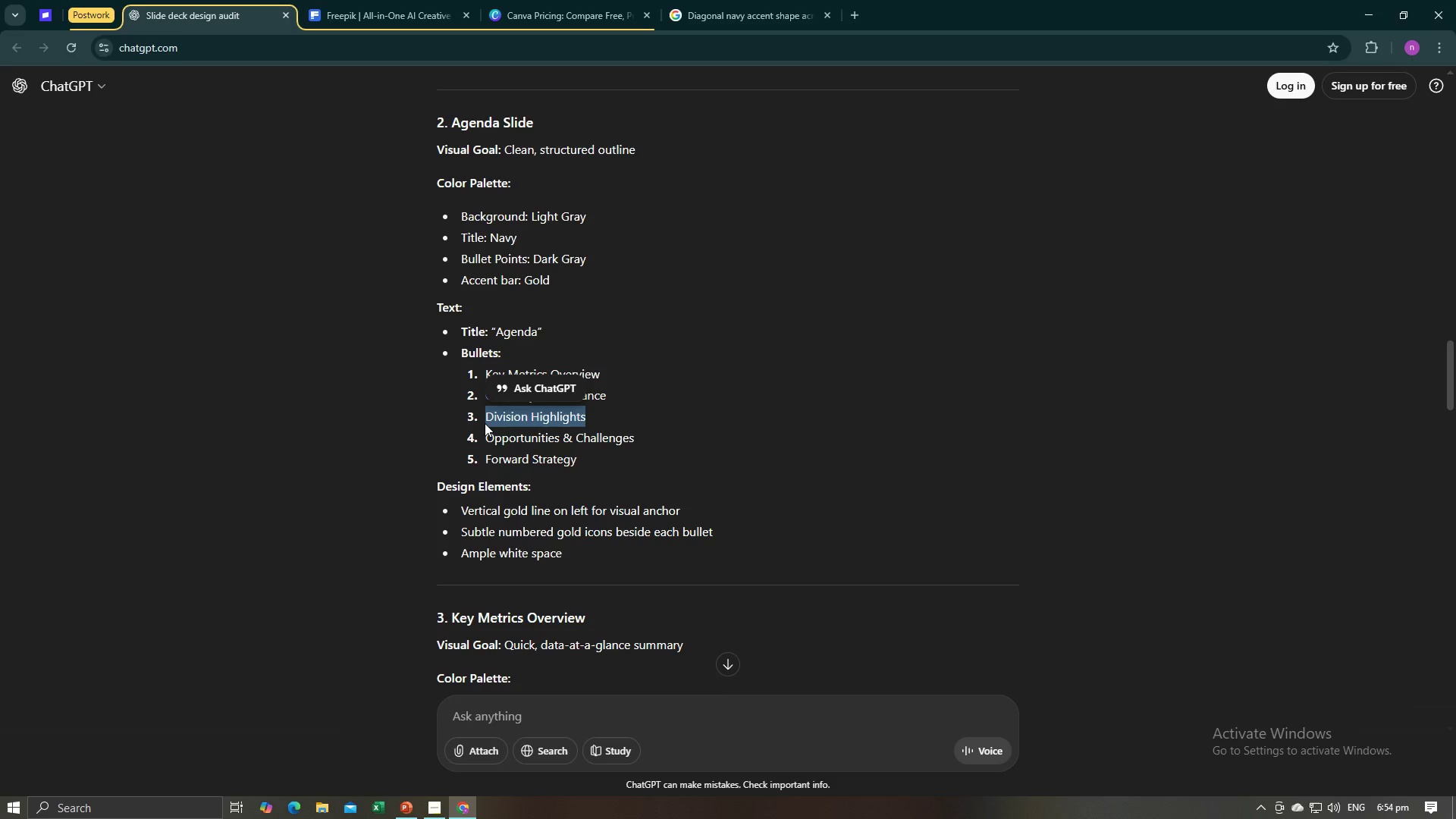 
key(Control+C)
 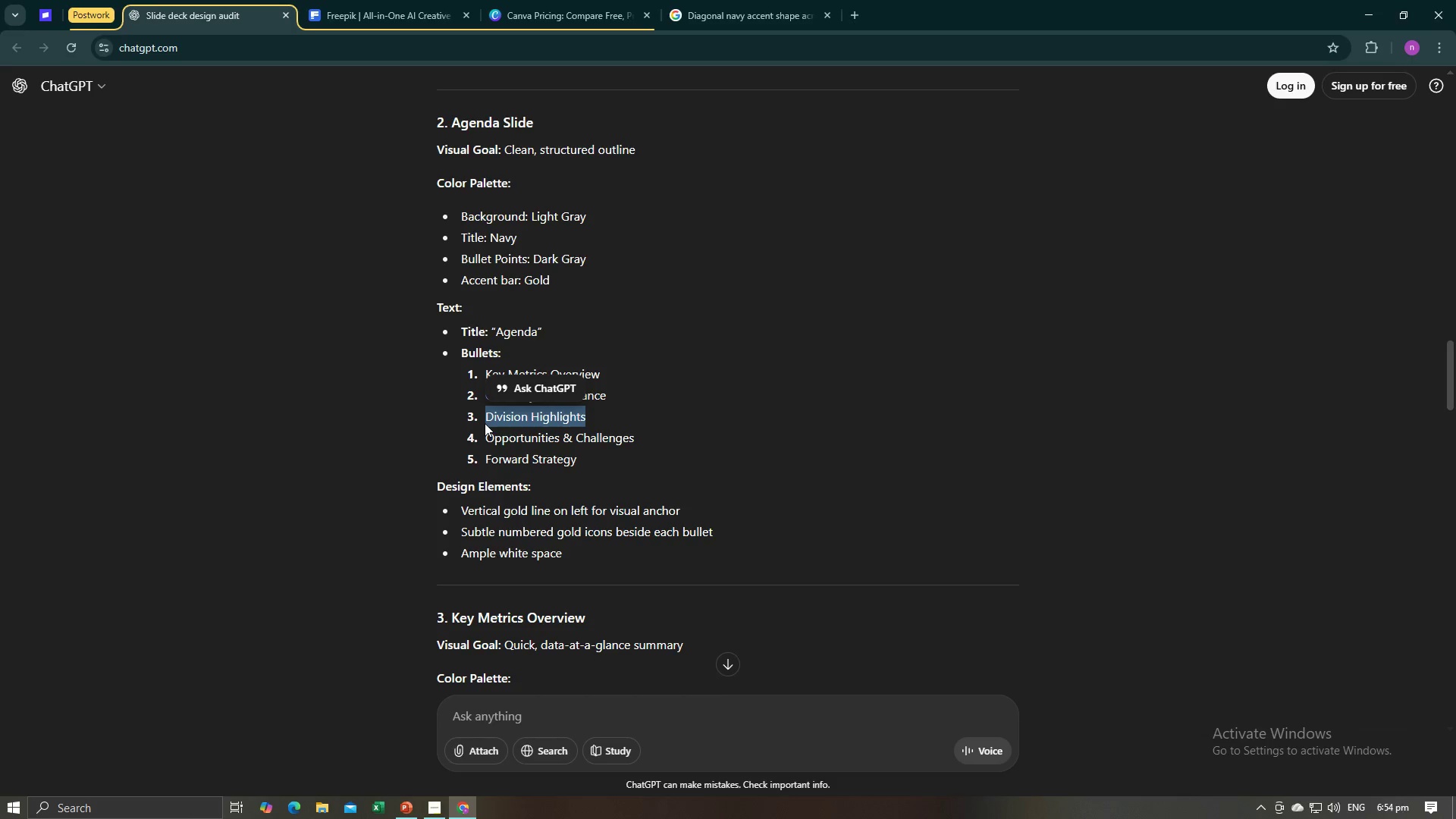 
key(Control+C)
 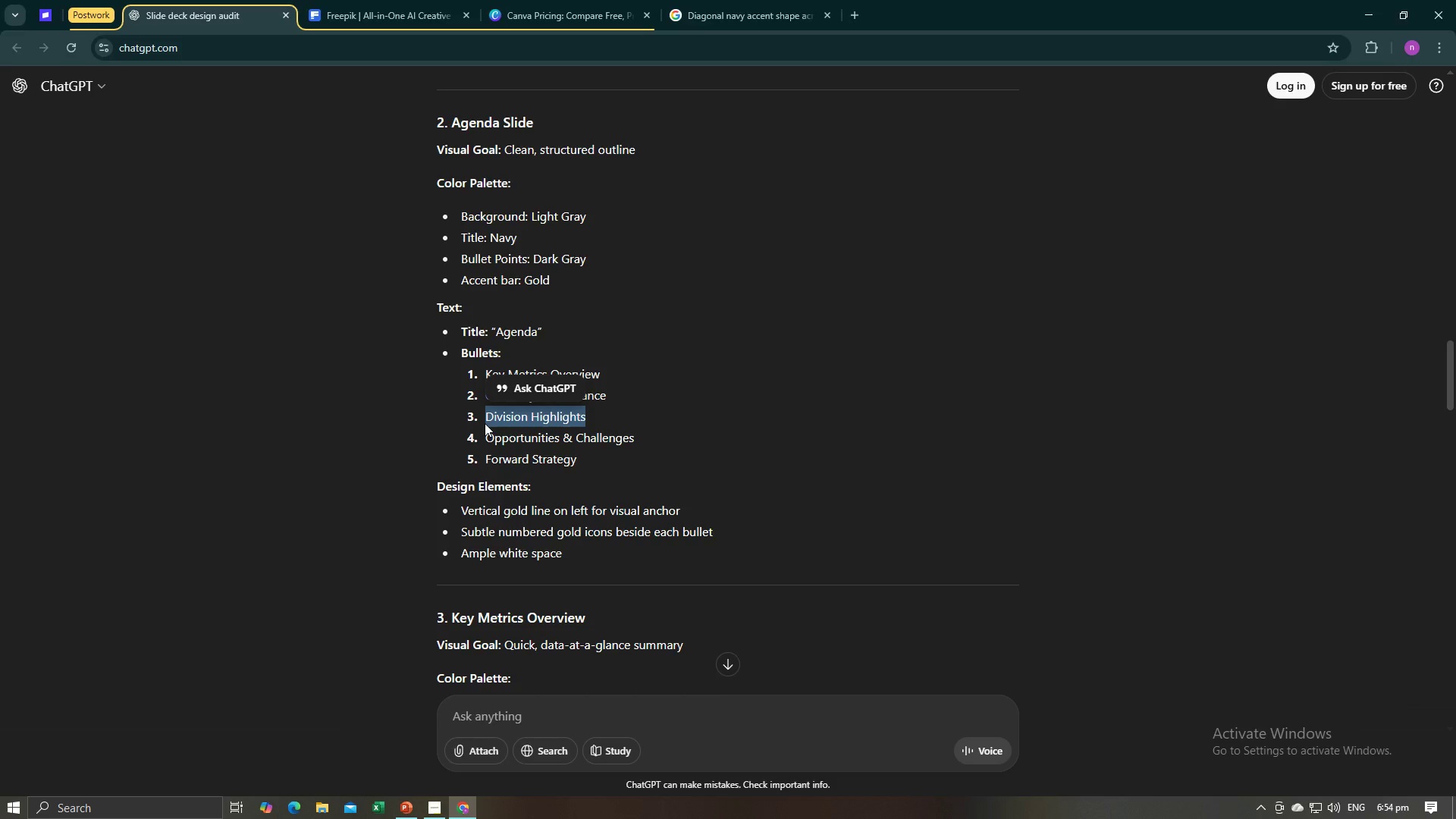 
key(Alt+AltLeft)
 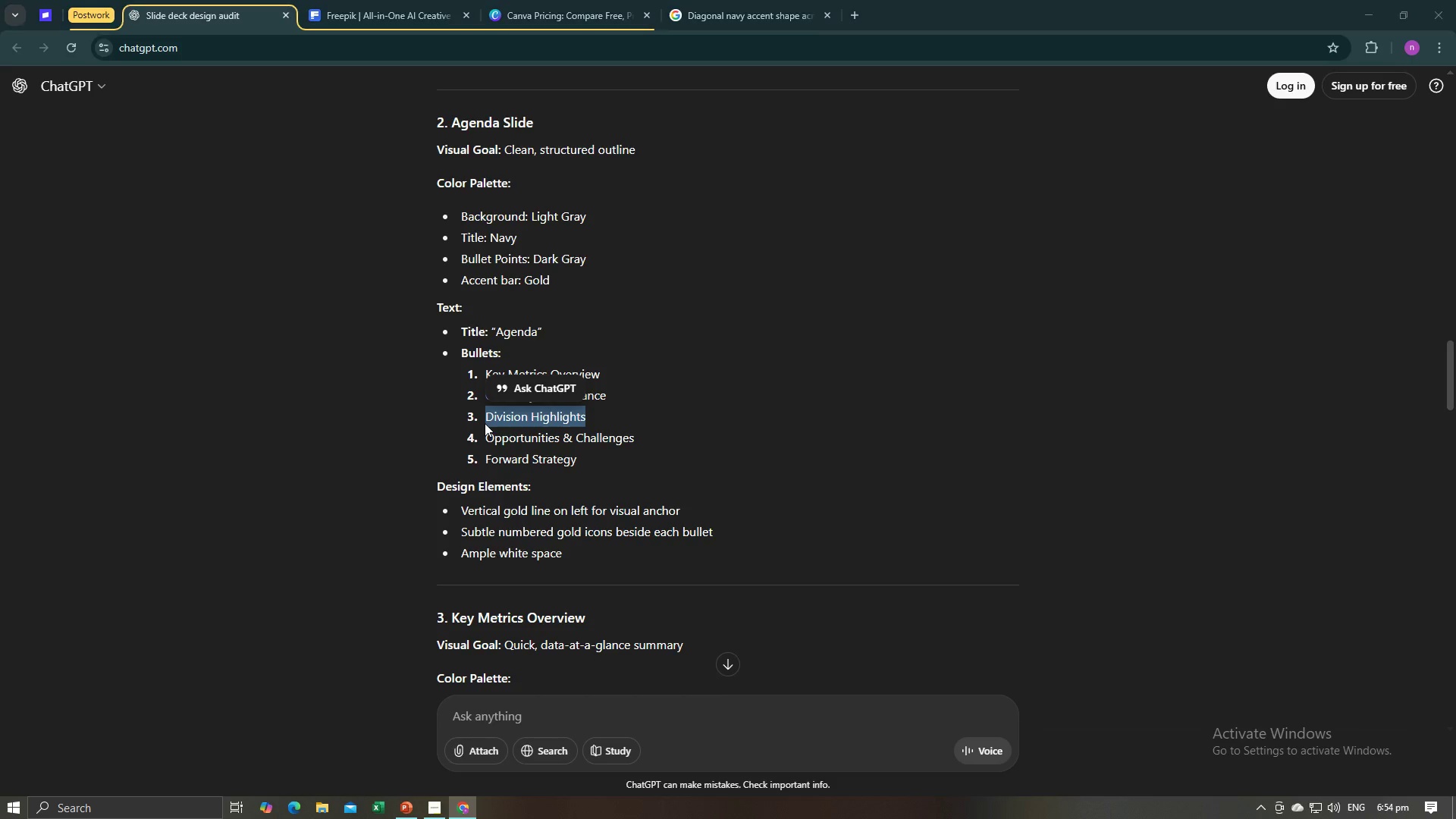 
key(Alt+Tab)
 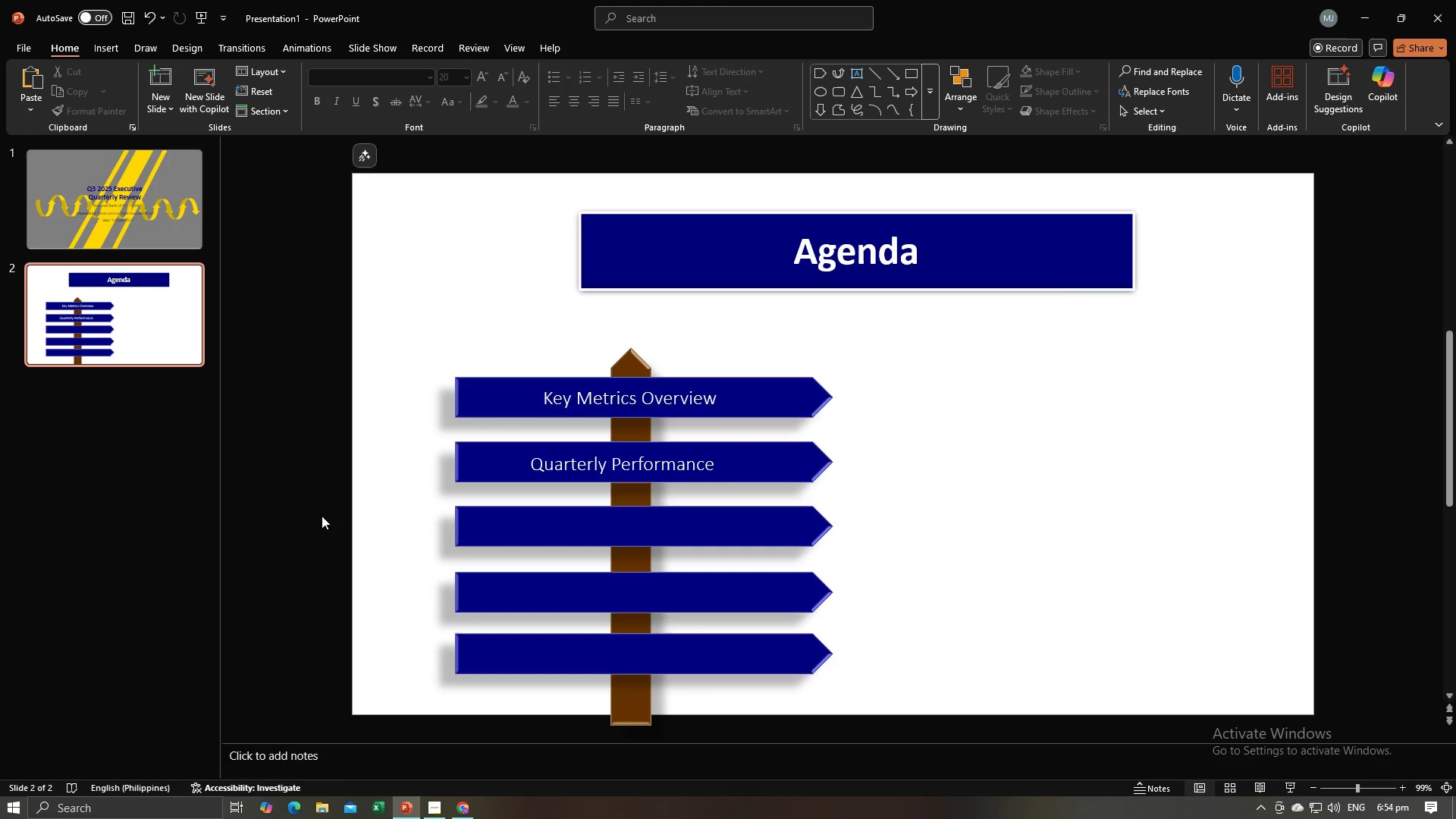 
key(Control+V)
 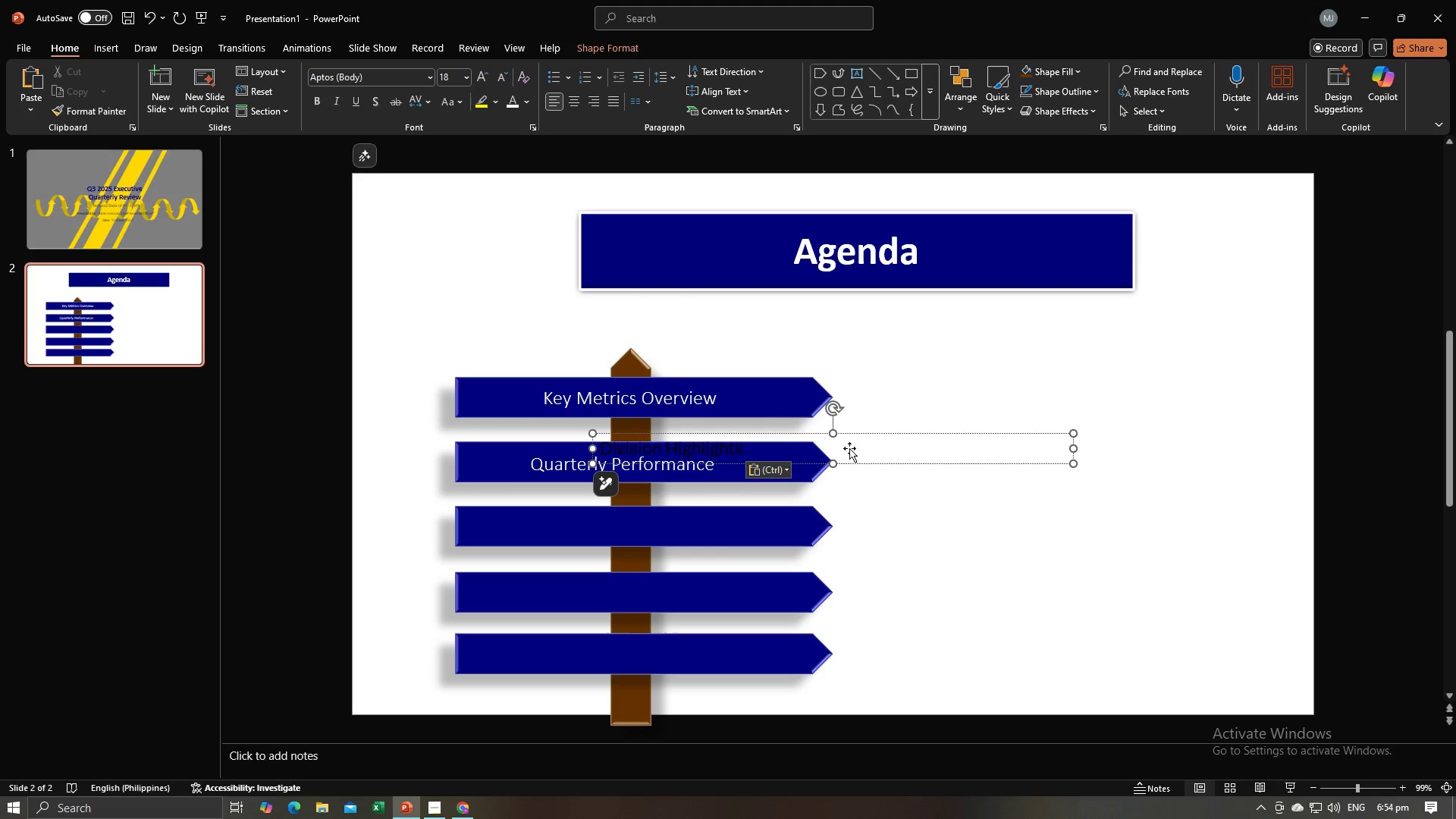 
key(Control+A)
 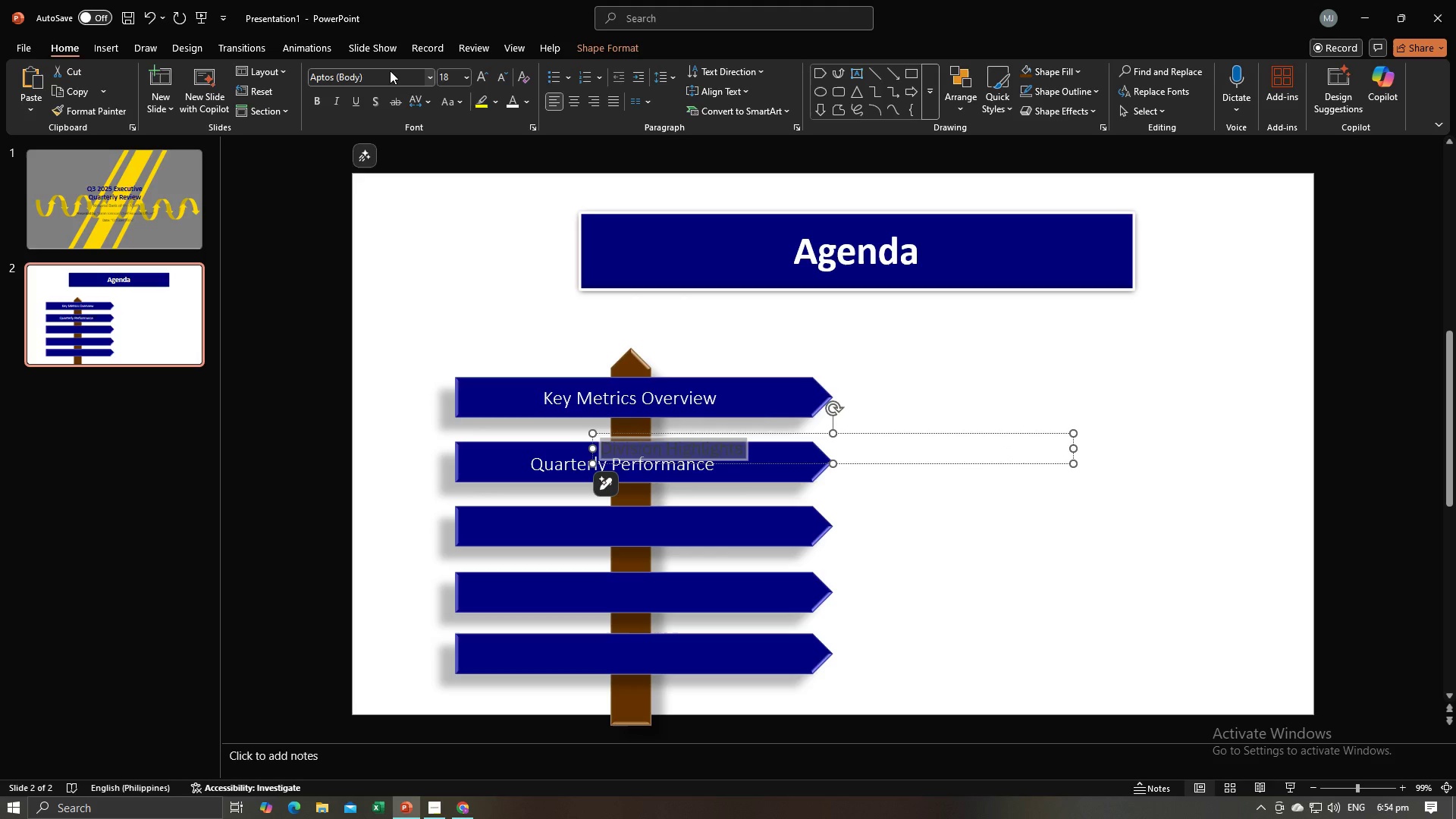 
left_click([390, 71])
 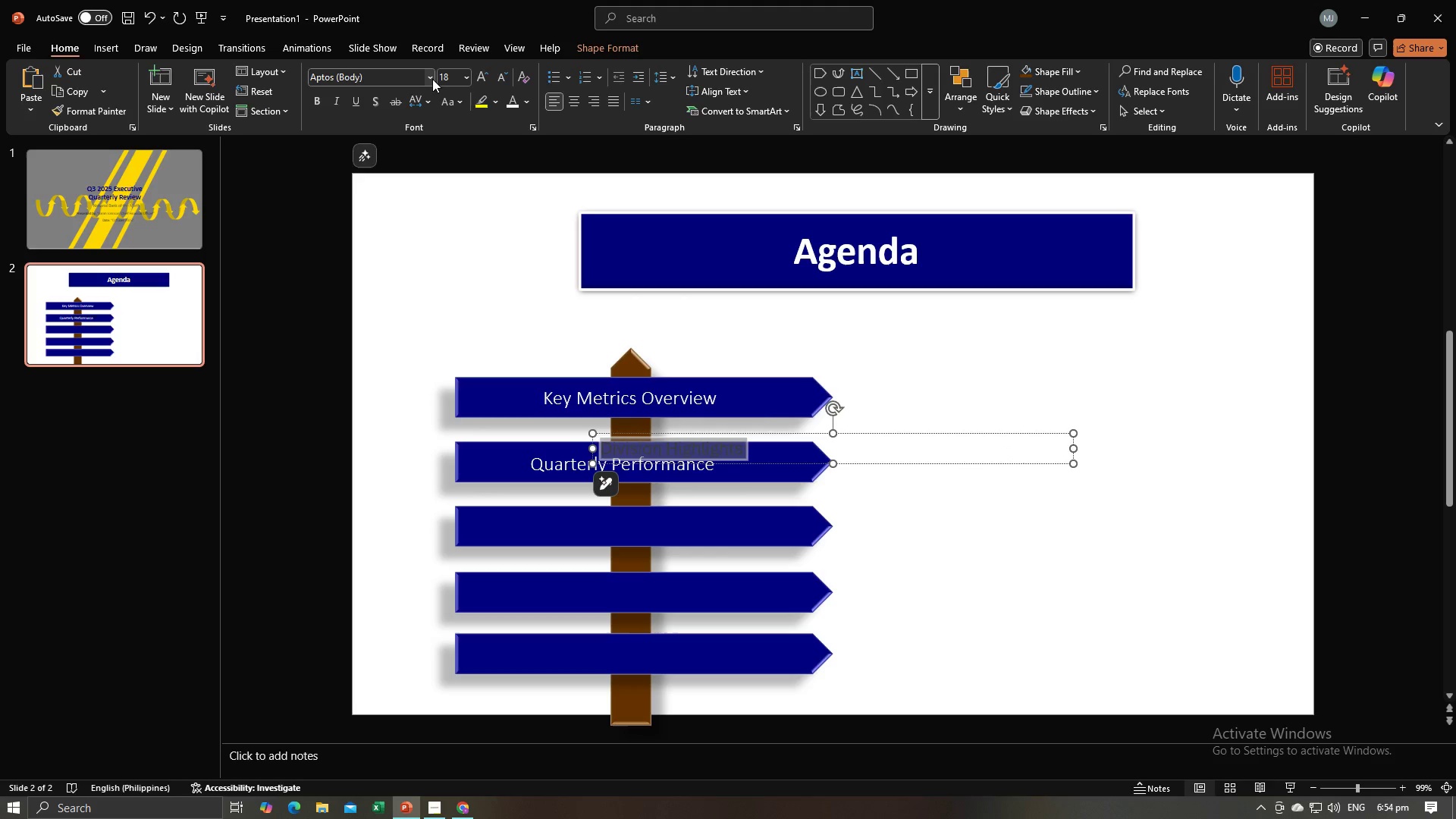 
left_click([432, 79])
 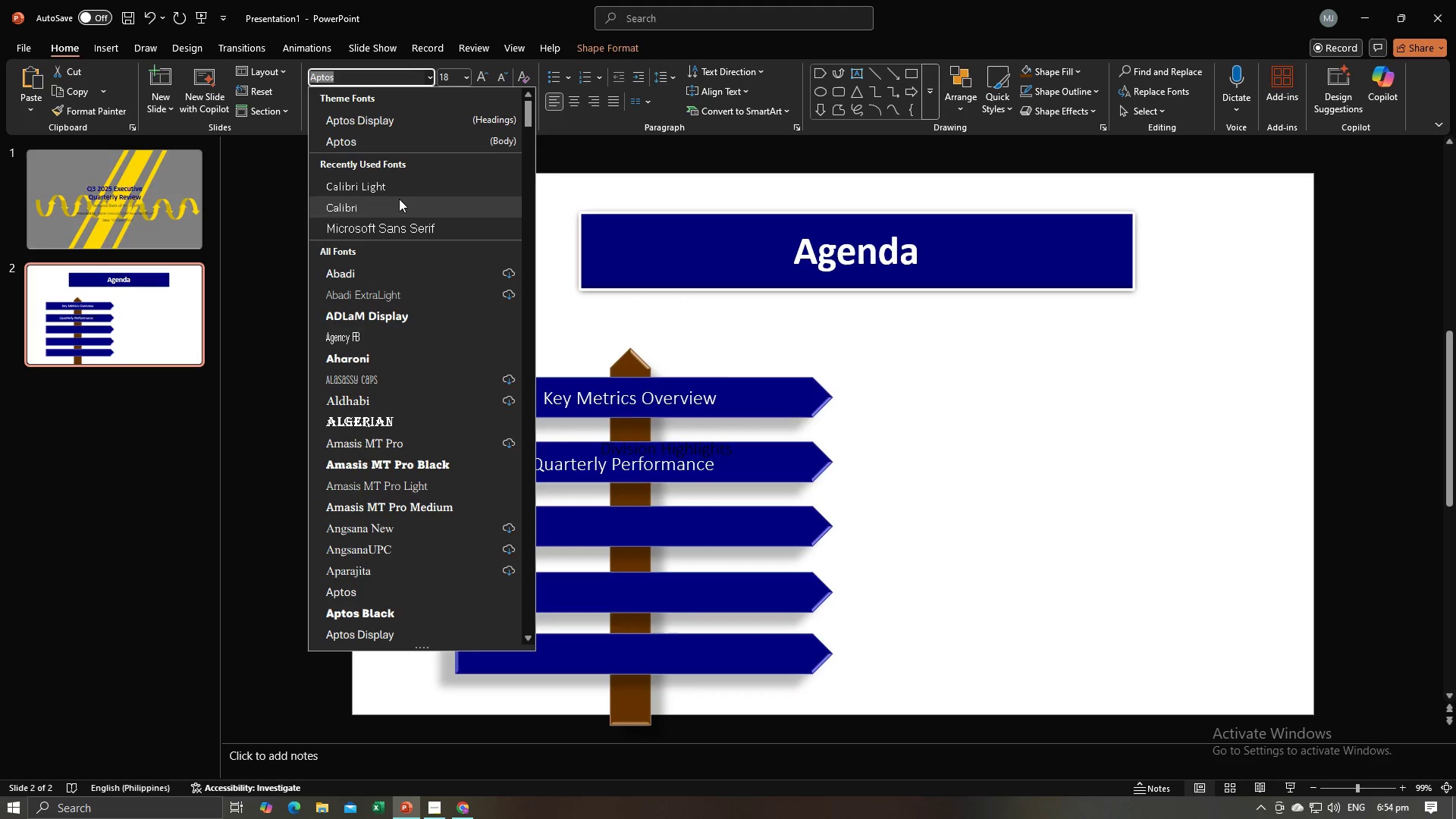 
left_click([401, 187])
 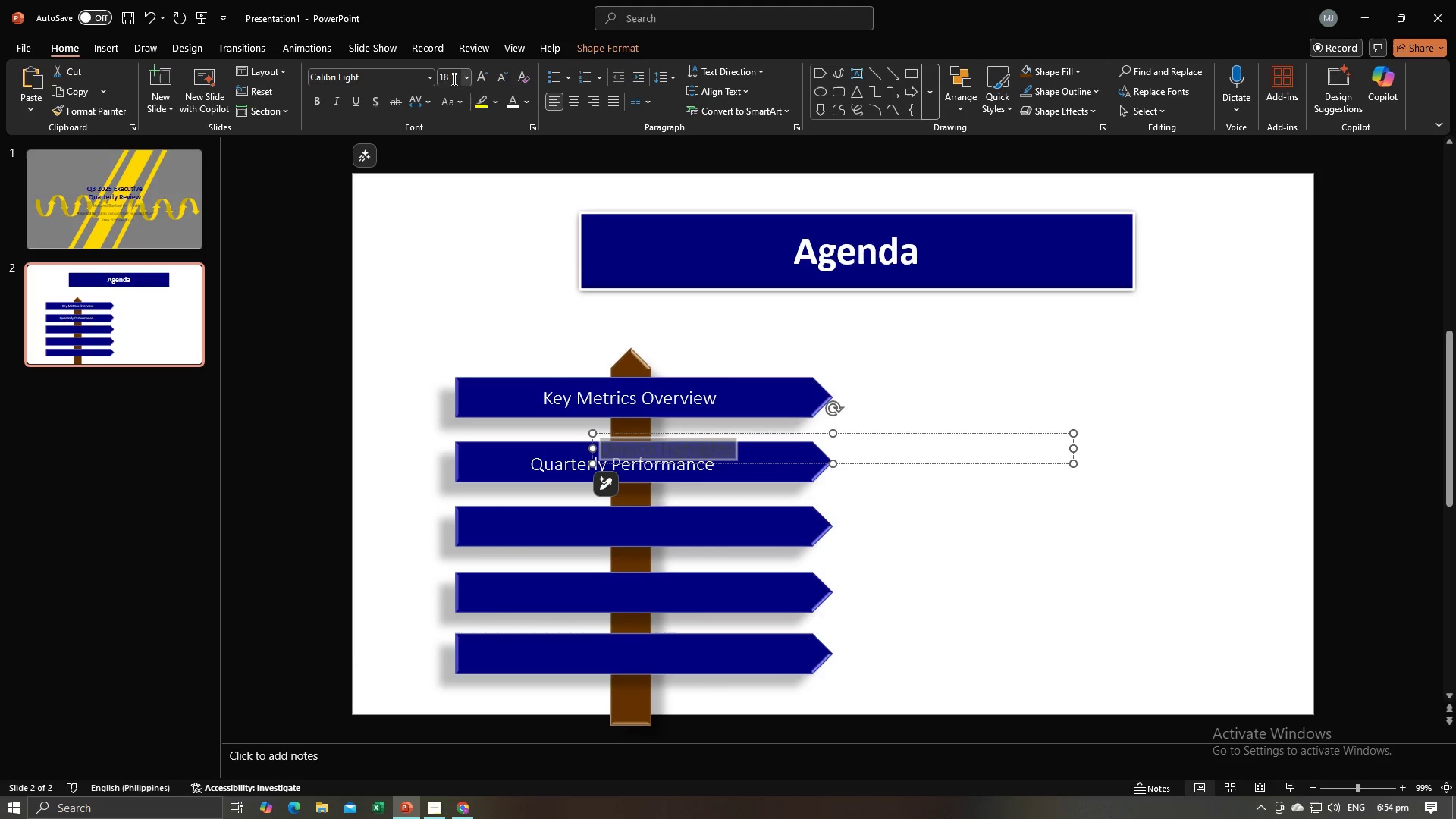 
left_click([453, 79])
 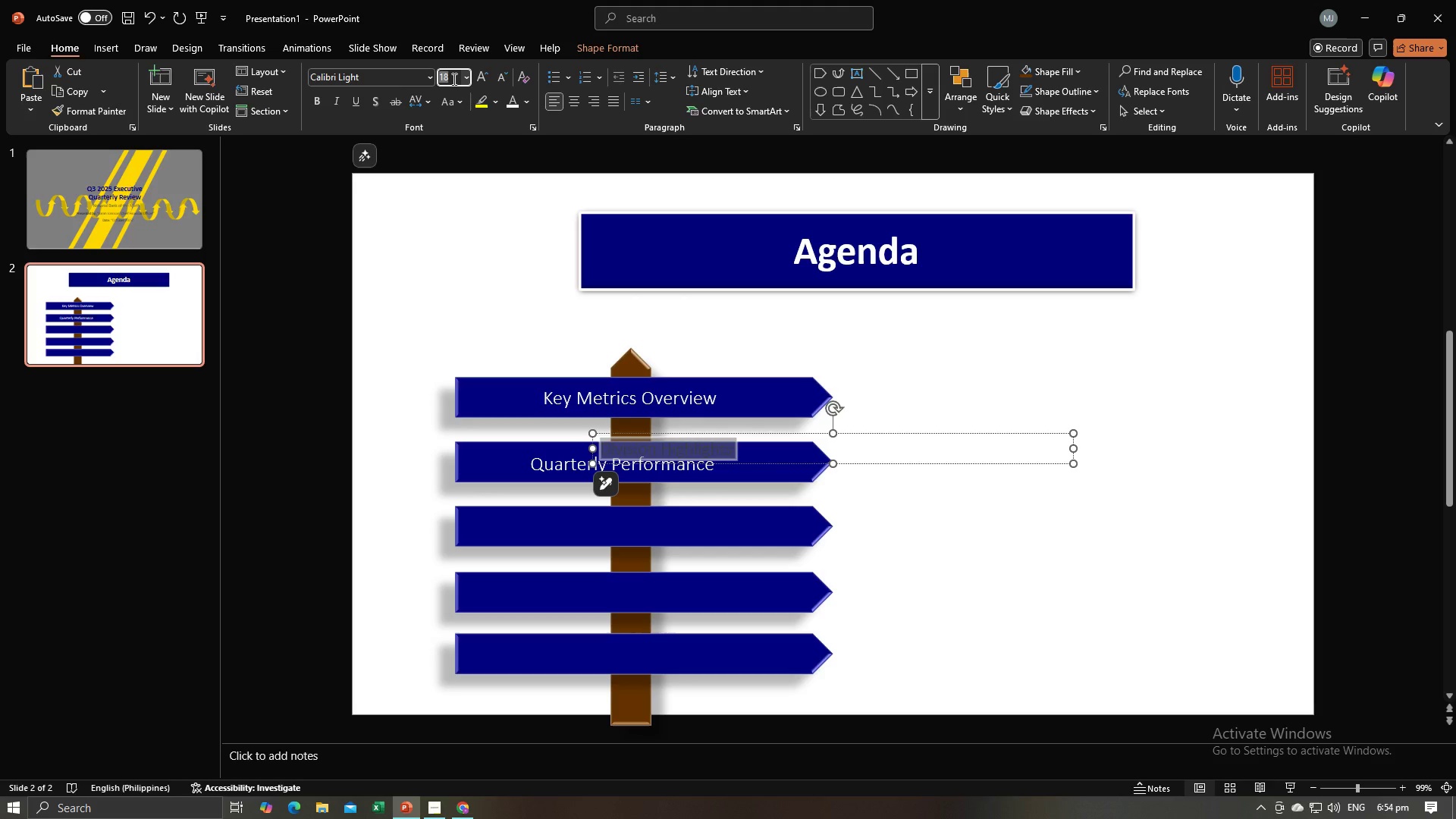 
type(20)
 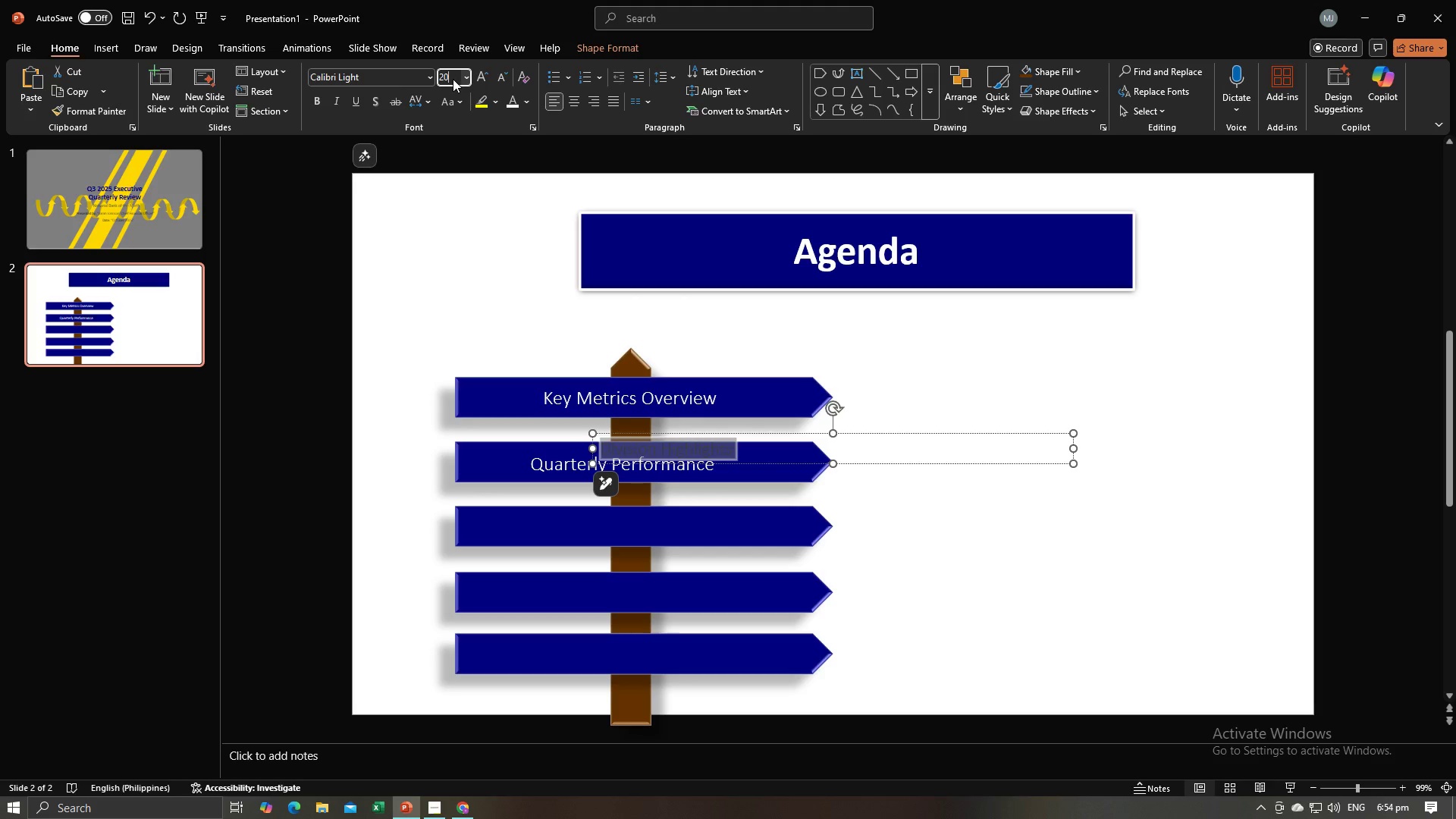 
key(Enter)
 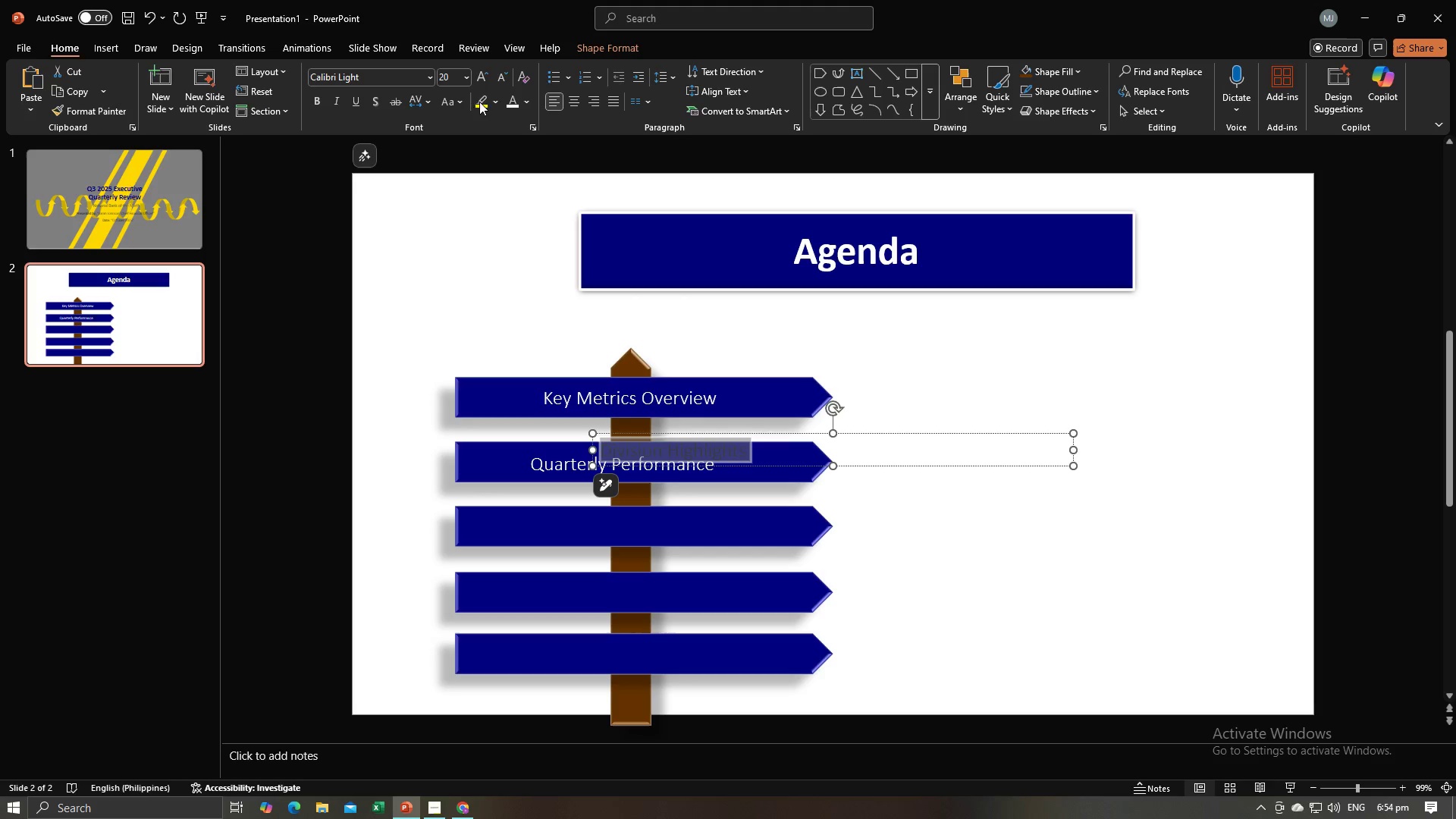 
left_click([507, 100])
 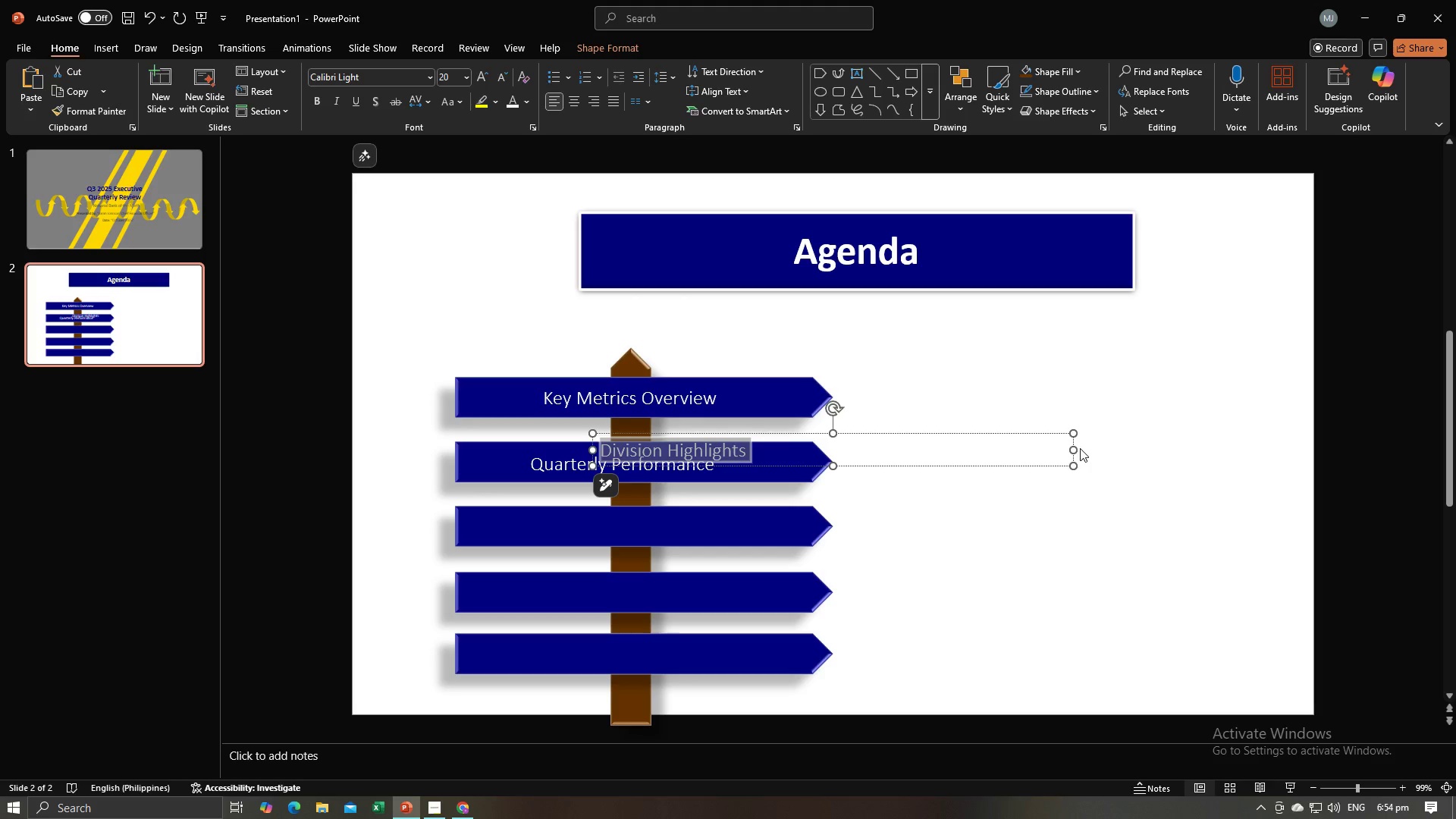 
left_click_drag(start_coordinate=[1073, 449], to_coordinate=[777, 457])
 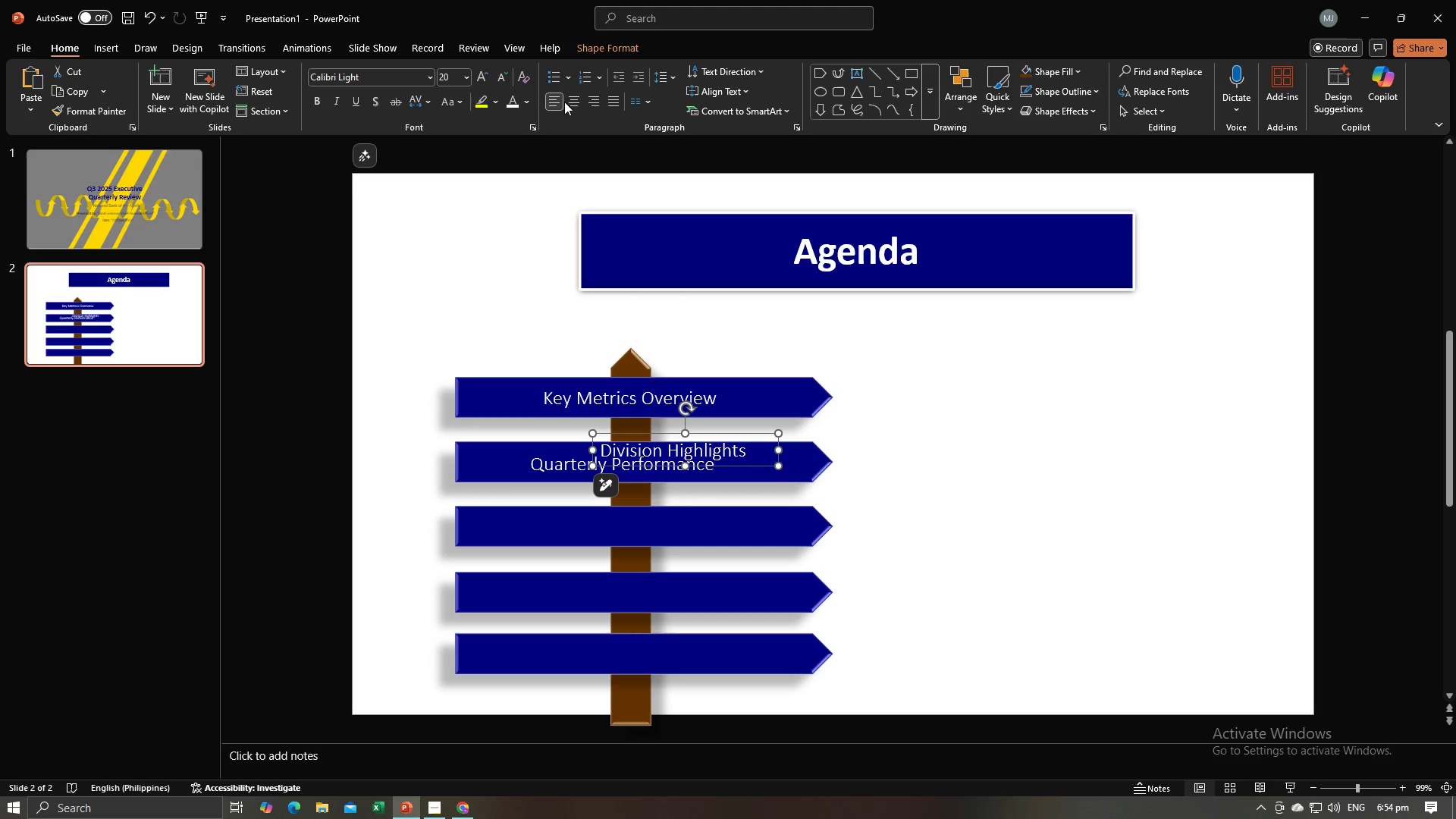 
left_click([574, 98])
 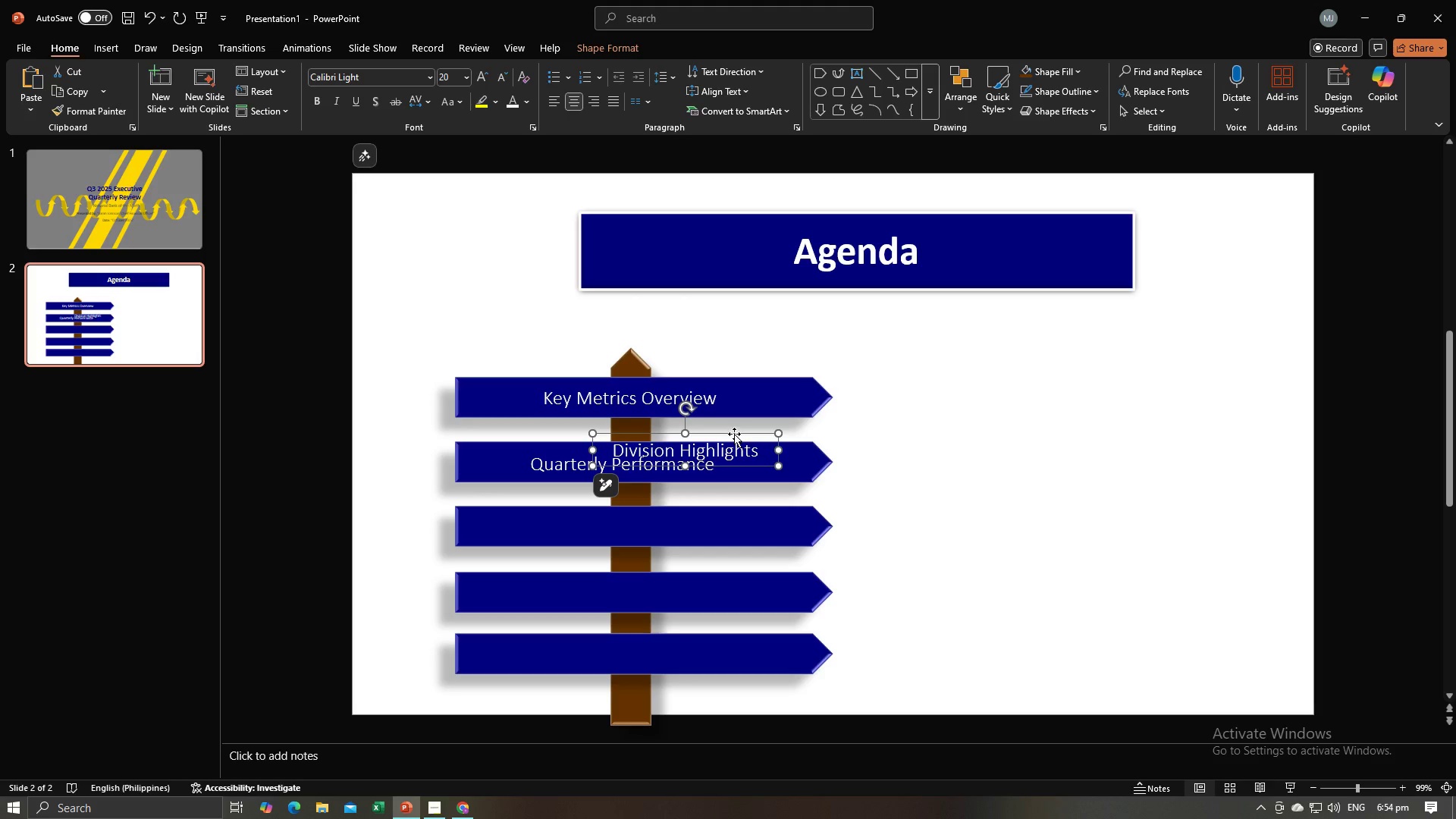 
left_click_drag(start_coordinate=[734, 434], to_coordinate=[681, 510])
 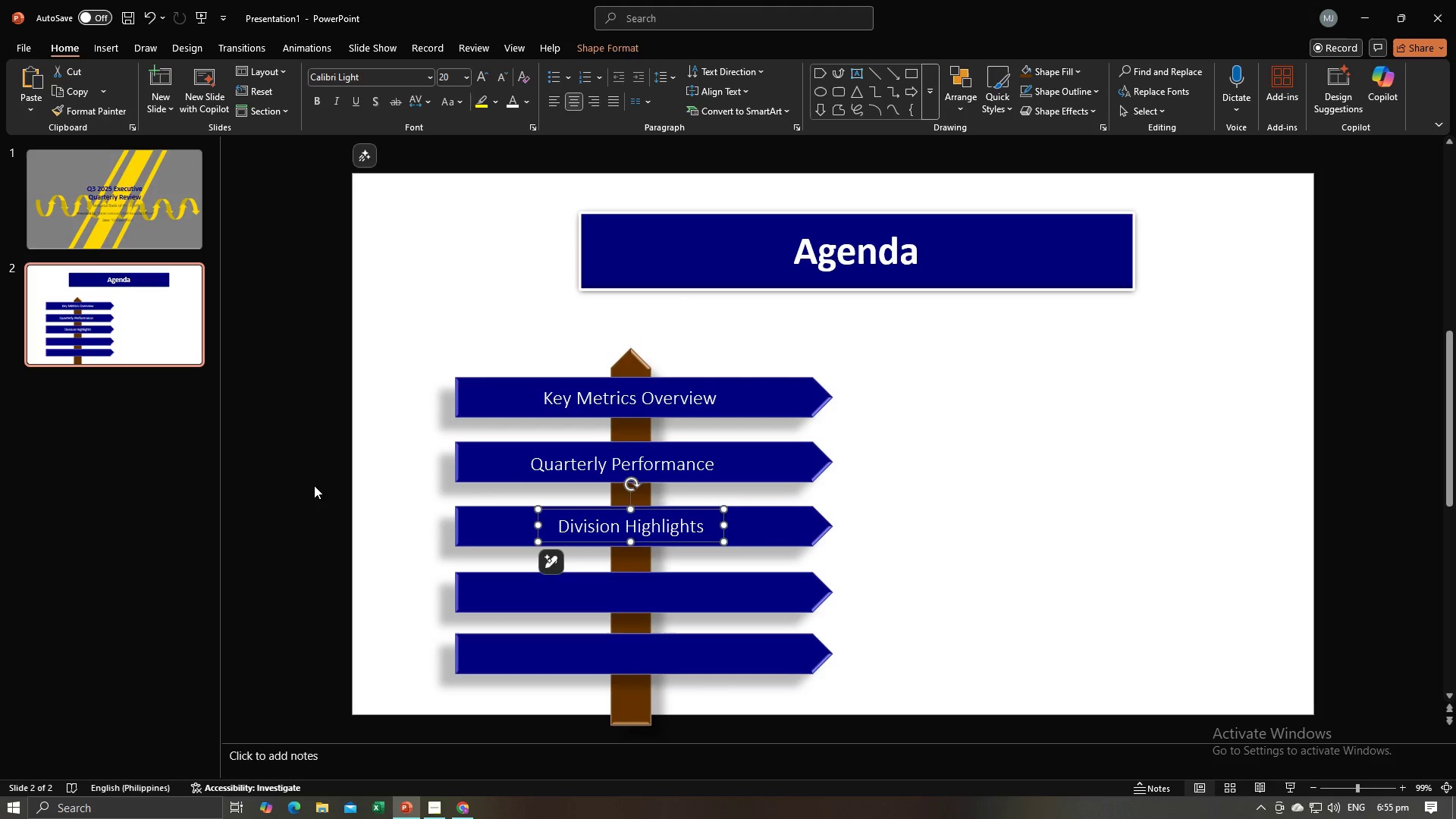 
left_click([308, 488])
 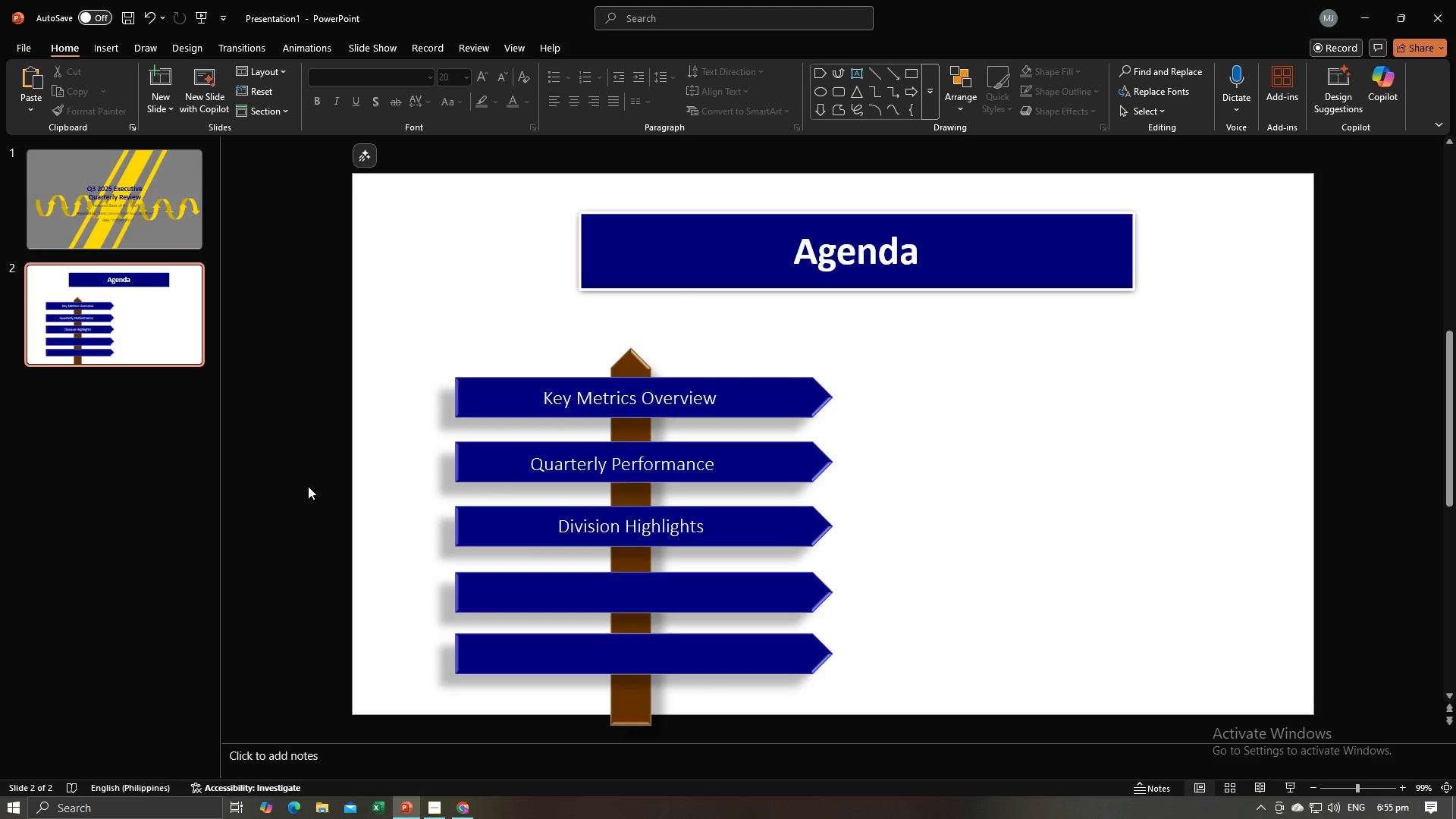 
key(Alt+AltLeft)
 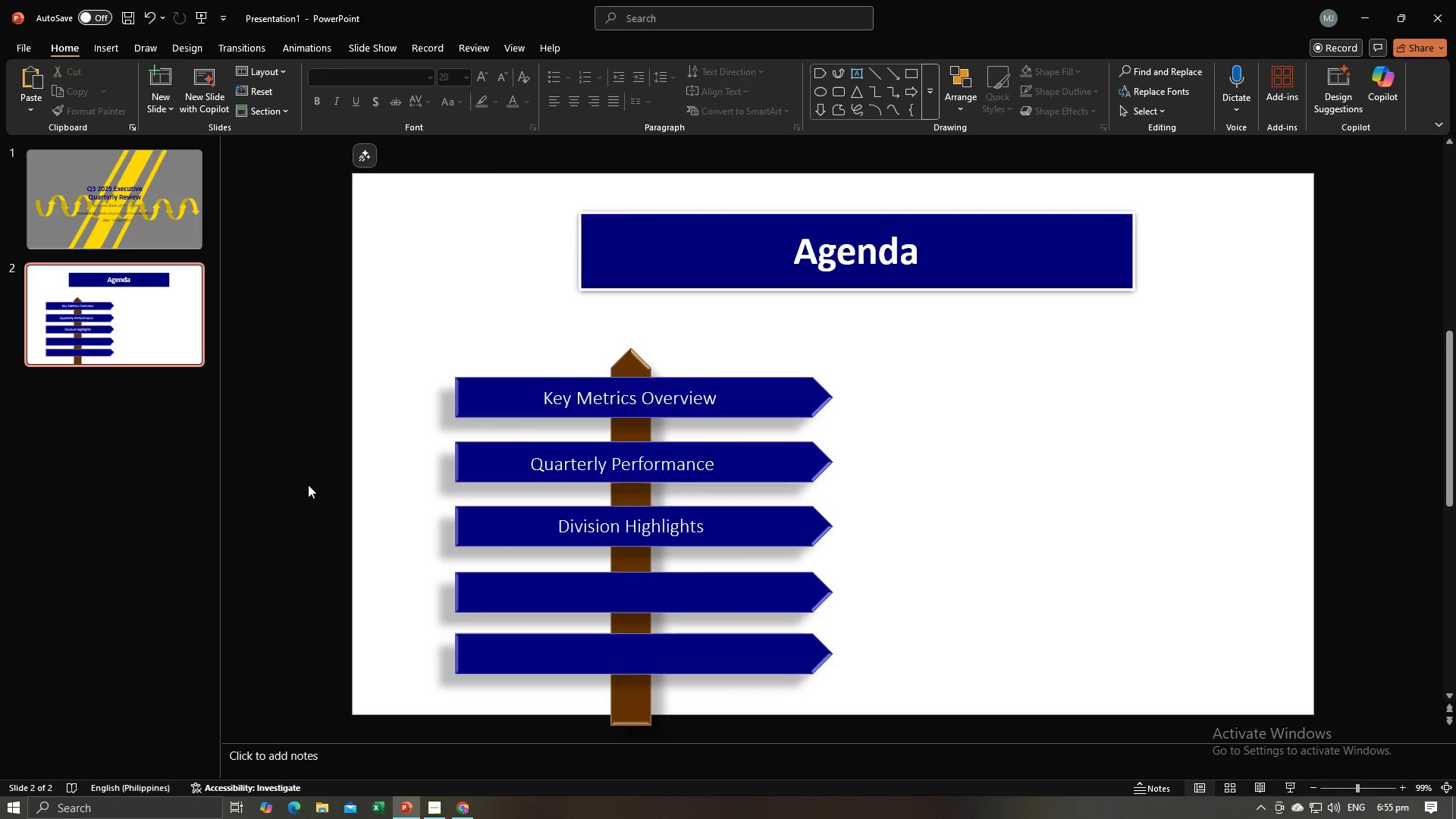 
key(Alt+Tab)
 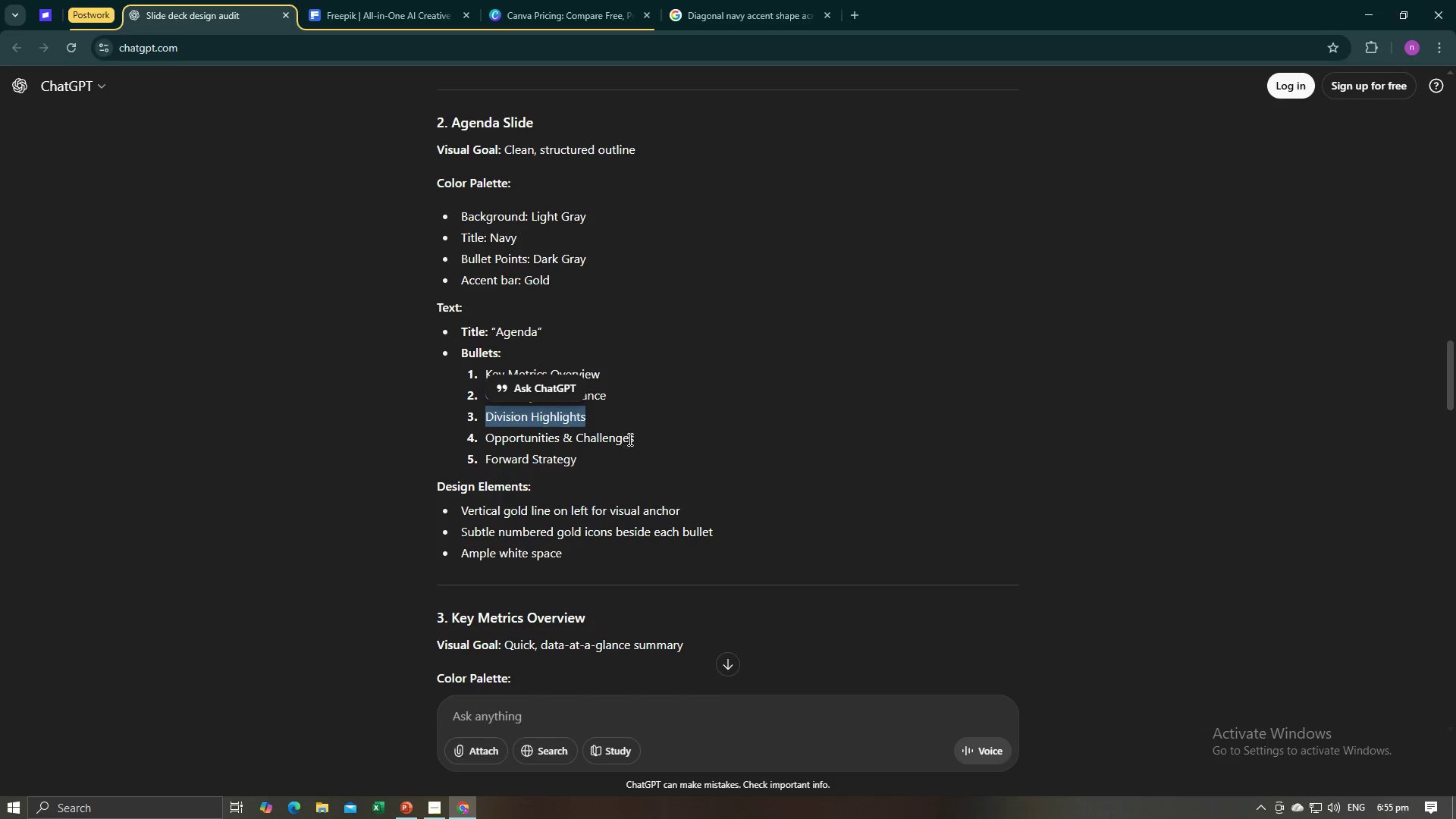 
left_click_drag(start_coordinate=[642, 439], to_coordinate=[487, 441])
 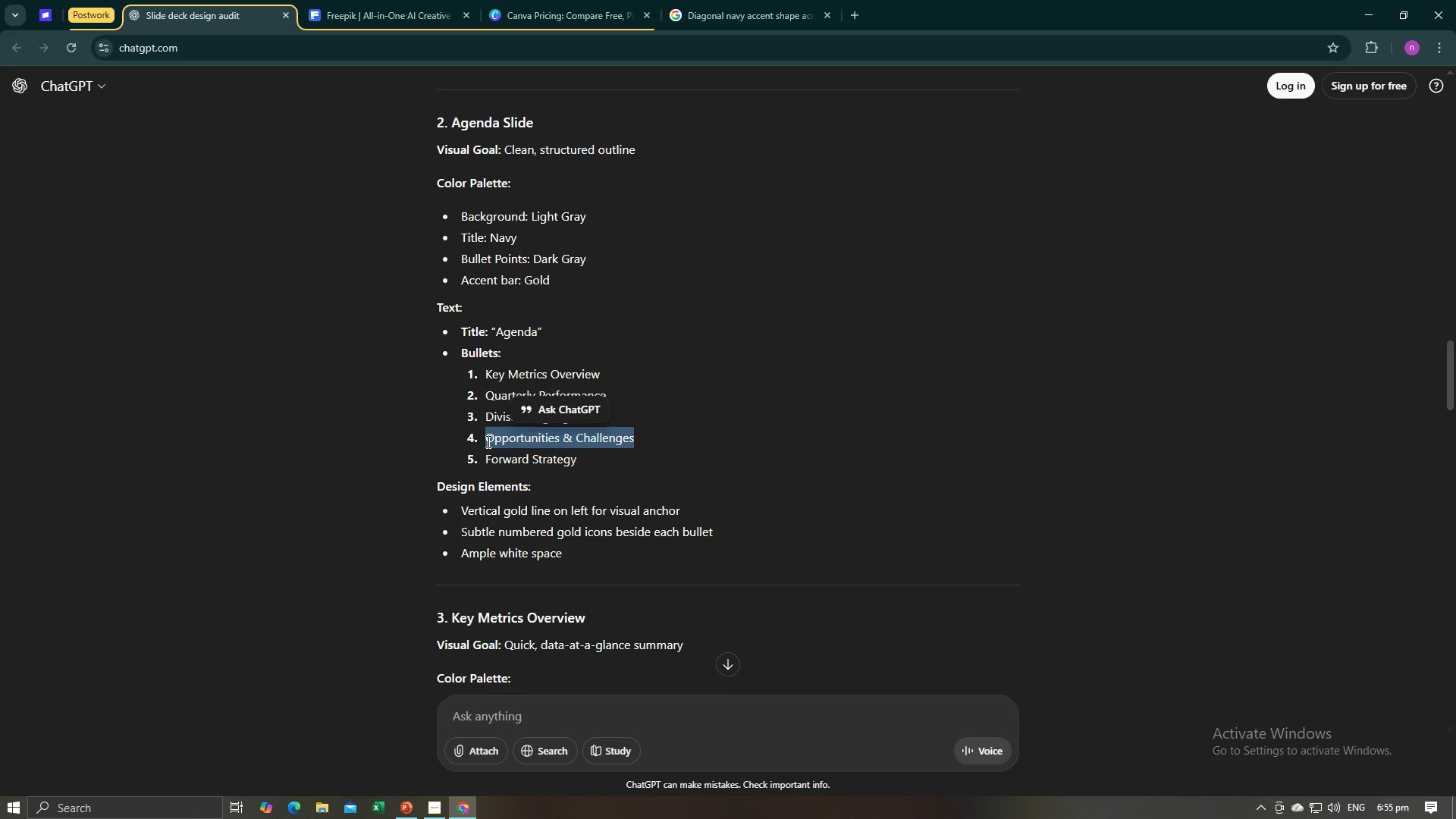 
key(Control+C)
 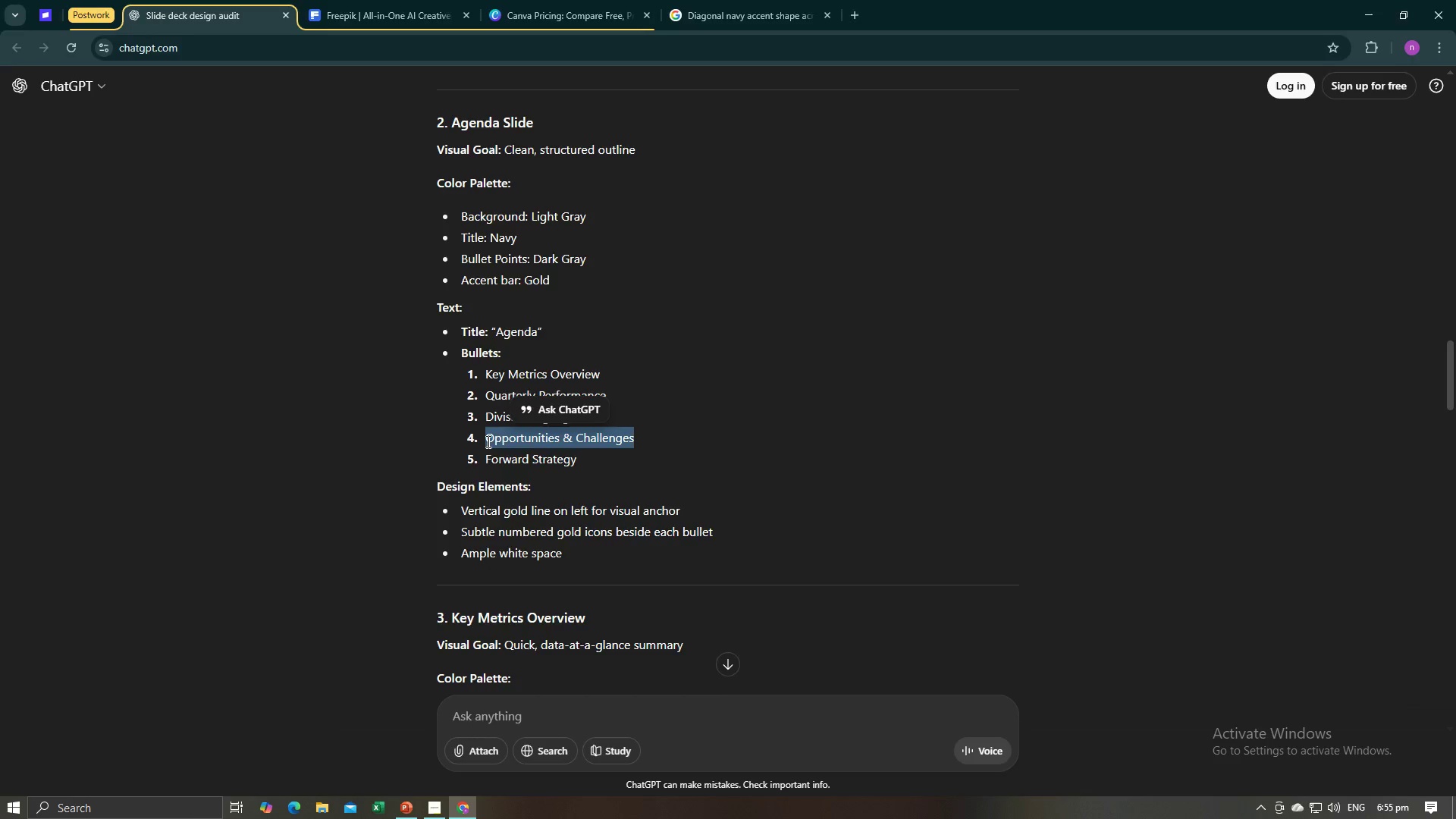 
key(Alt+AltLeft)
 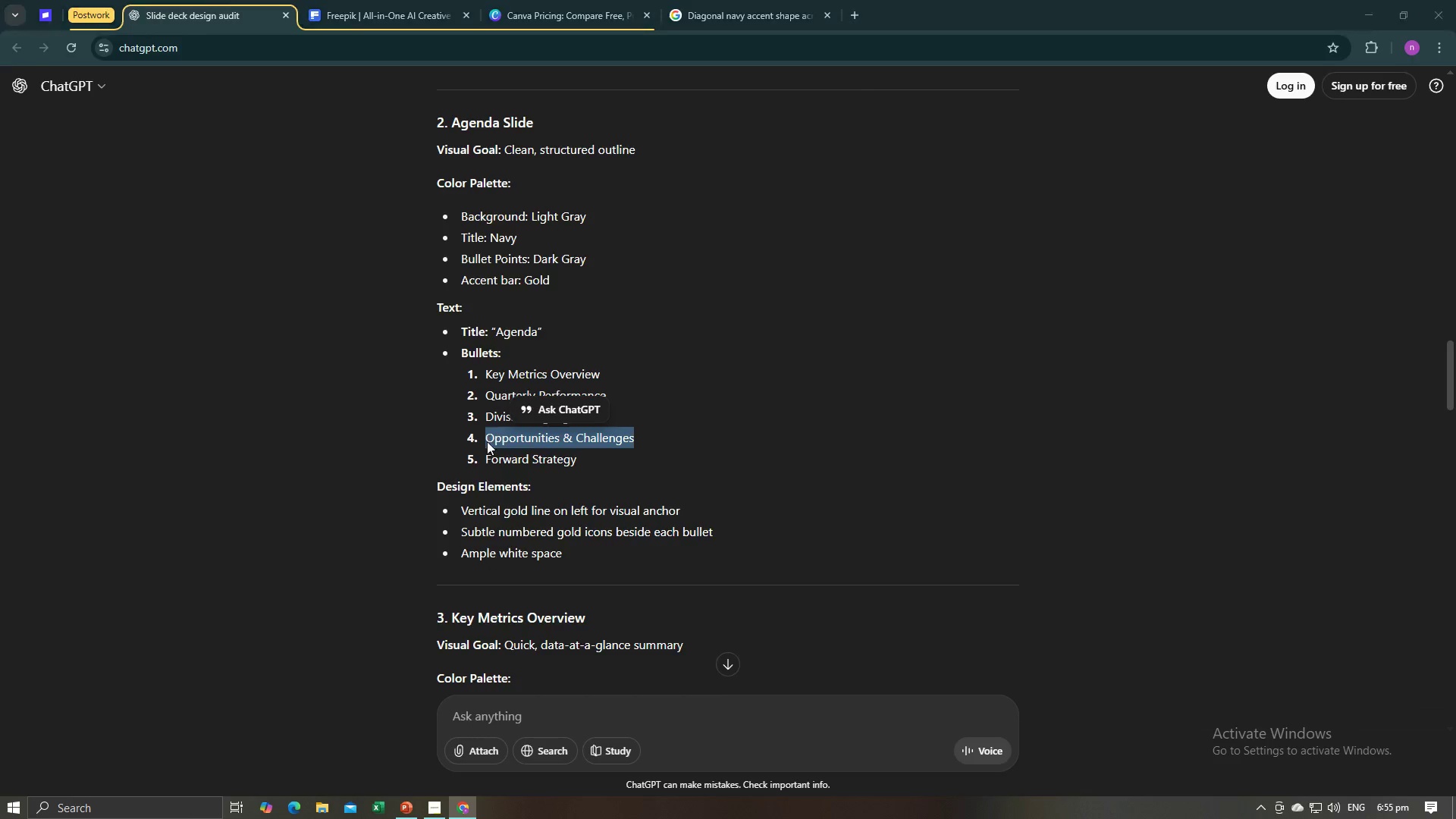 
key(Alt+Tab)
 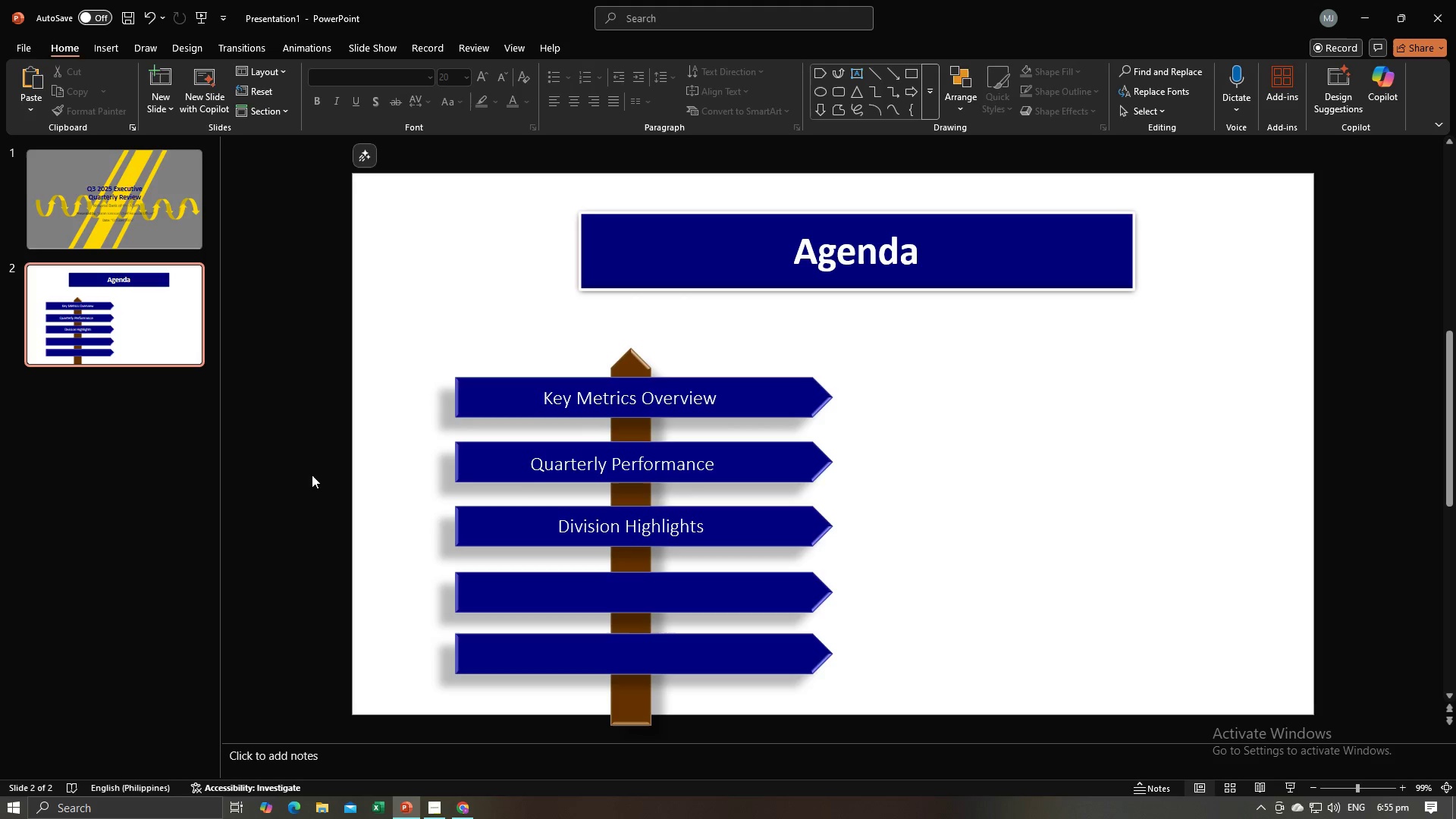 
left_click([312, 475])
 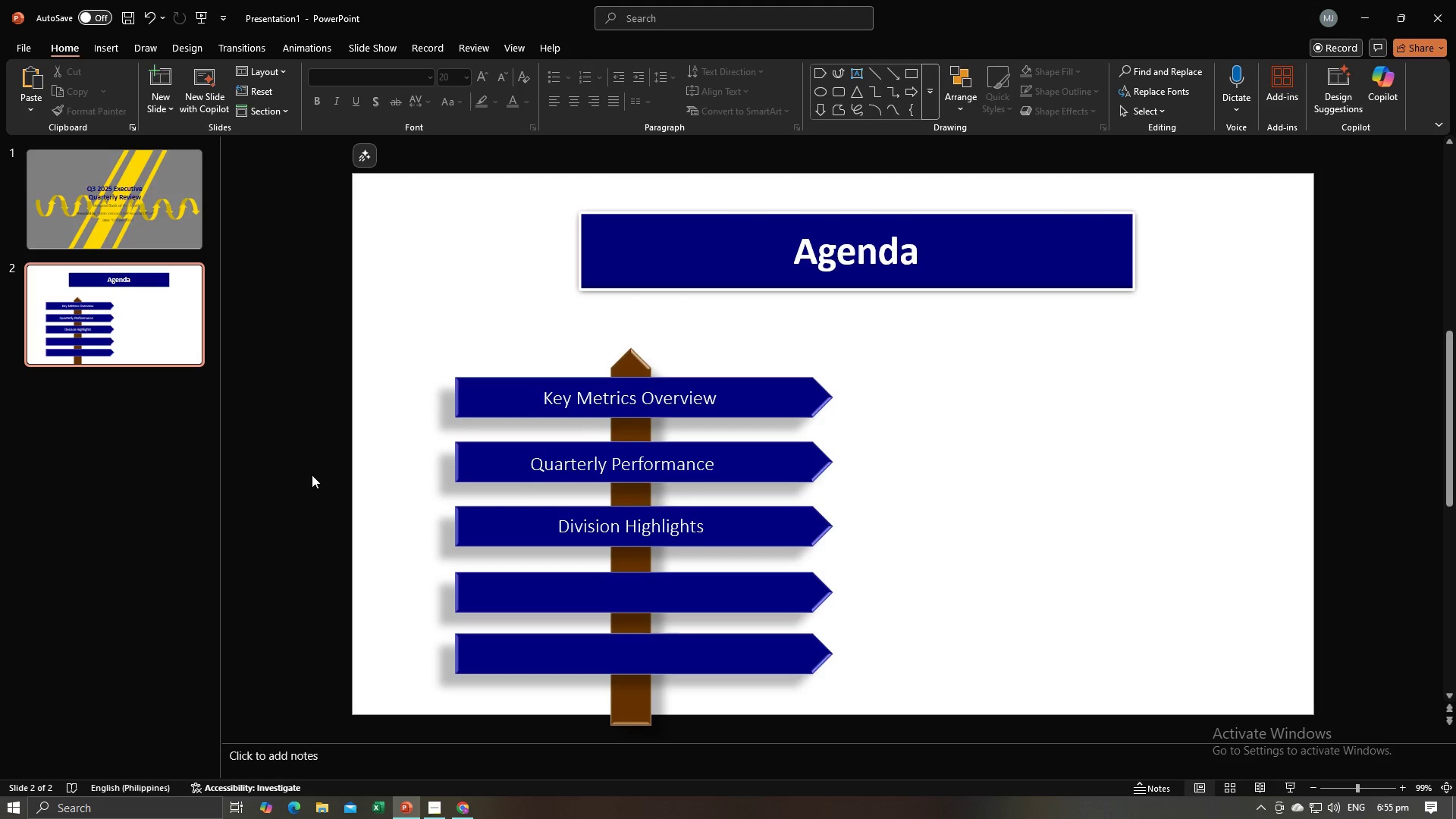 
key(Control+V)
 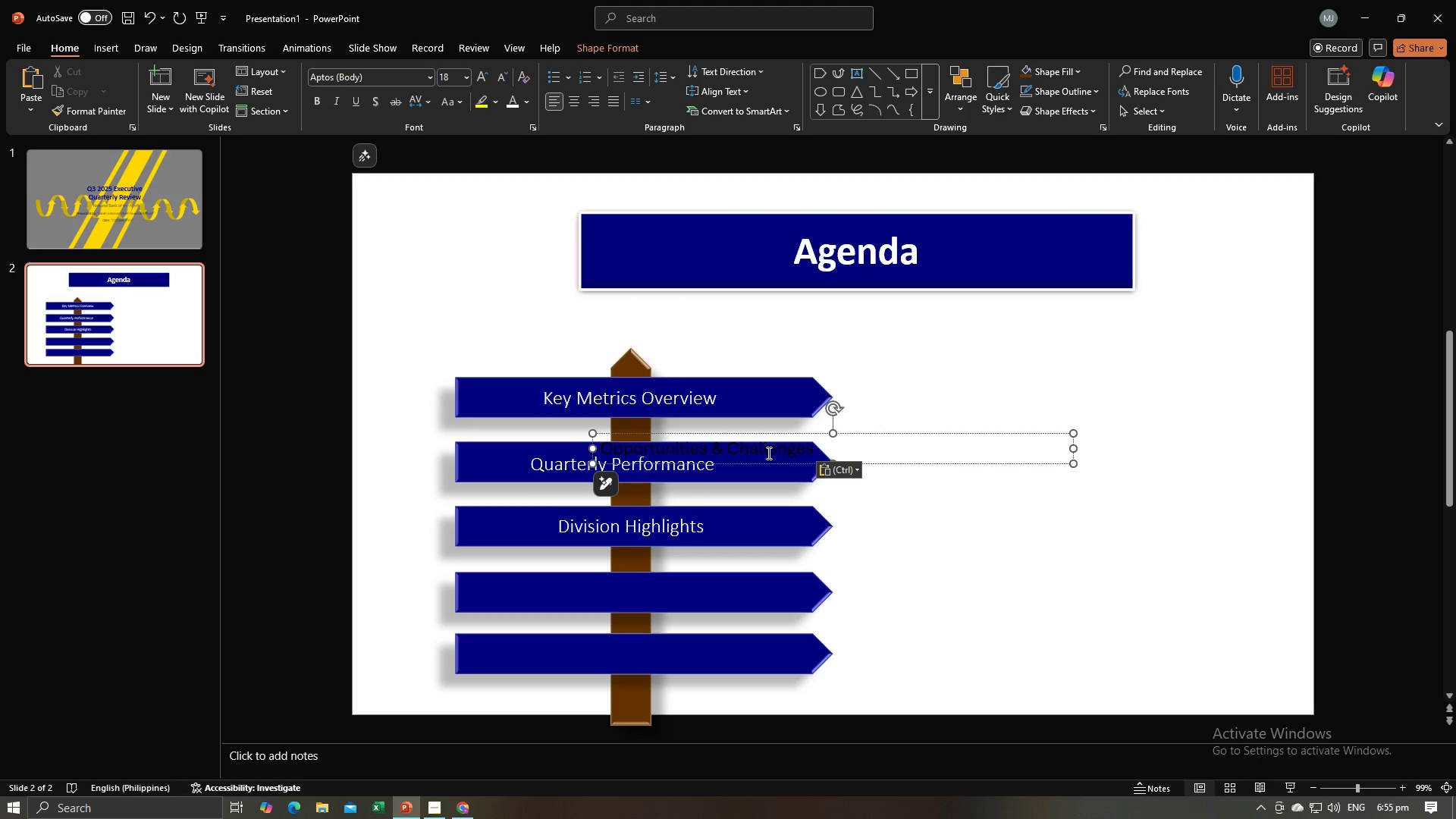 
left_click([767, 453])
 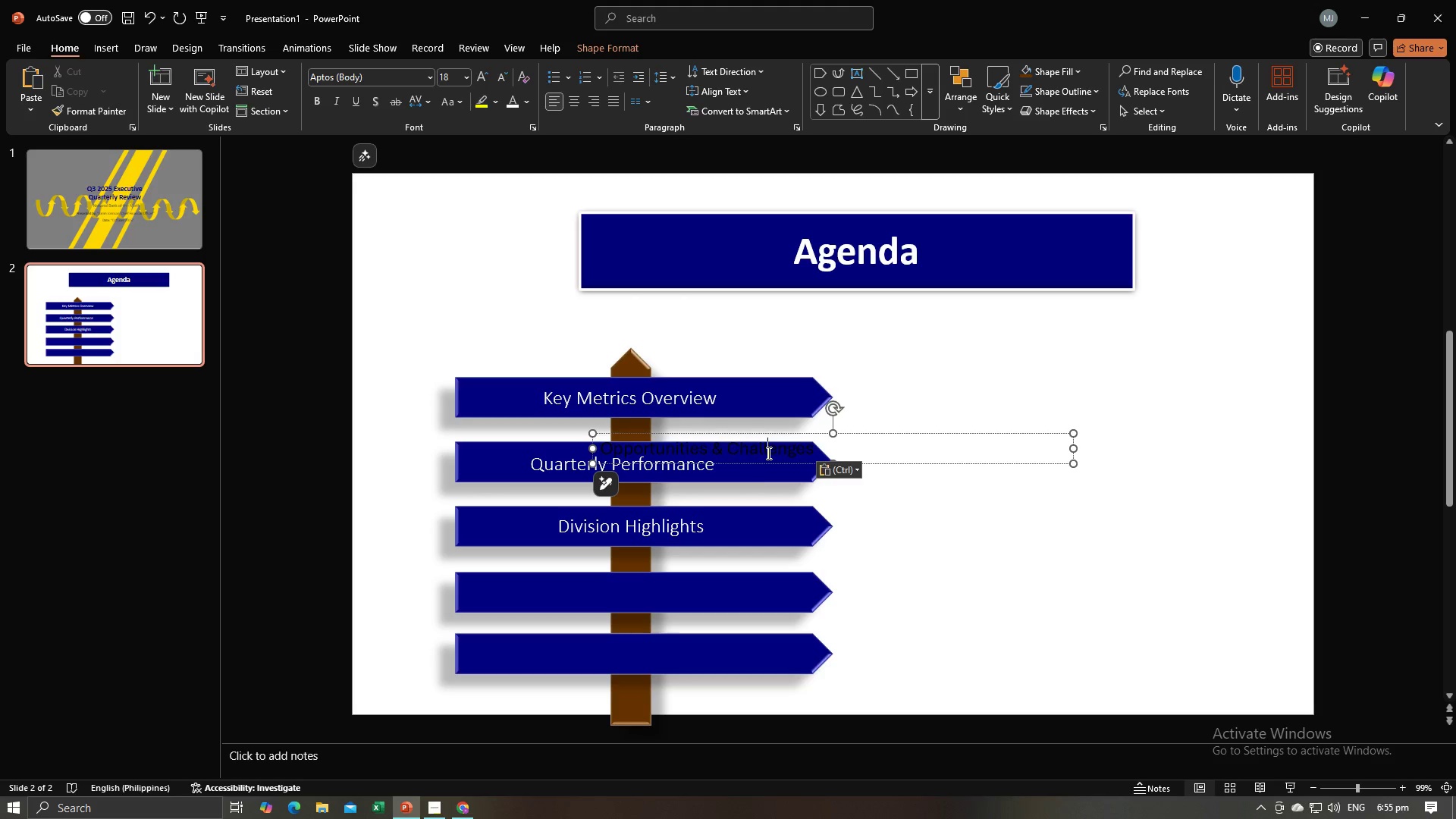 
key(Control+A)
 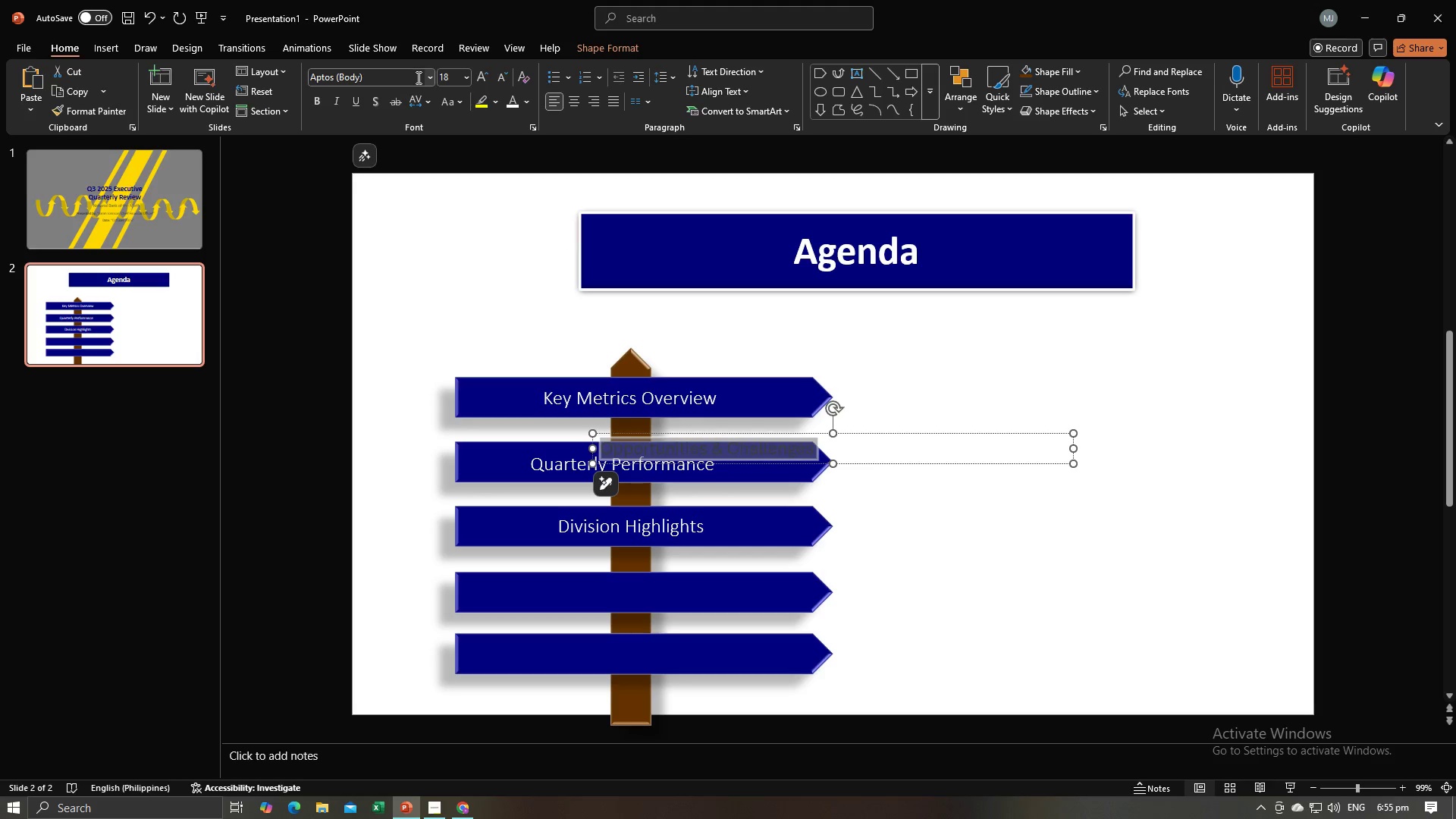 
left_click([428, 77])
 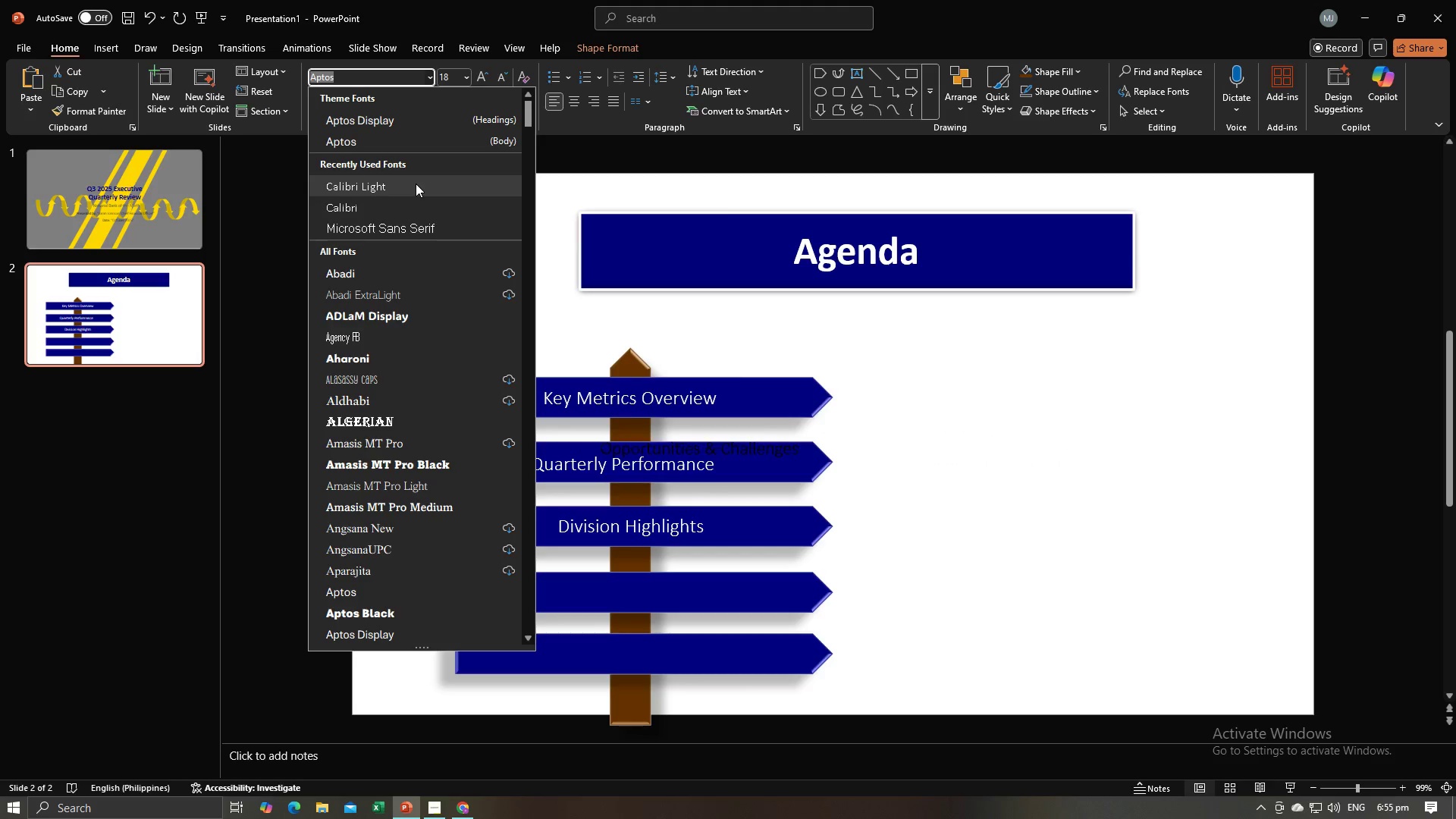 
left_click([416, 184])
 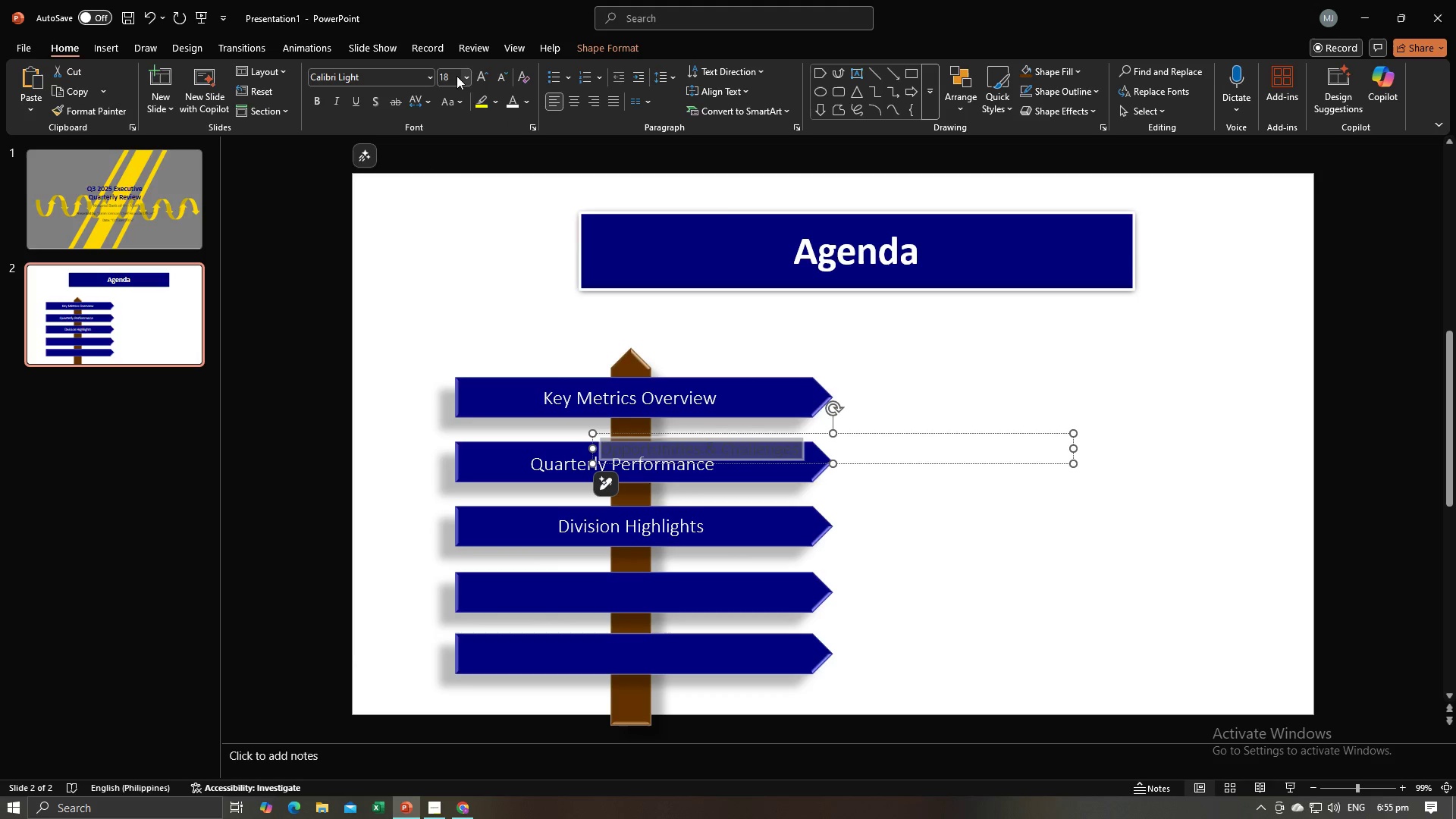 
left_click([457, 76])
 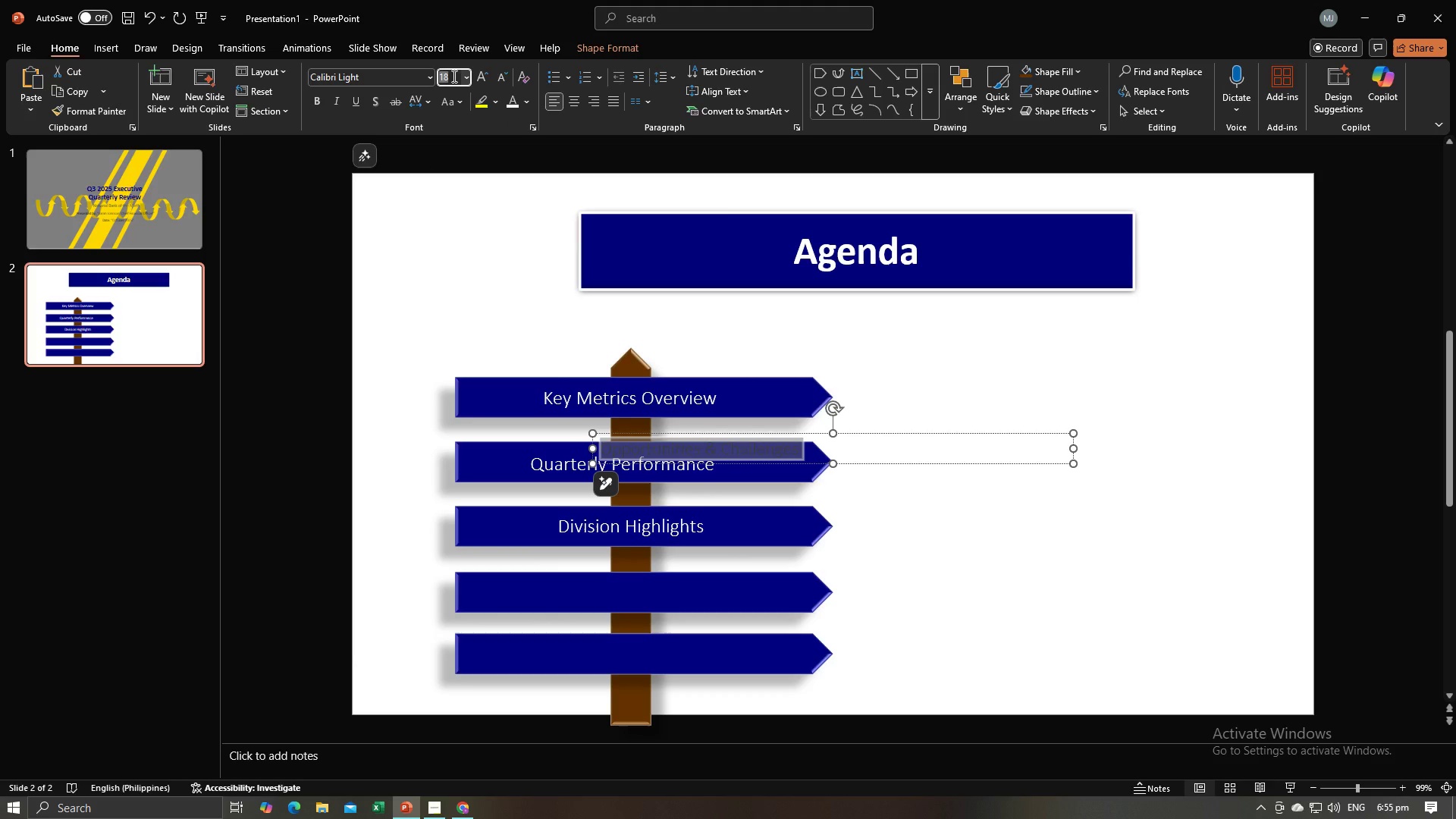 
type(20)
 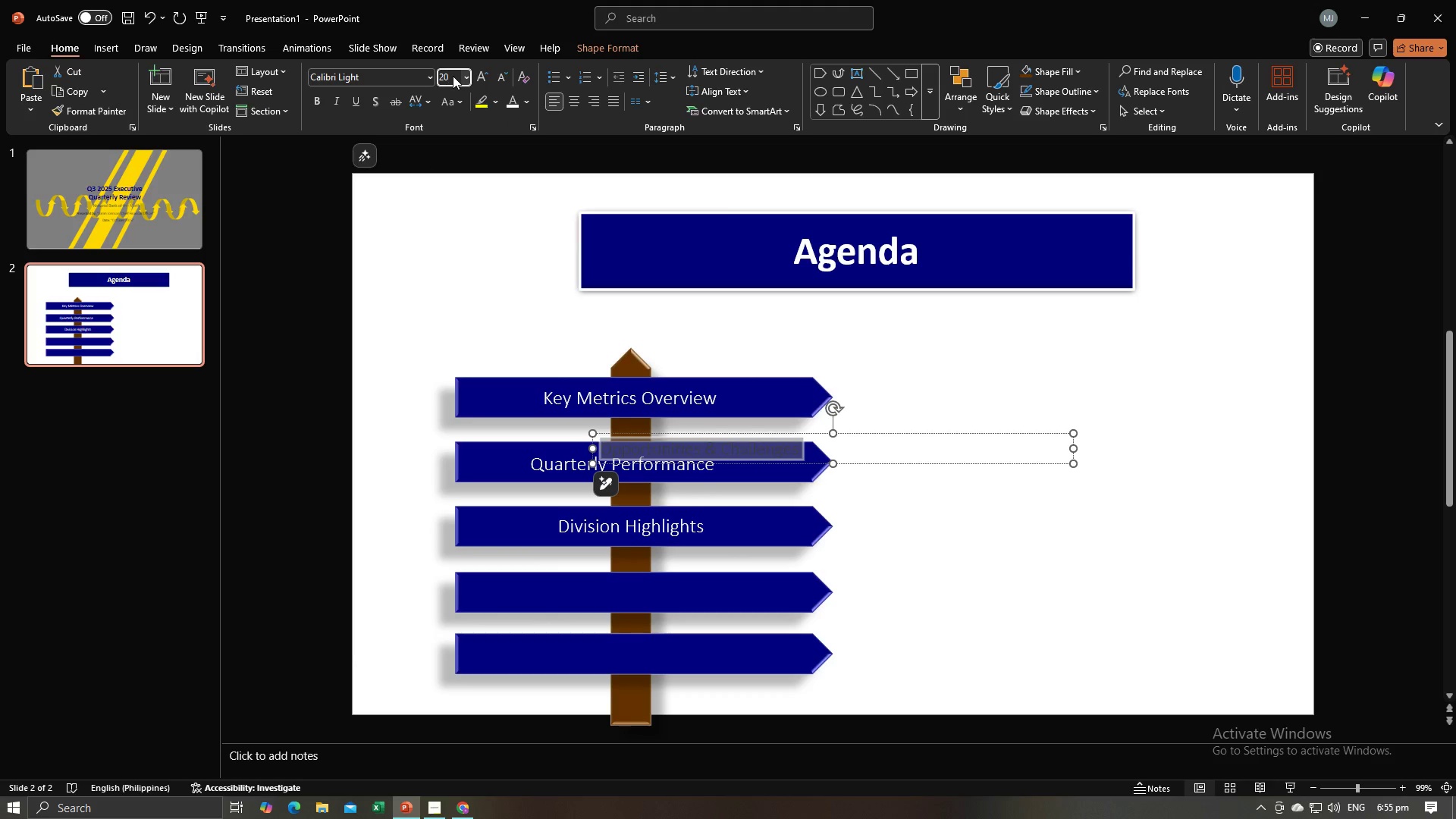 
key(Enter)
 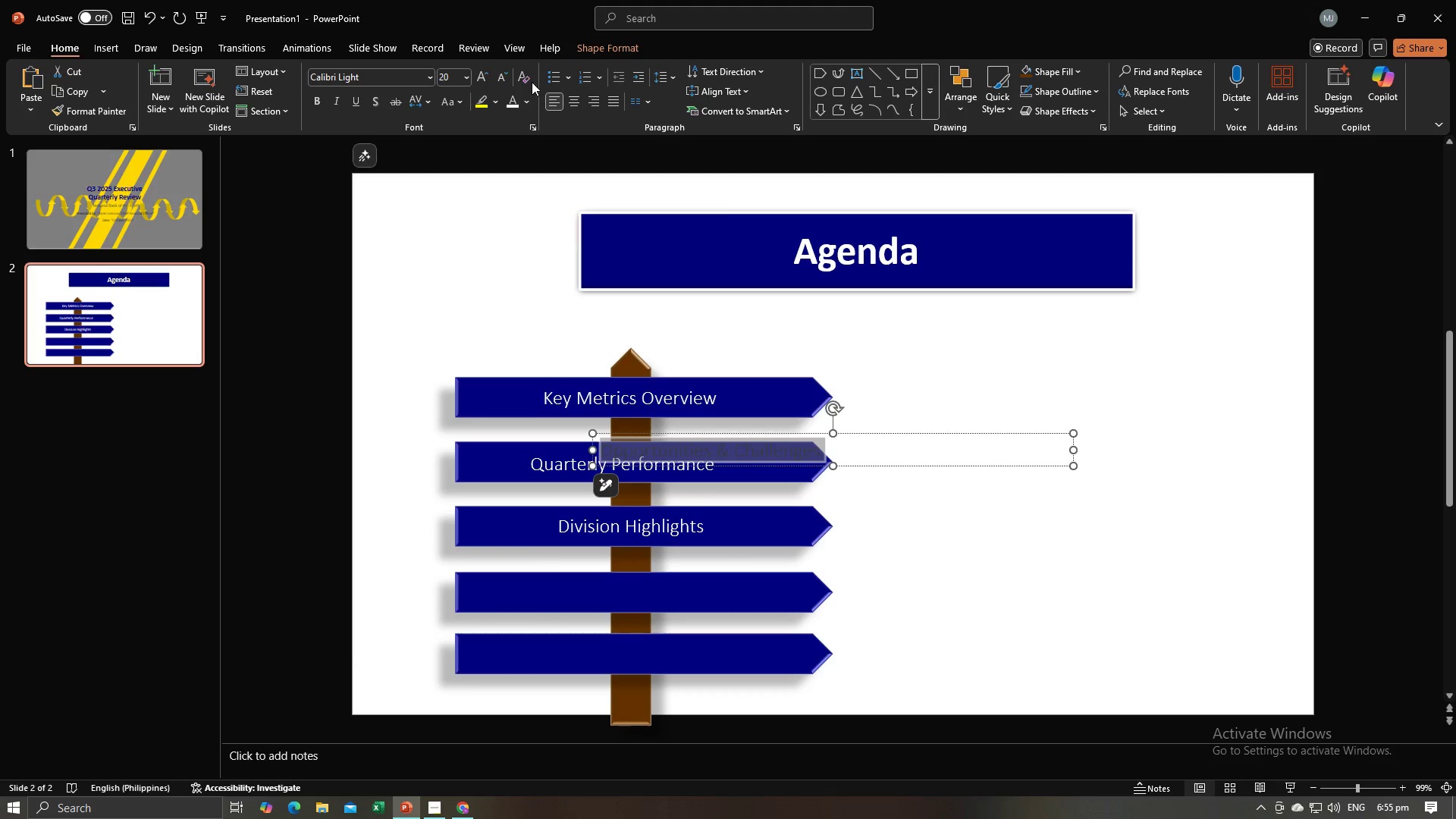 
left_click([514, 106])
 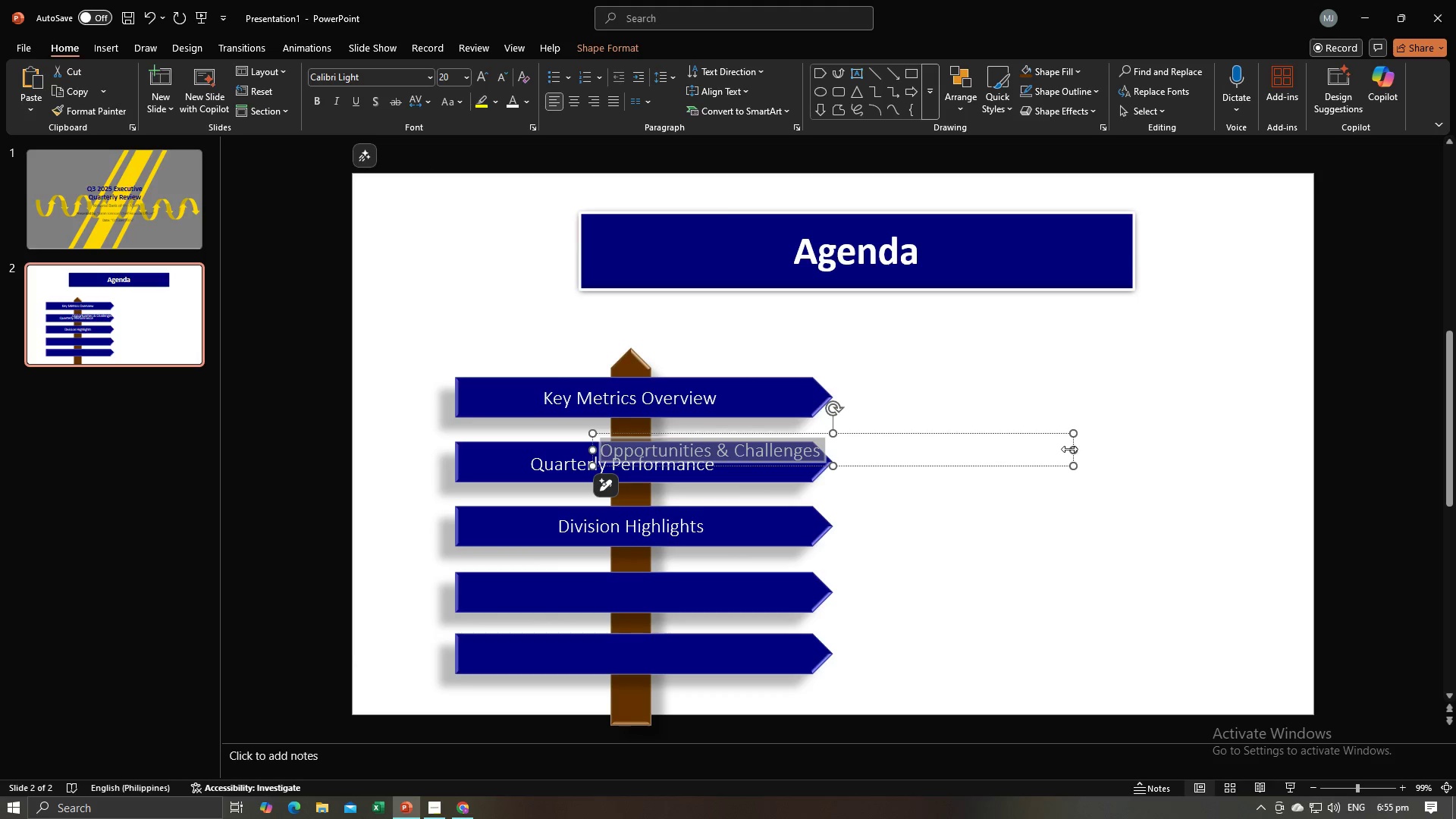 
left_click_drag(start_coordinate=[1073, 450], to_coordinate=[834, 454])
 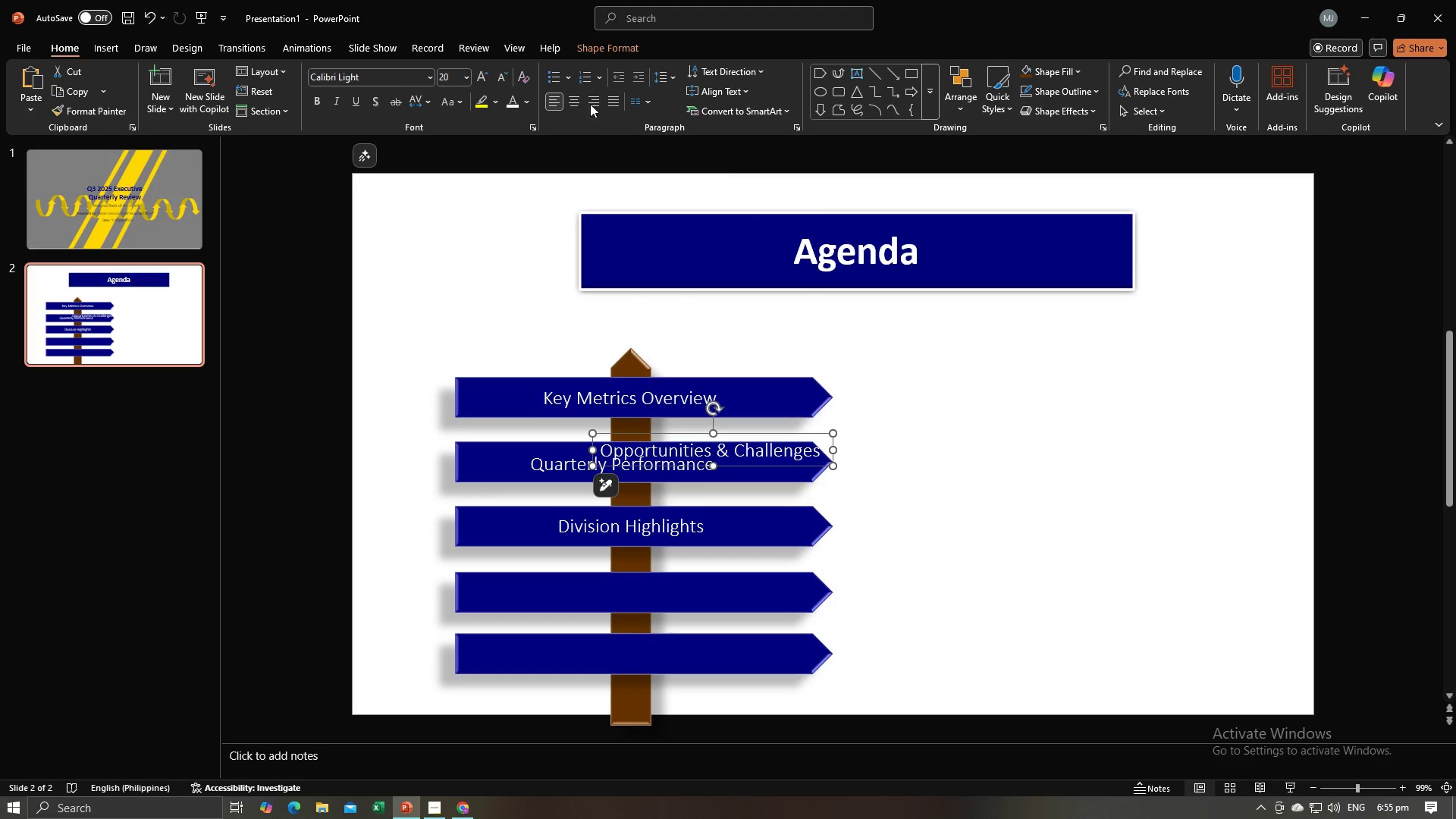 
left_click([581, 100])
 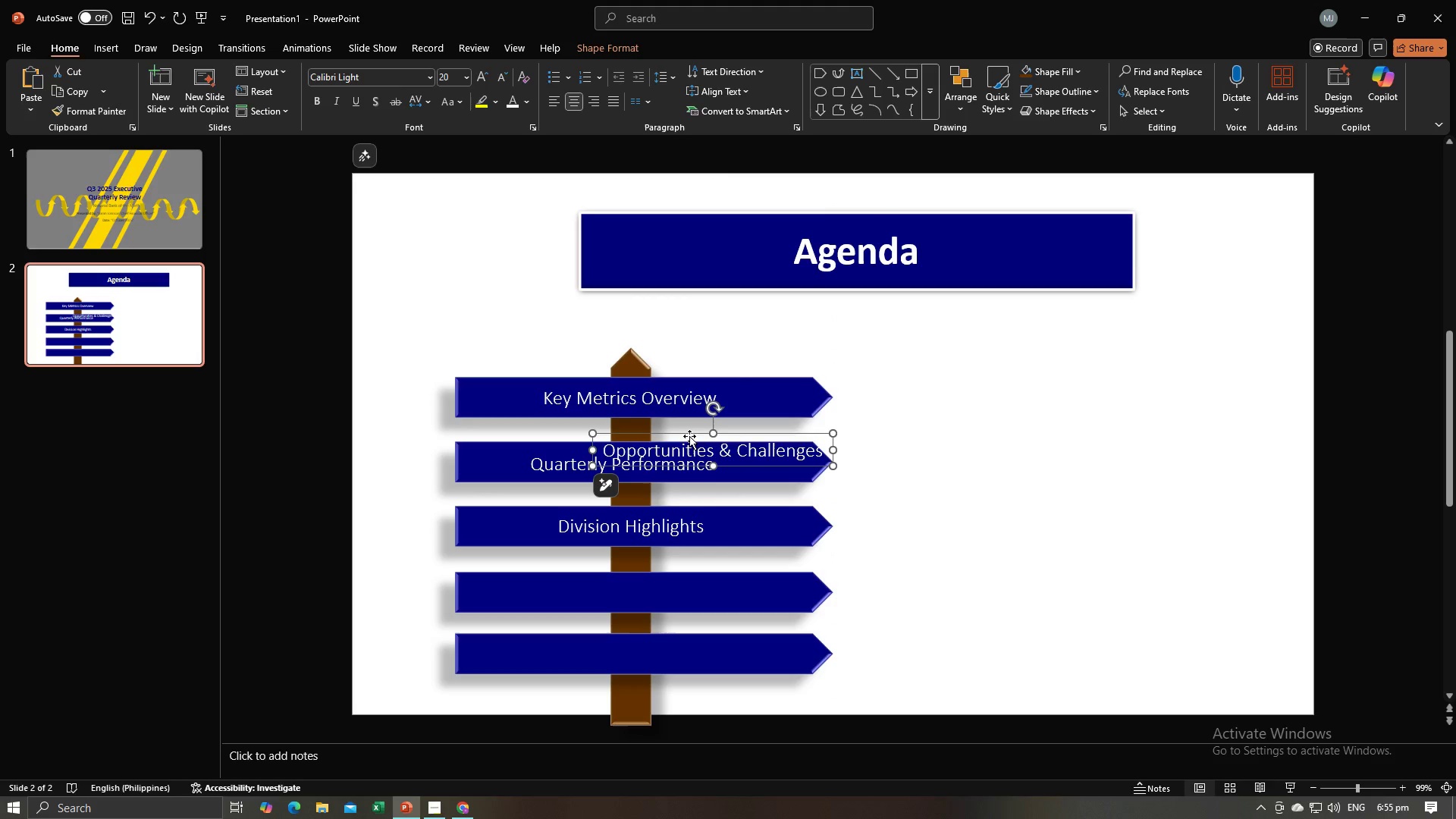 
left_click_drag(start_coordinate=[689, 435], to_coordinate=[624, 577])
 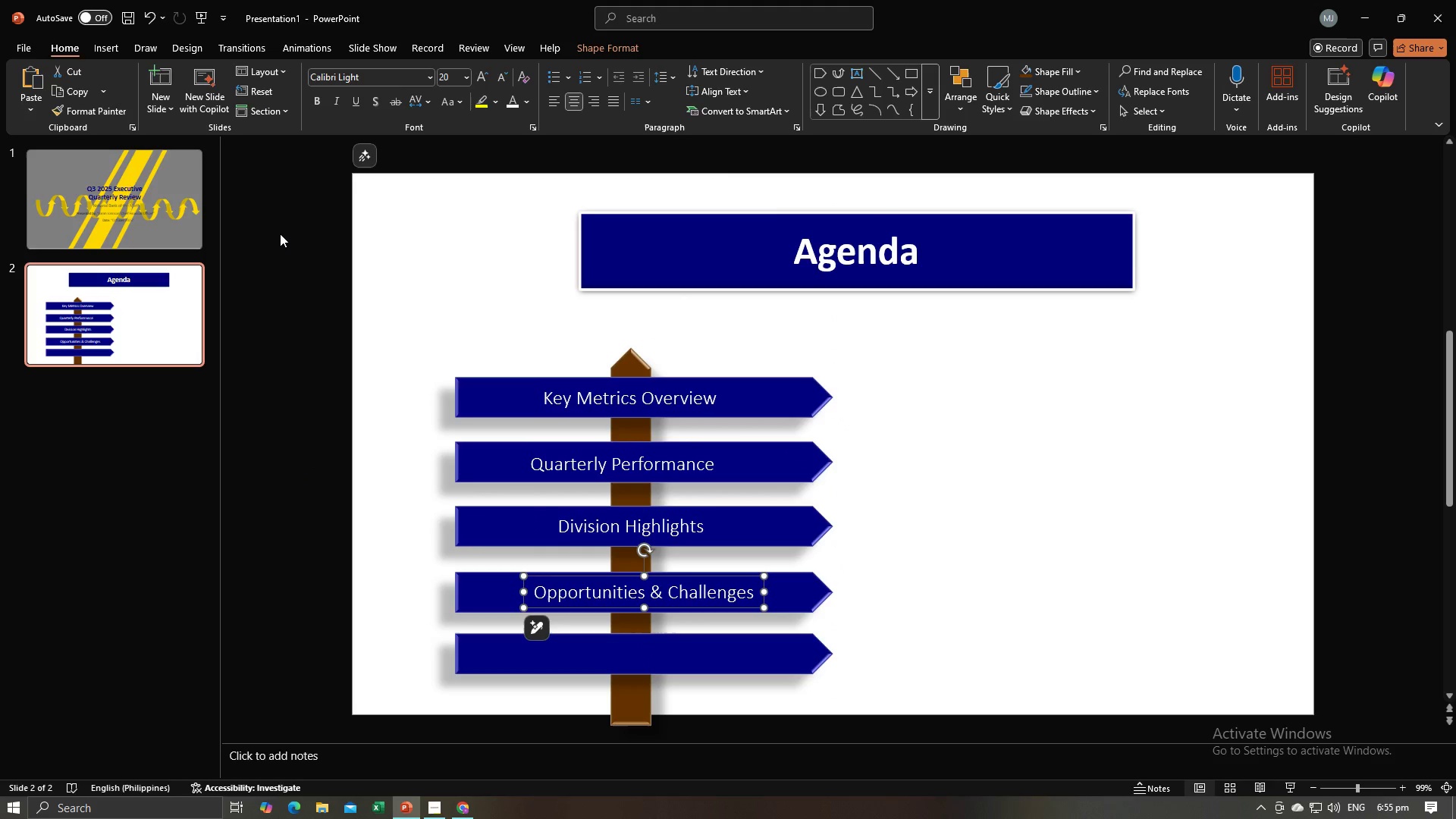 
left_click([294, 231])
 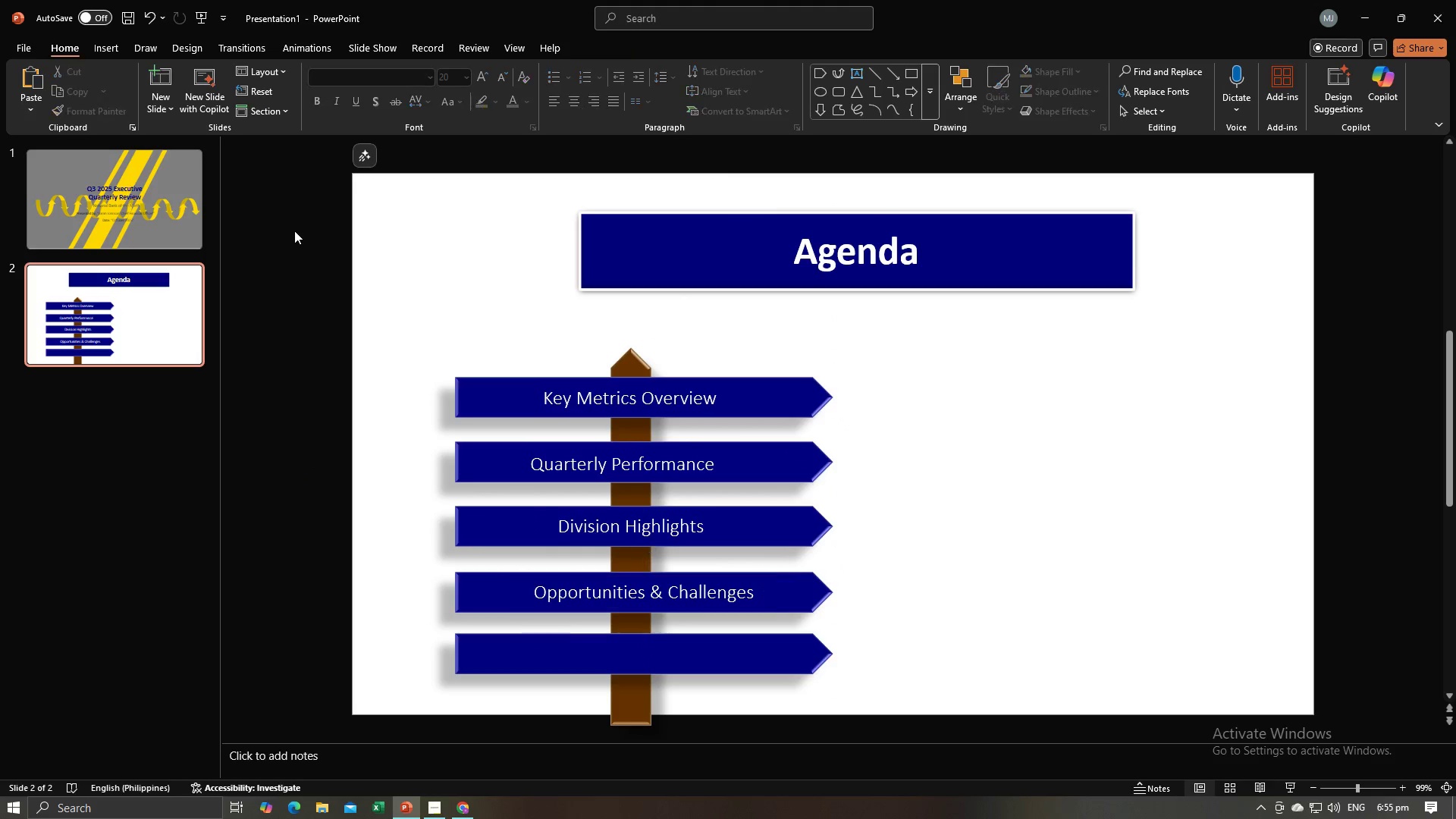 
key(Alt+AltLeft)
 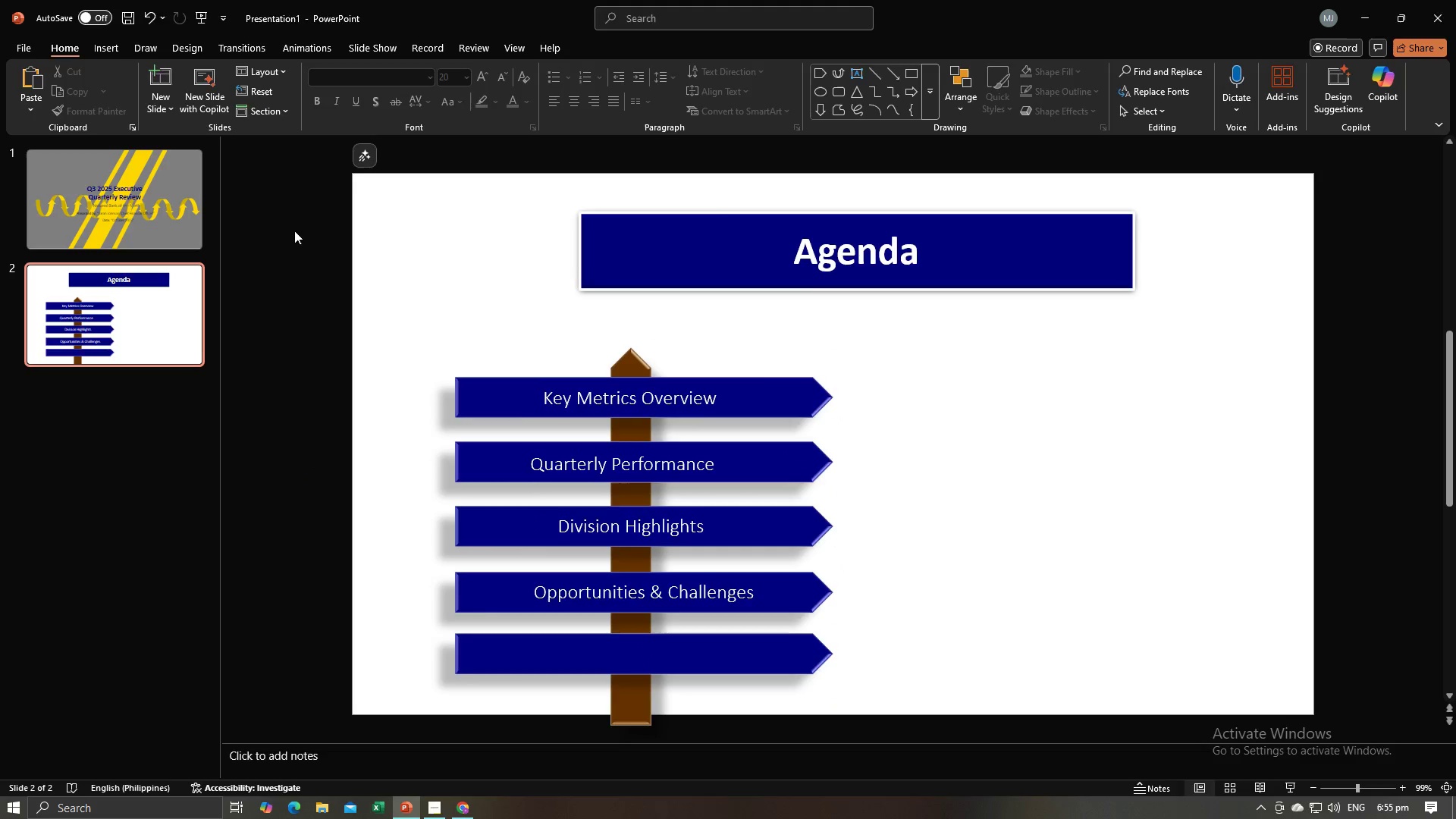 
key(Alt+Tab)
 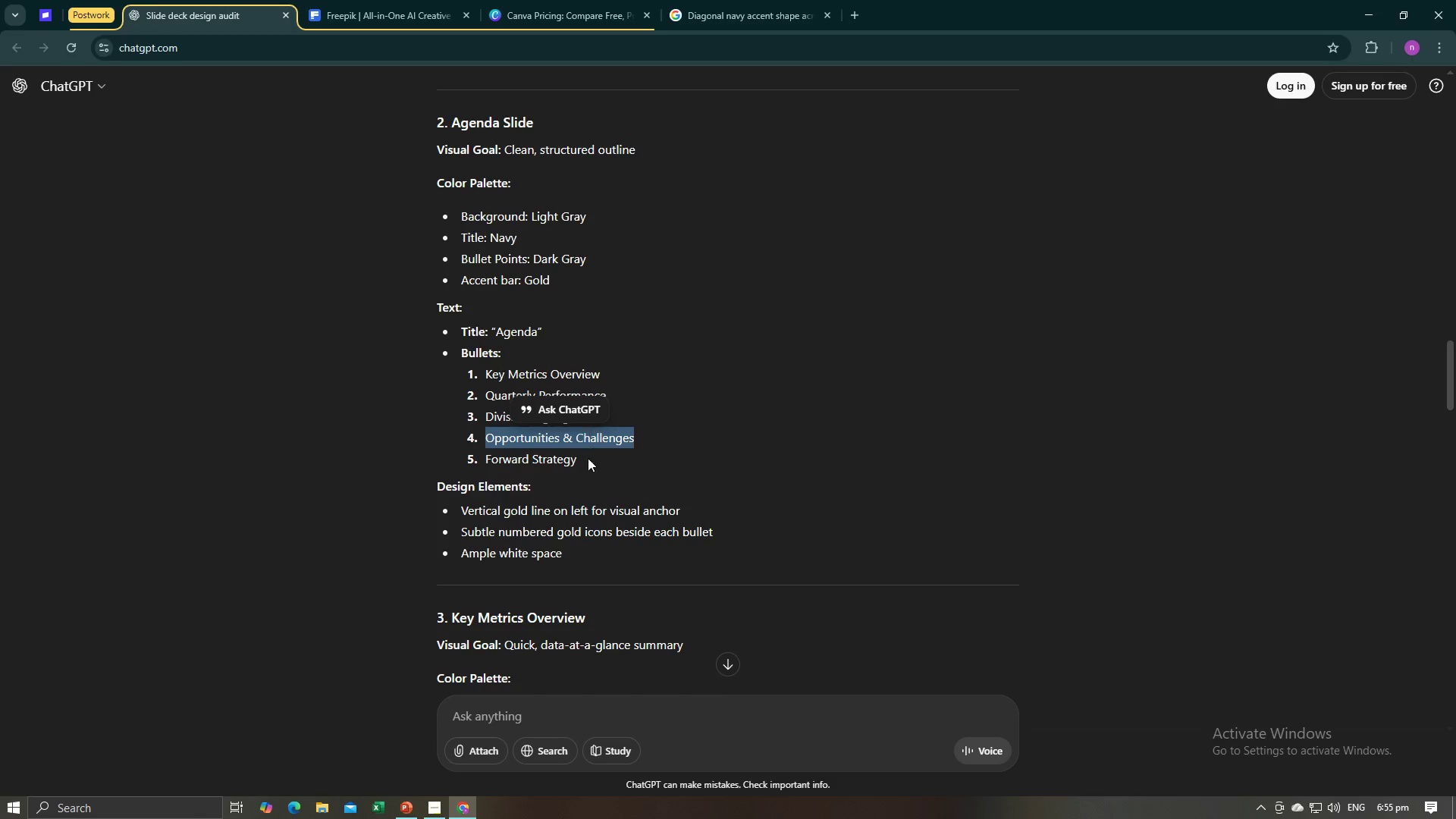 
left_click_drag(start_coordinate=[588, 458], to_coordinate=[486, 461])
 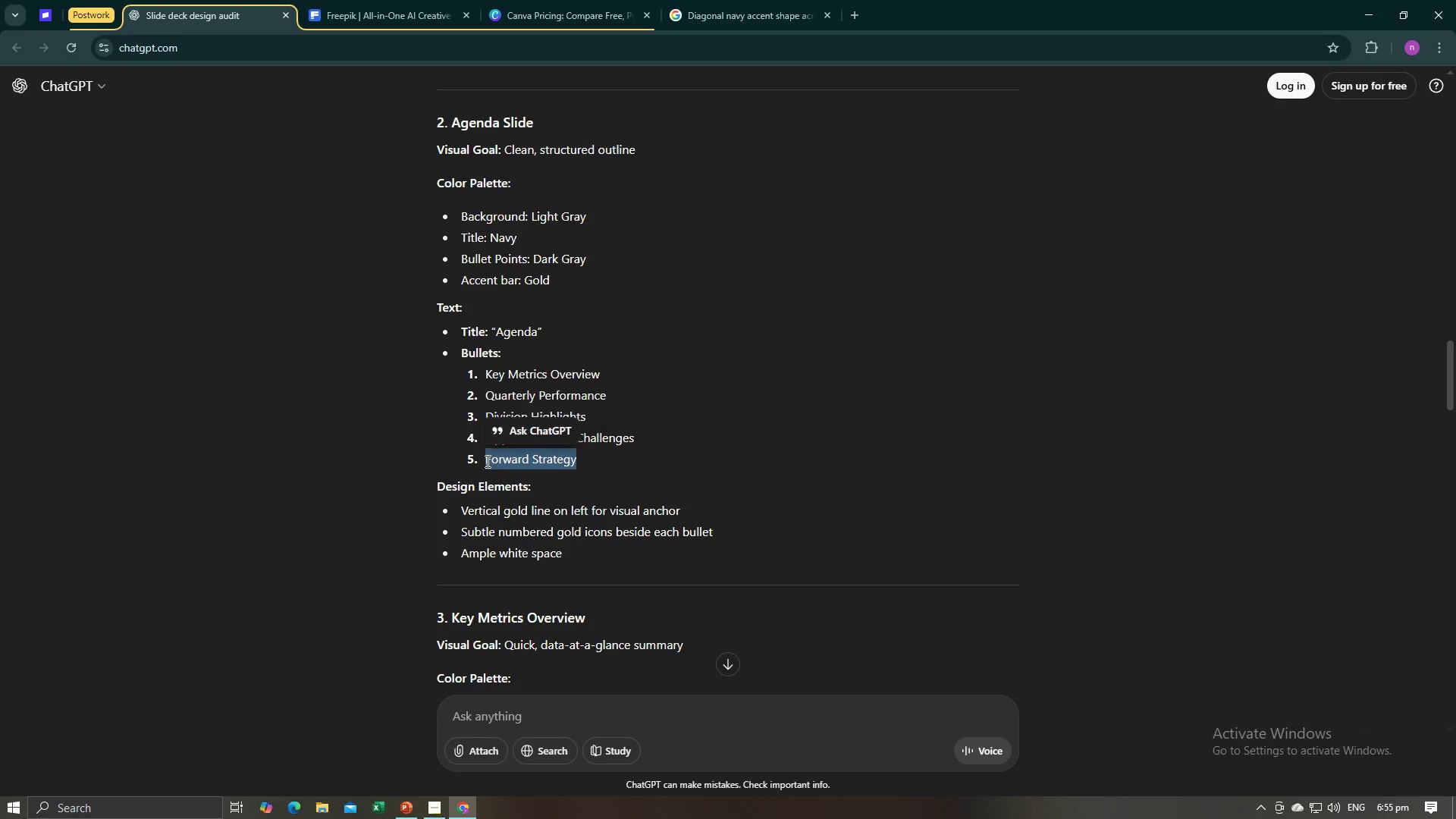 
key(Control+C)
 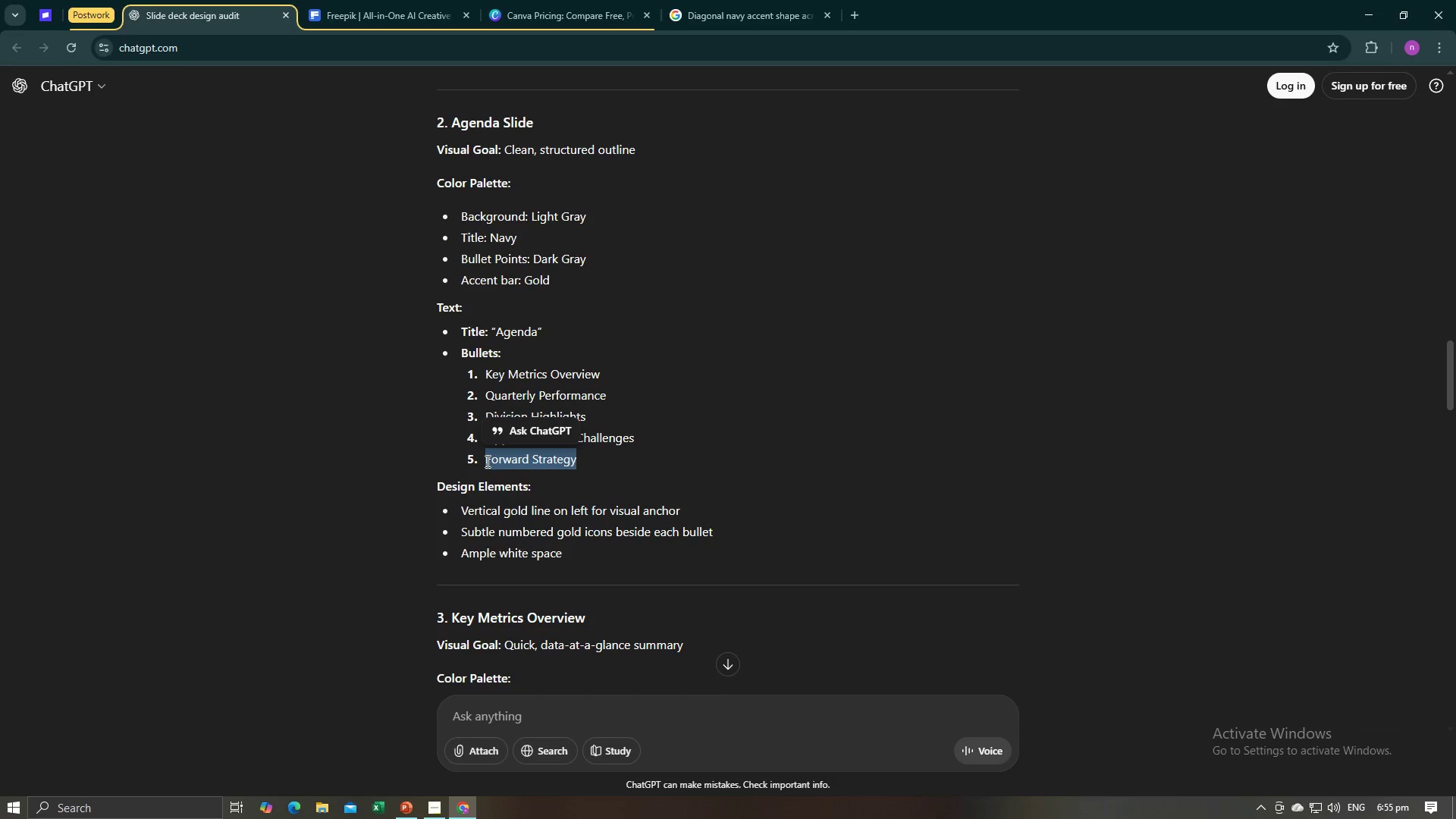 
key(Control+C)
 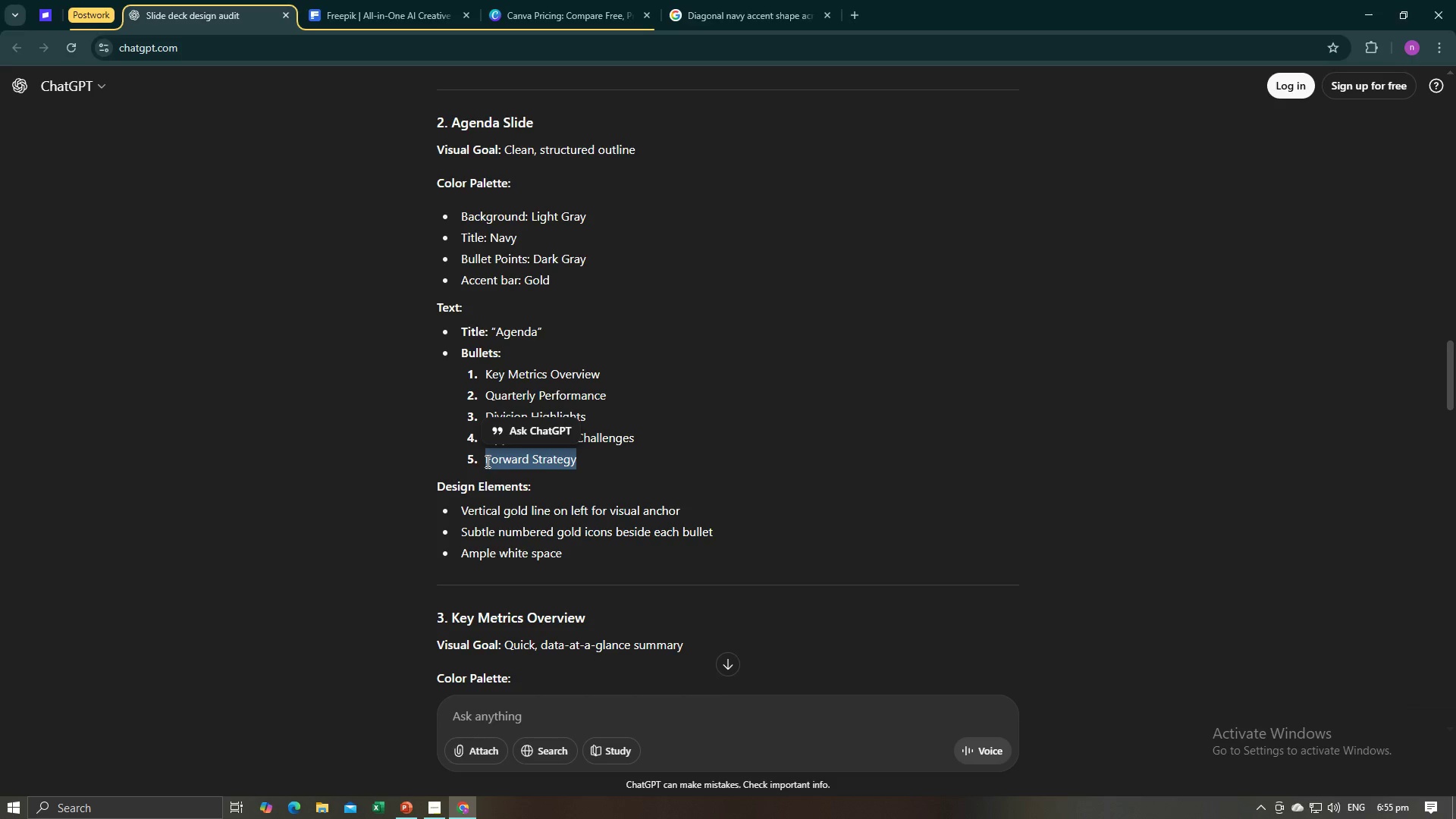 
key(Alt+AltLeft)
 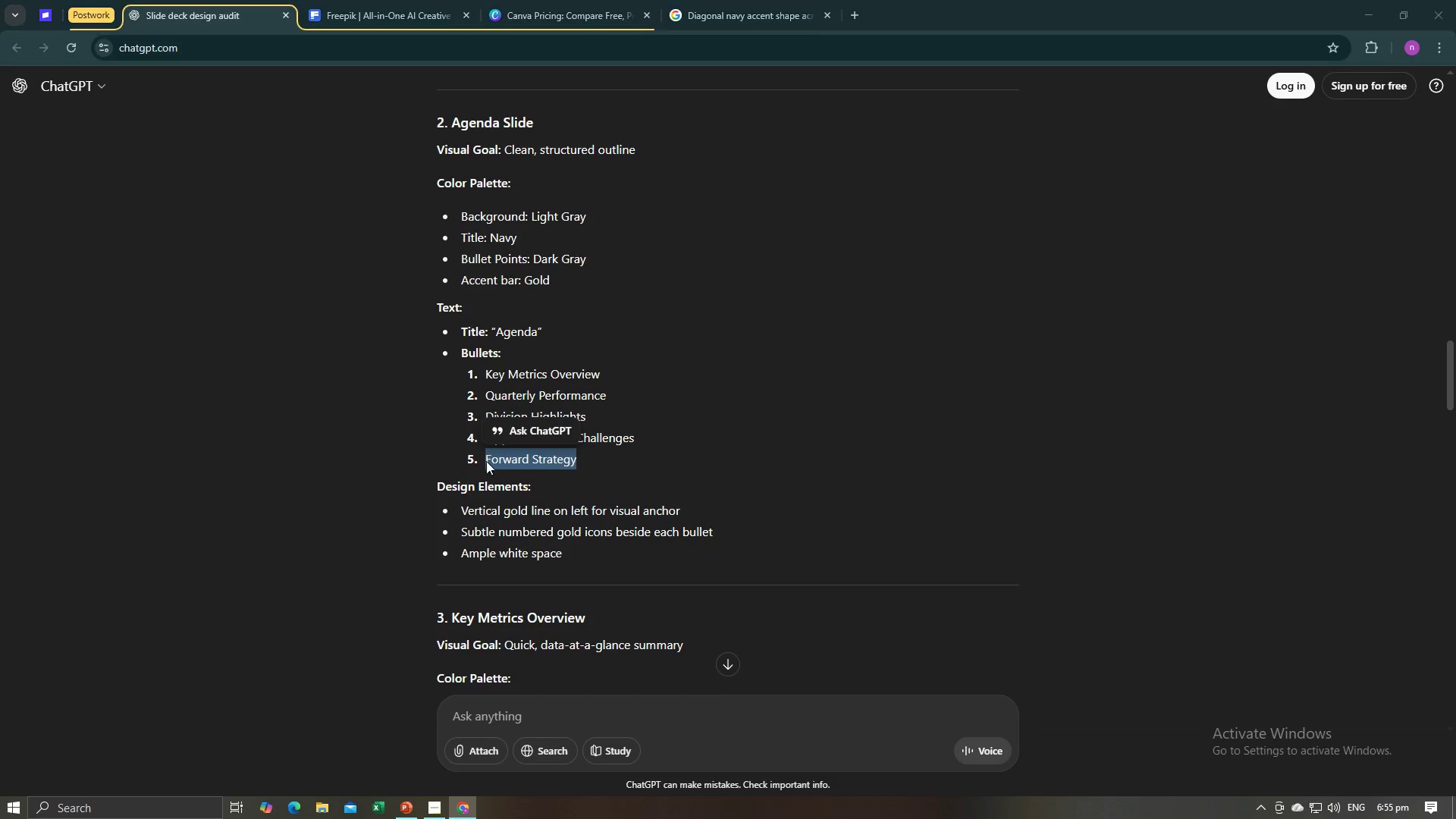 
key(Alt+Tab)
 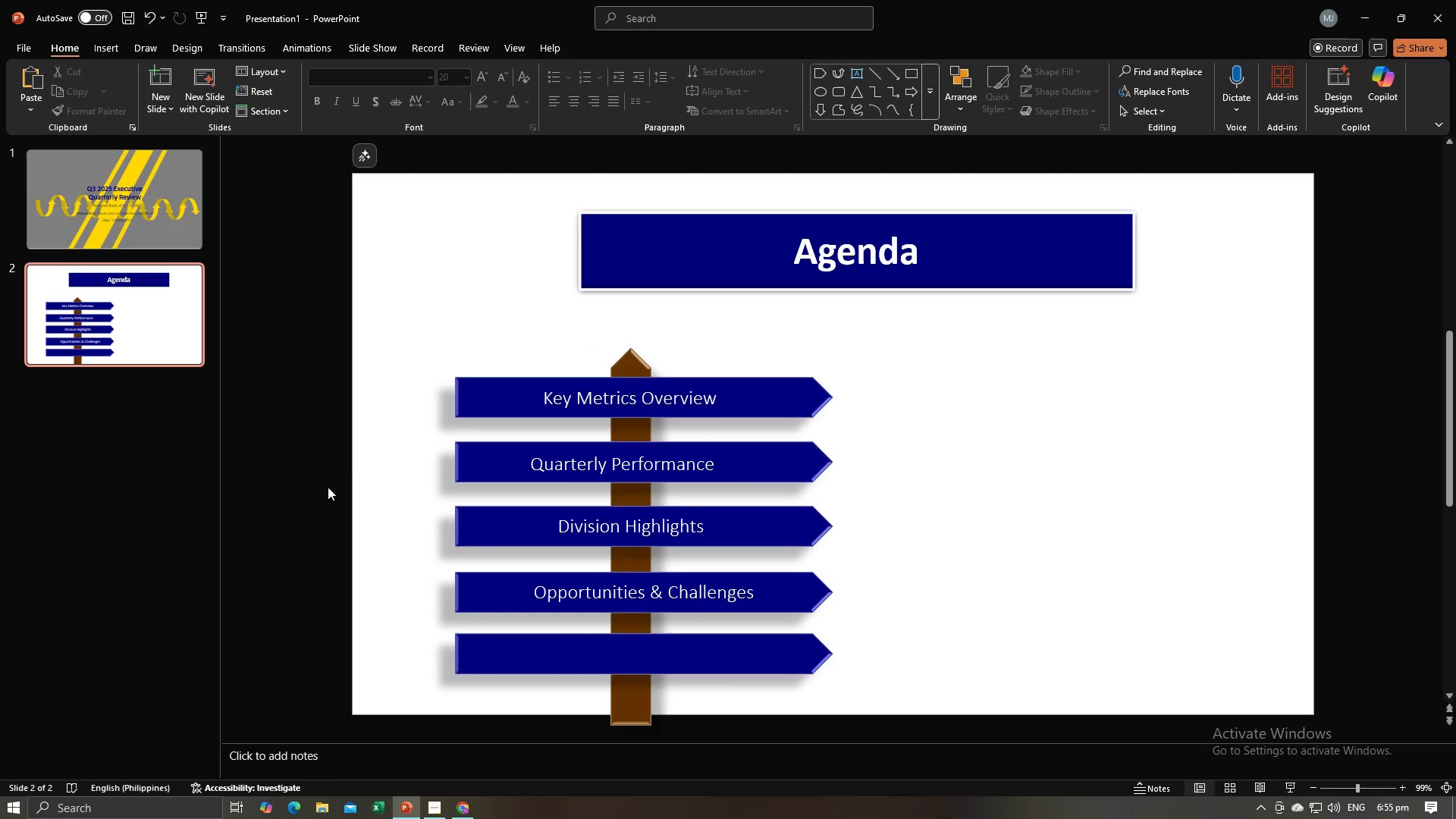 
left_click([325, 489])
 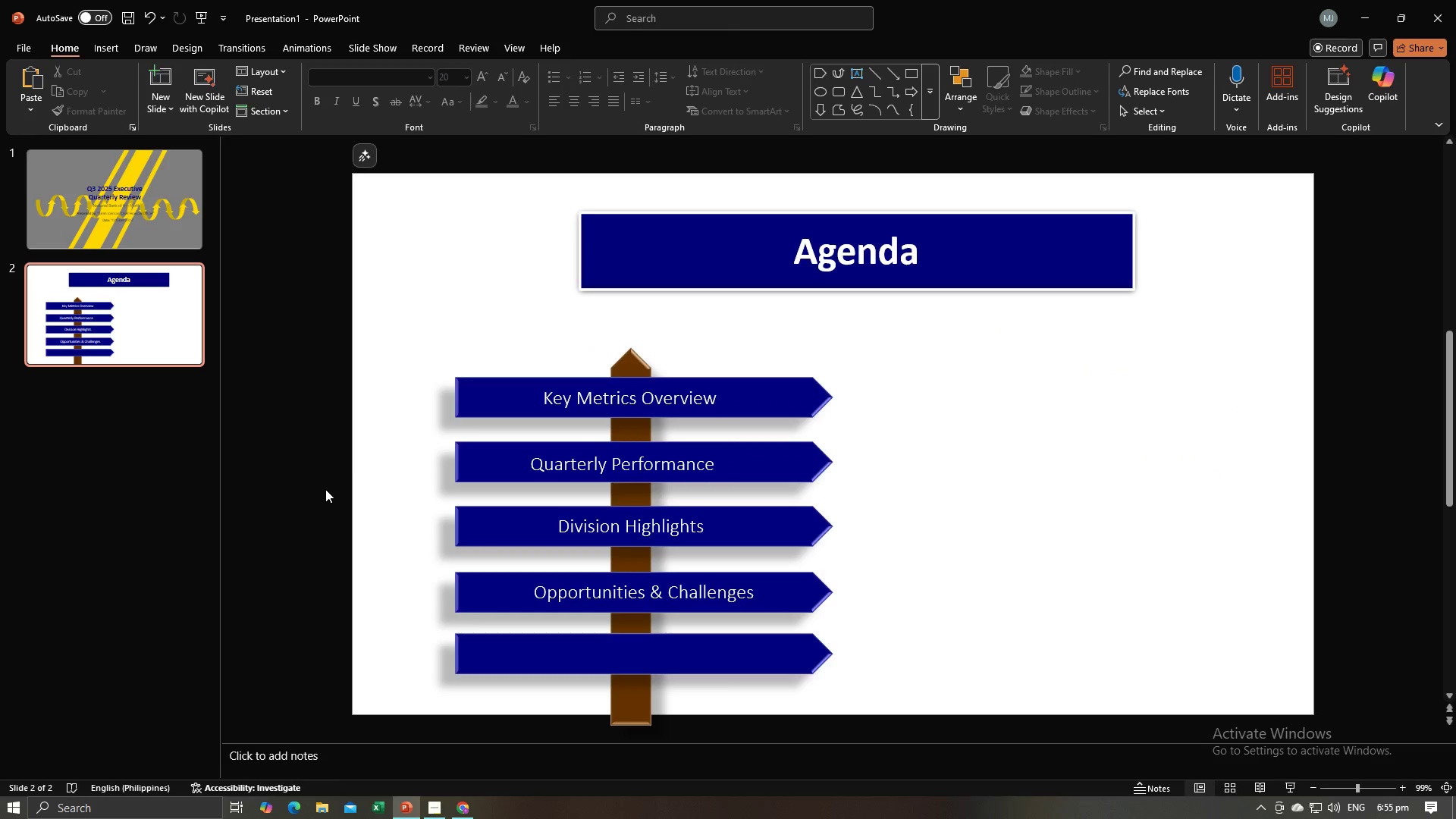 
key(Control+V)
 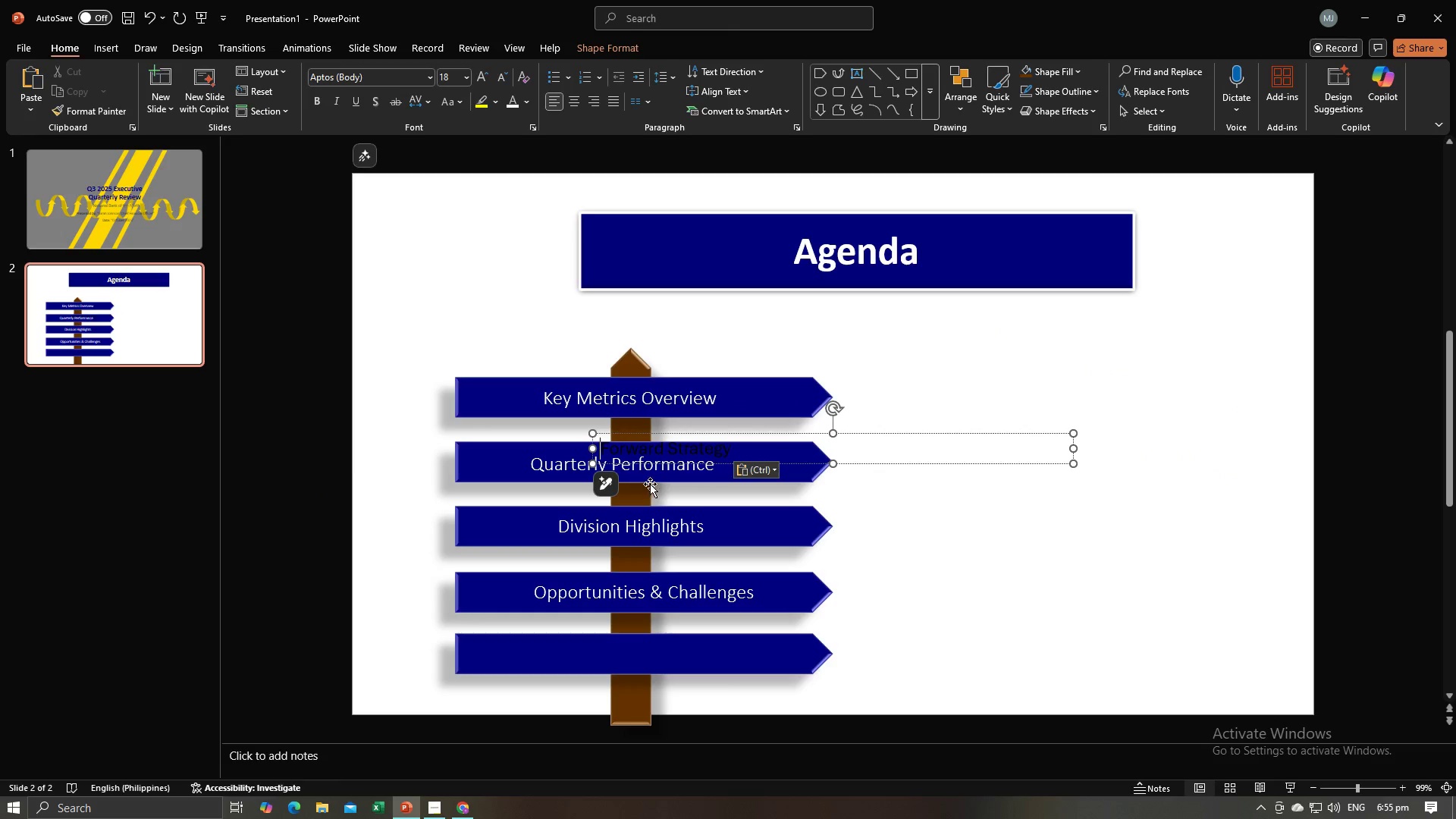 
key(Control+A)
 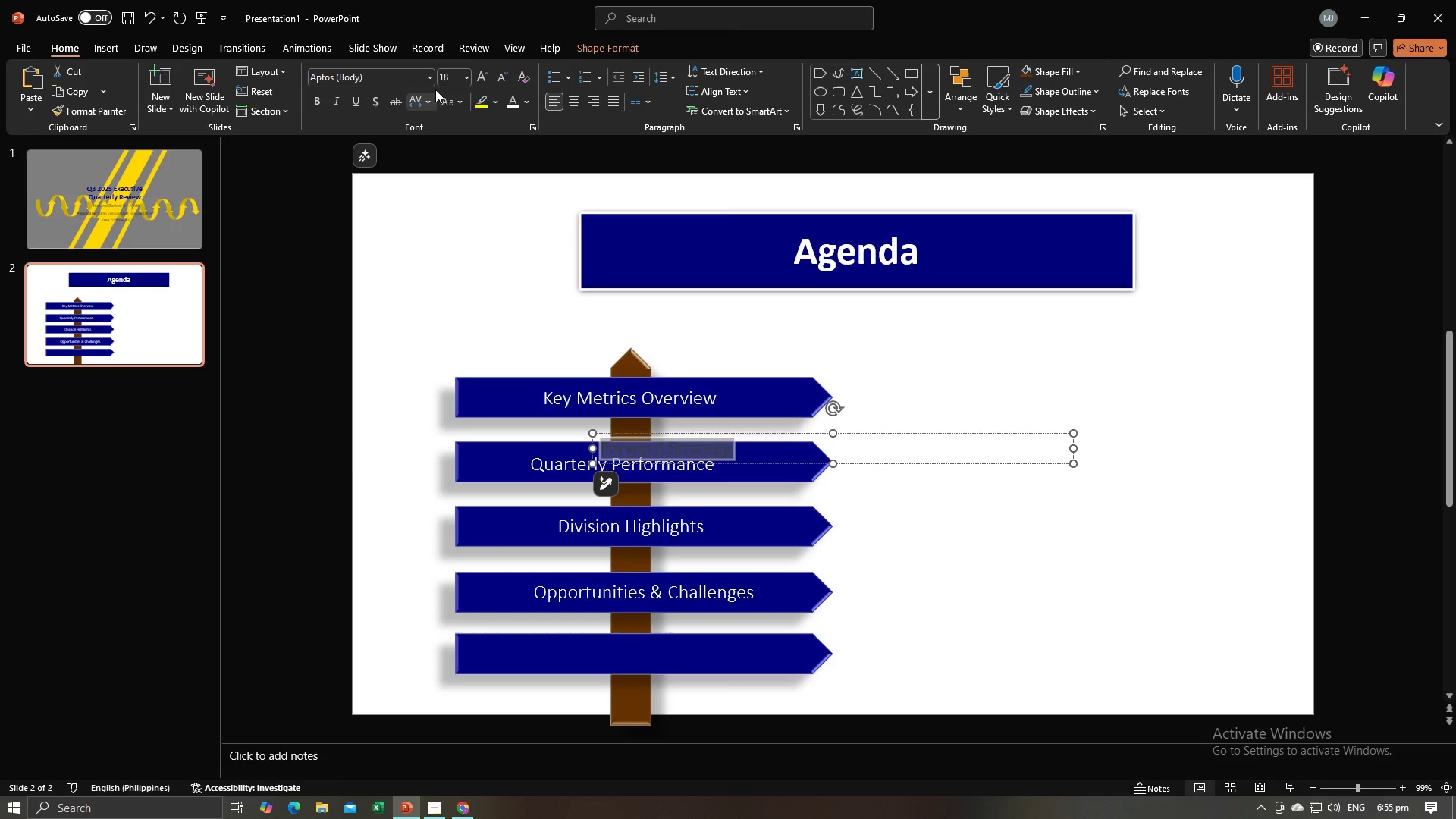 
left_click([432, 80])
 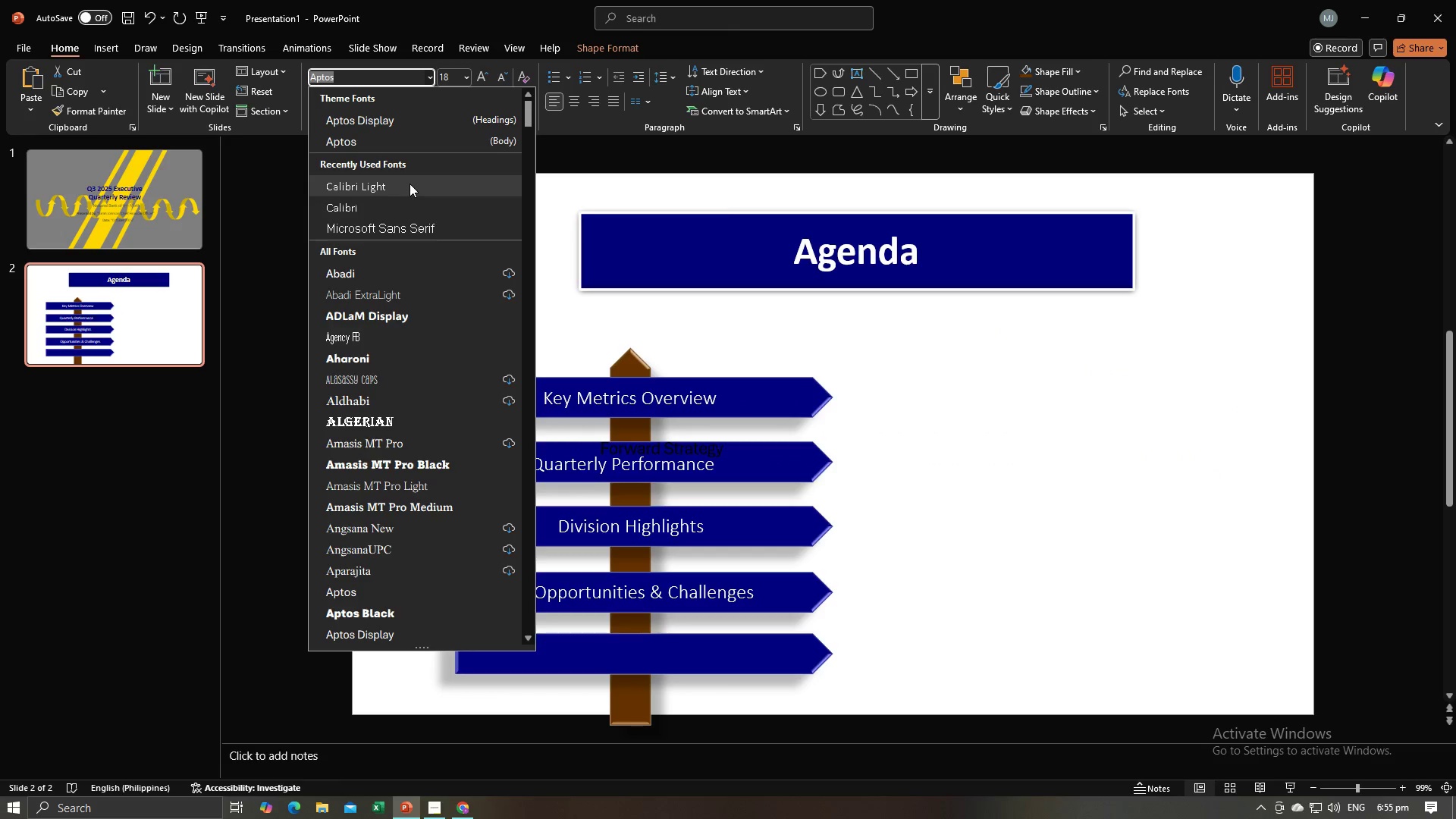 
left_click([410, 184])
 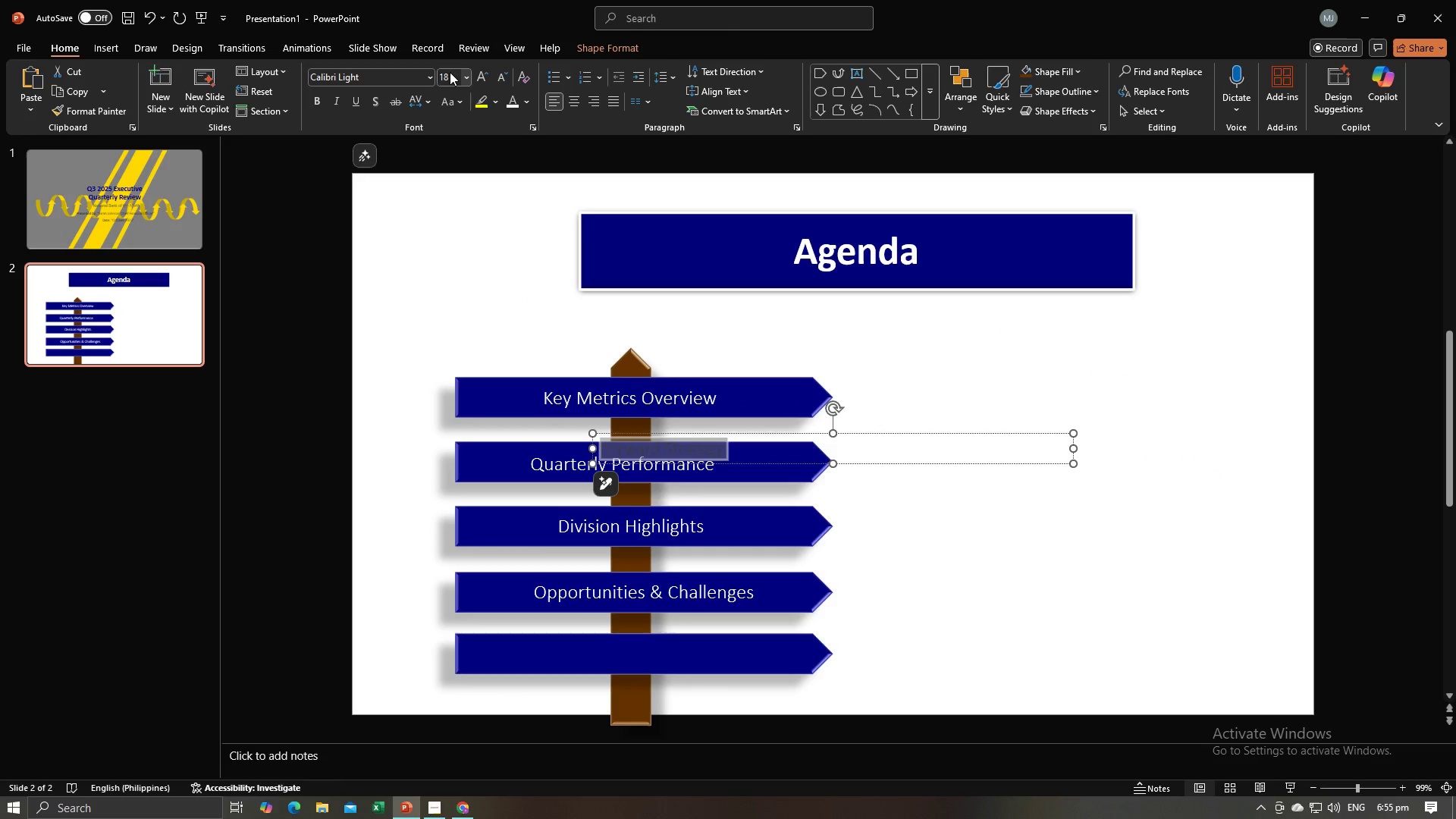 
left_click([450, 72])
 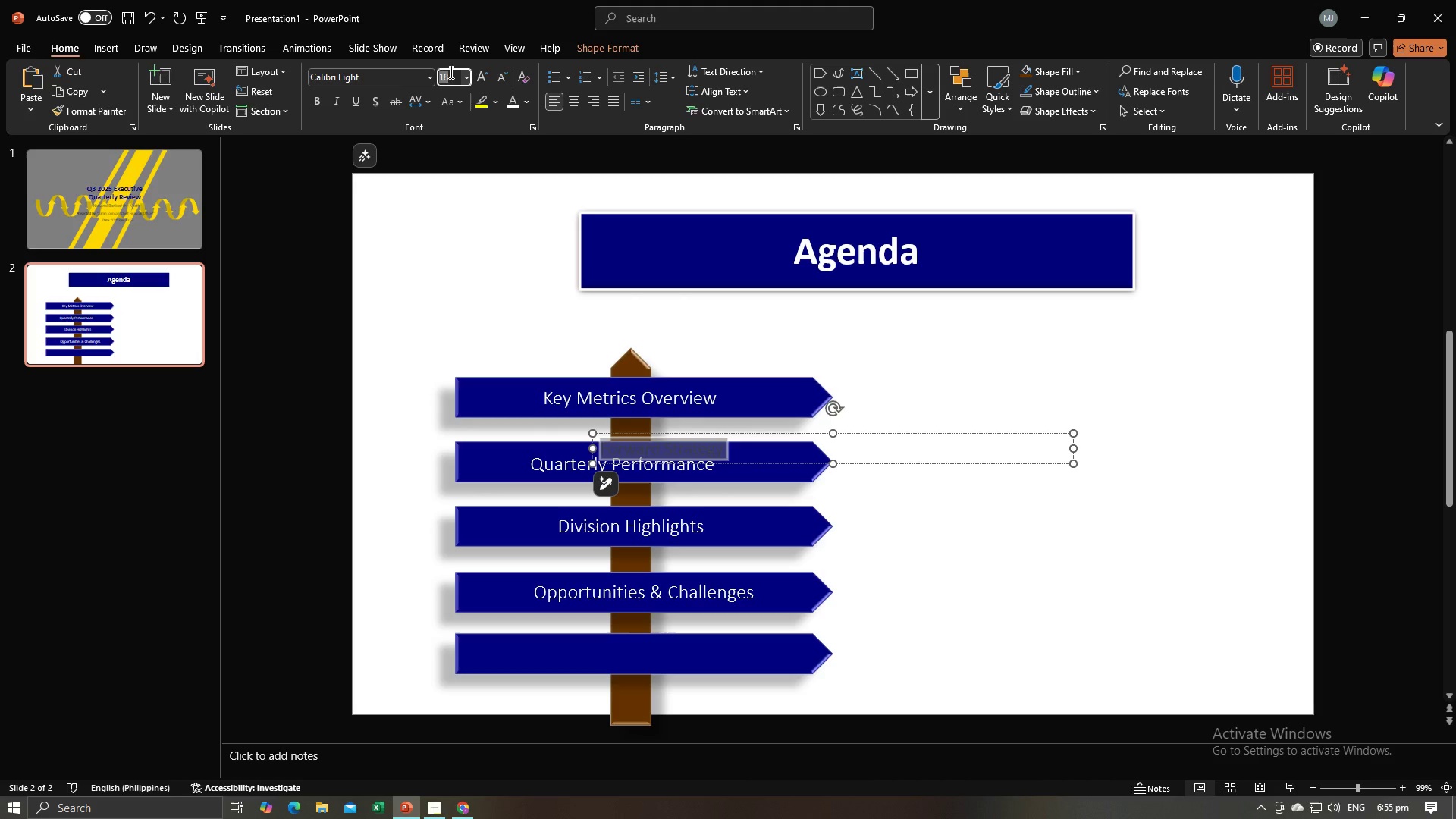 
type(20)
 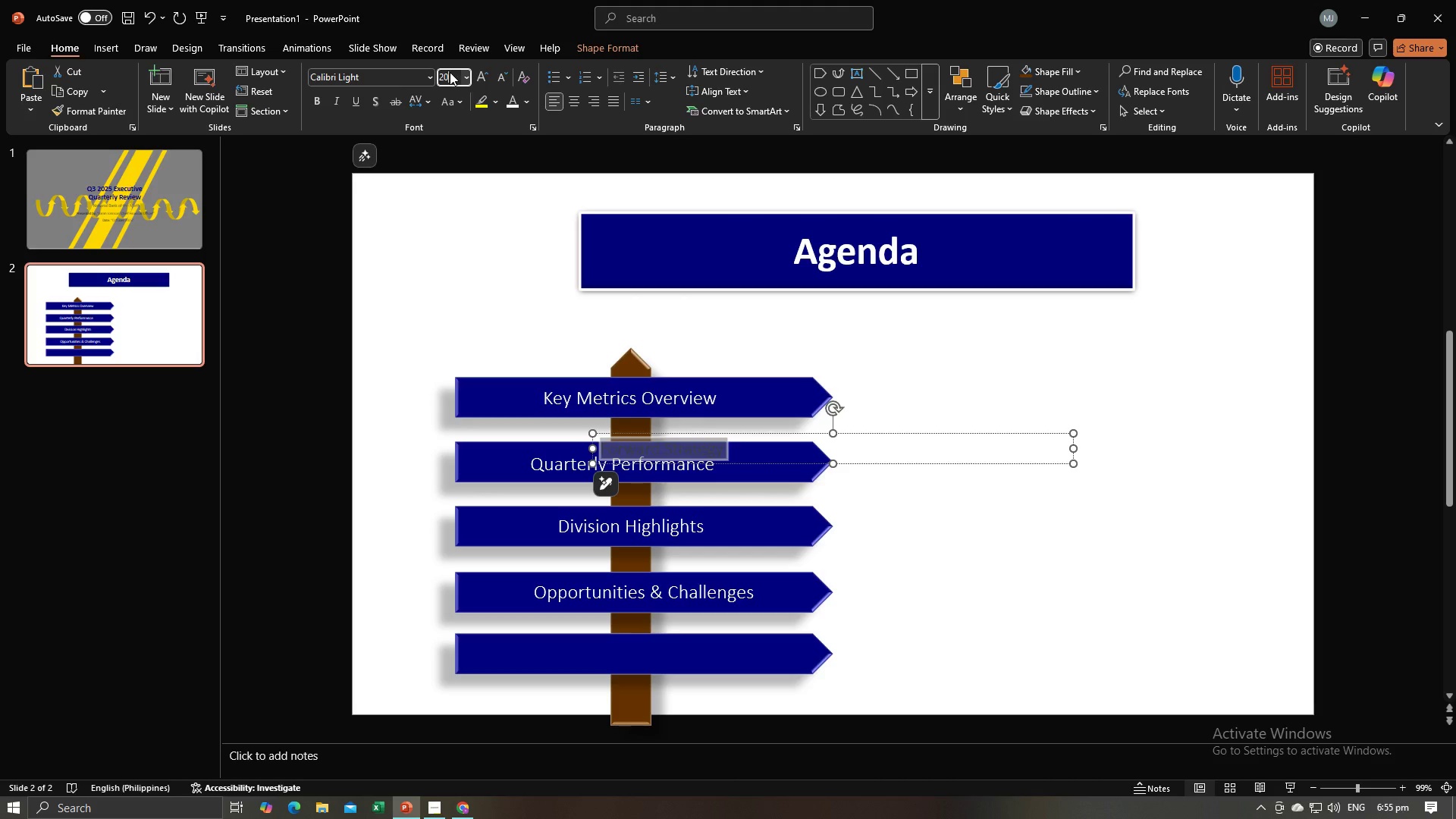 
key(Enter)
 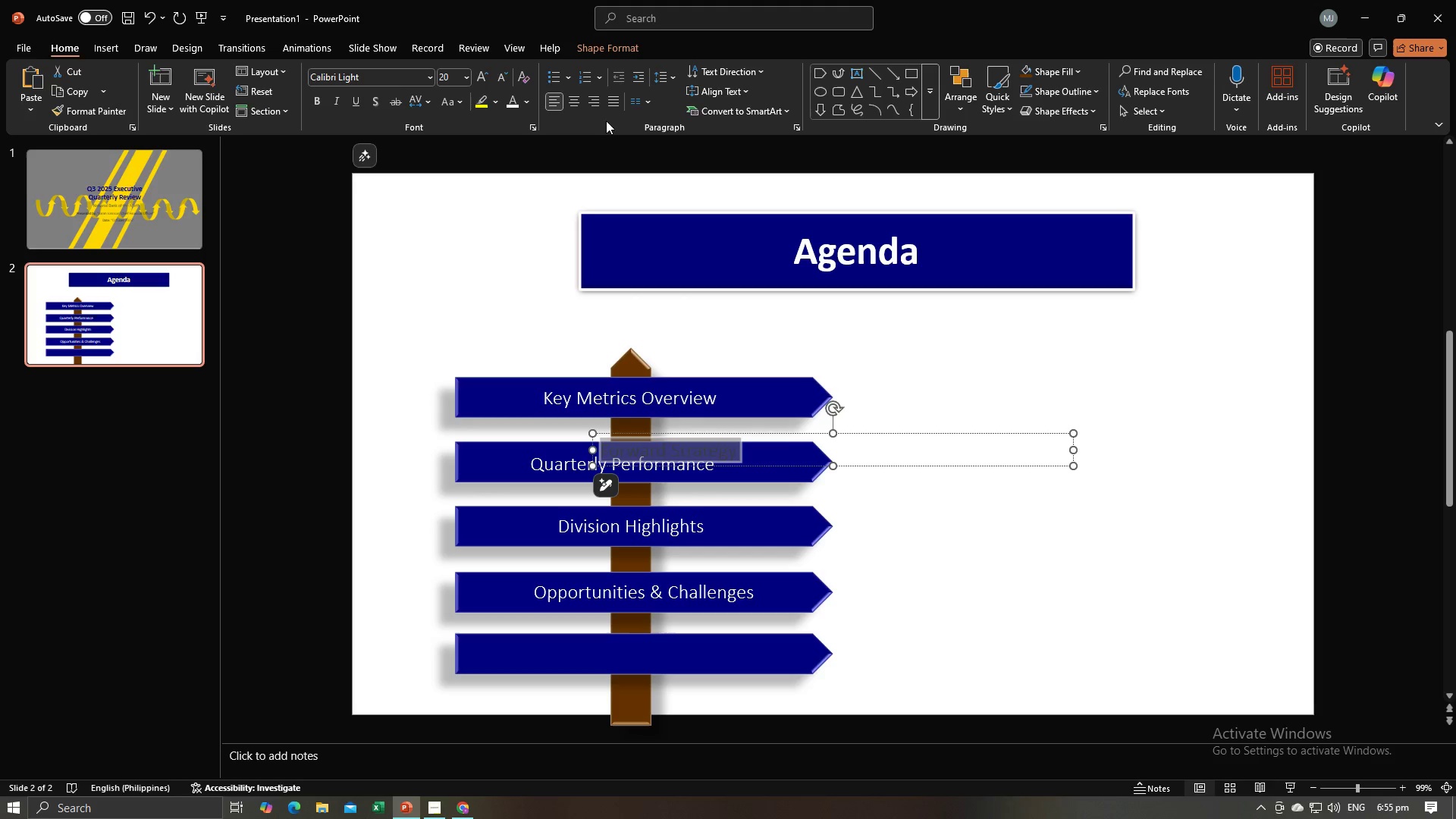 
left_click([569, 100])
 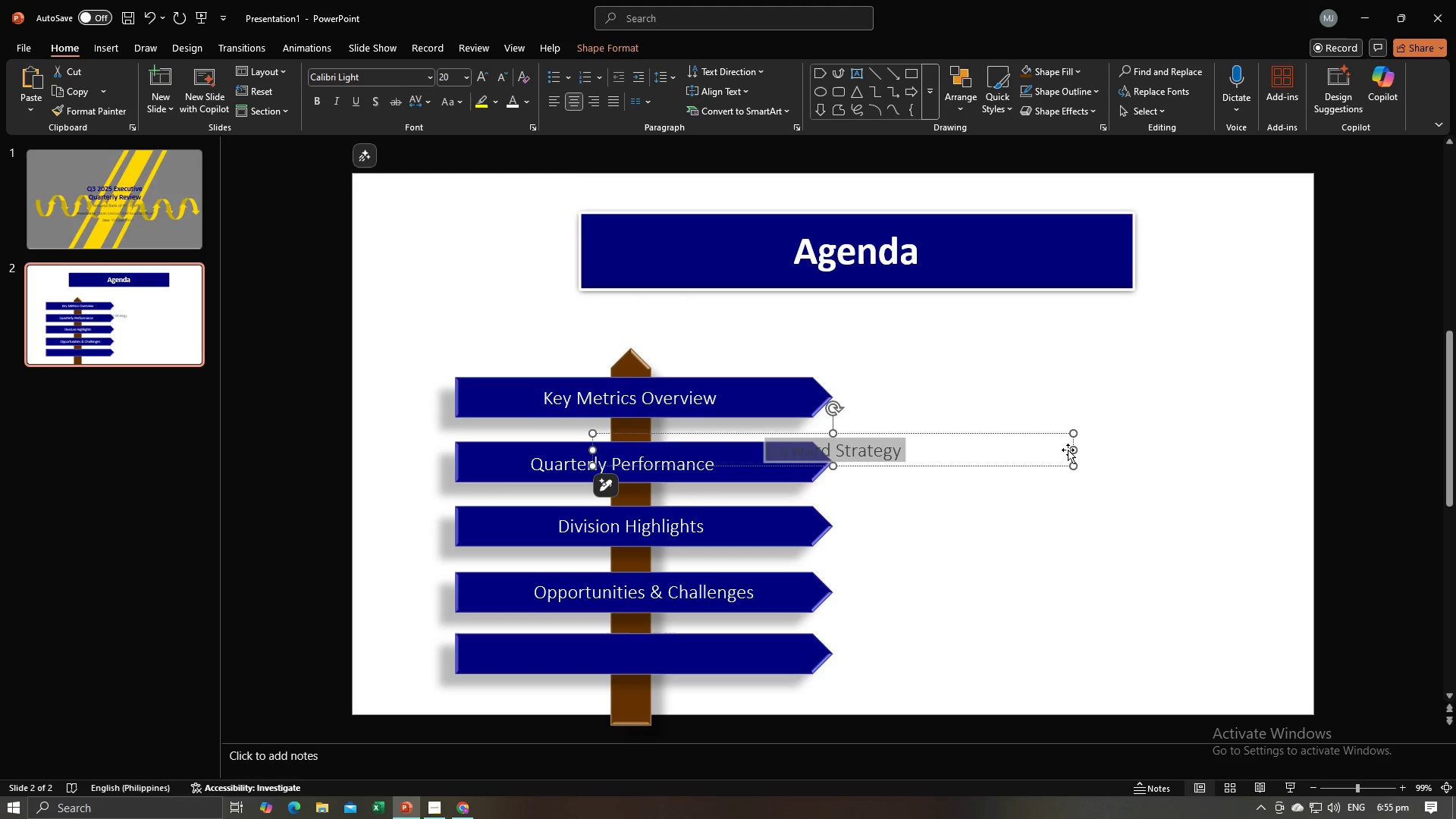 
left_click_drag(start_coordinate=[1072, 450], to_coordinate=[796, 451])
 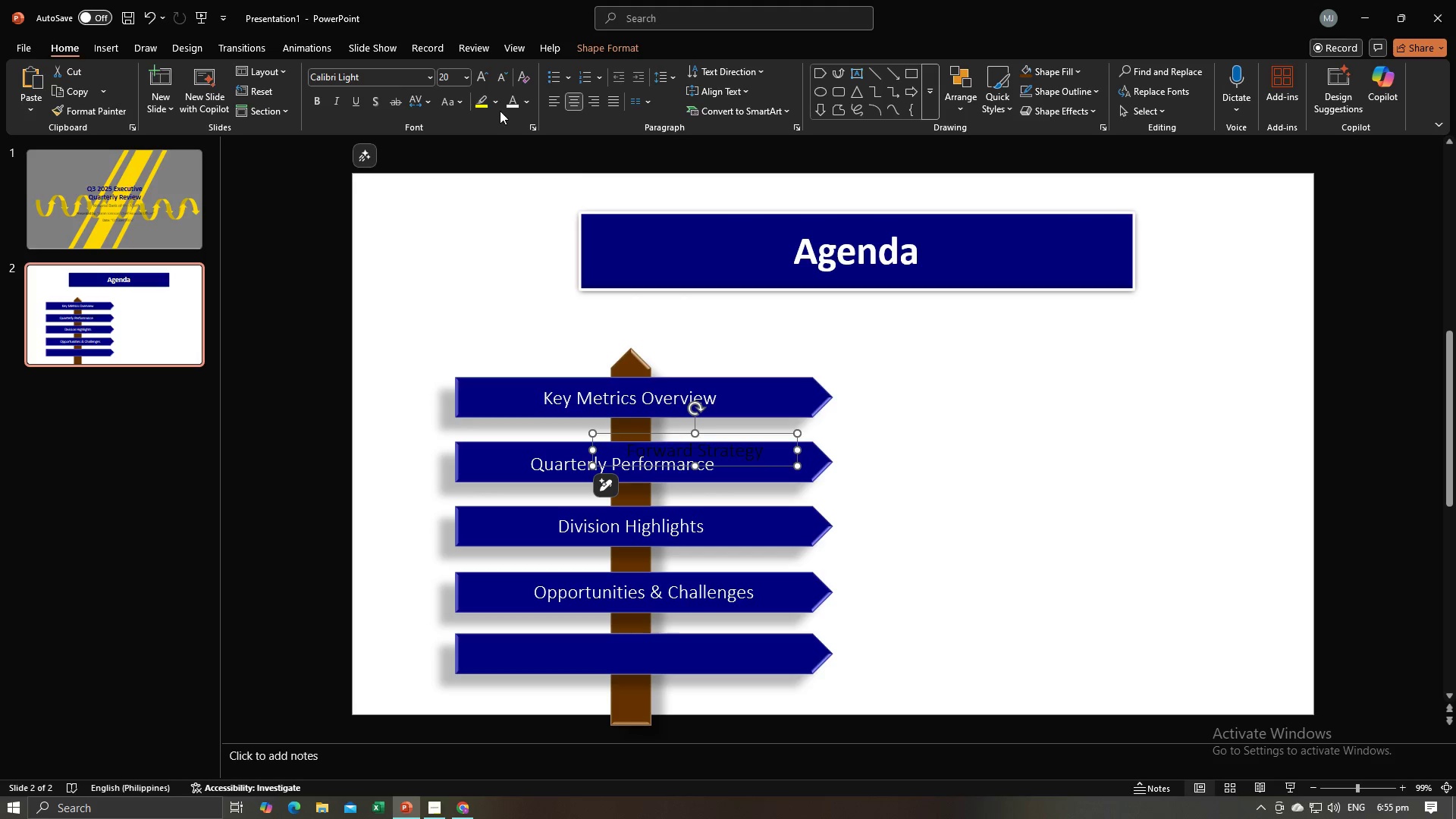 
left_click([510, 105])
 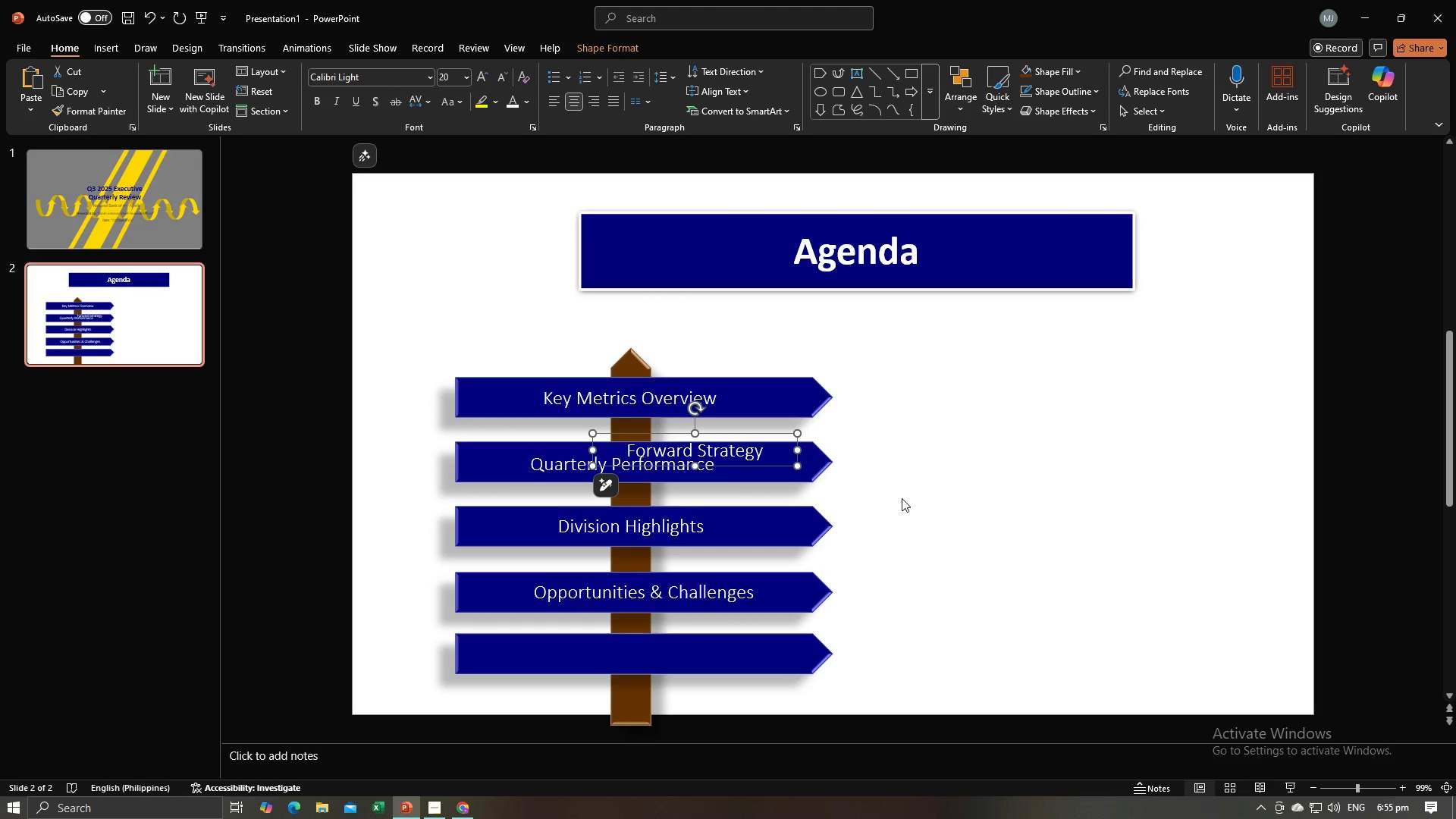 
left_click([902, 498])
 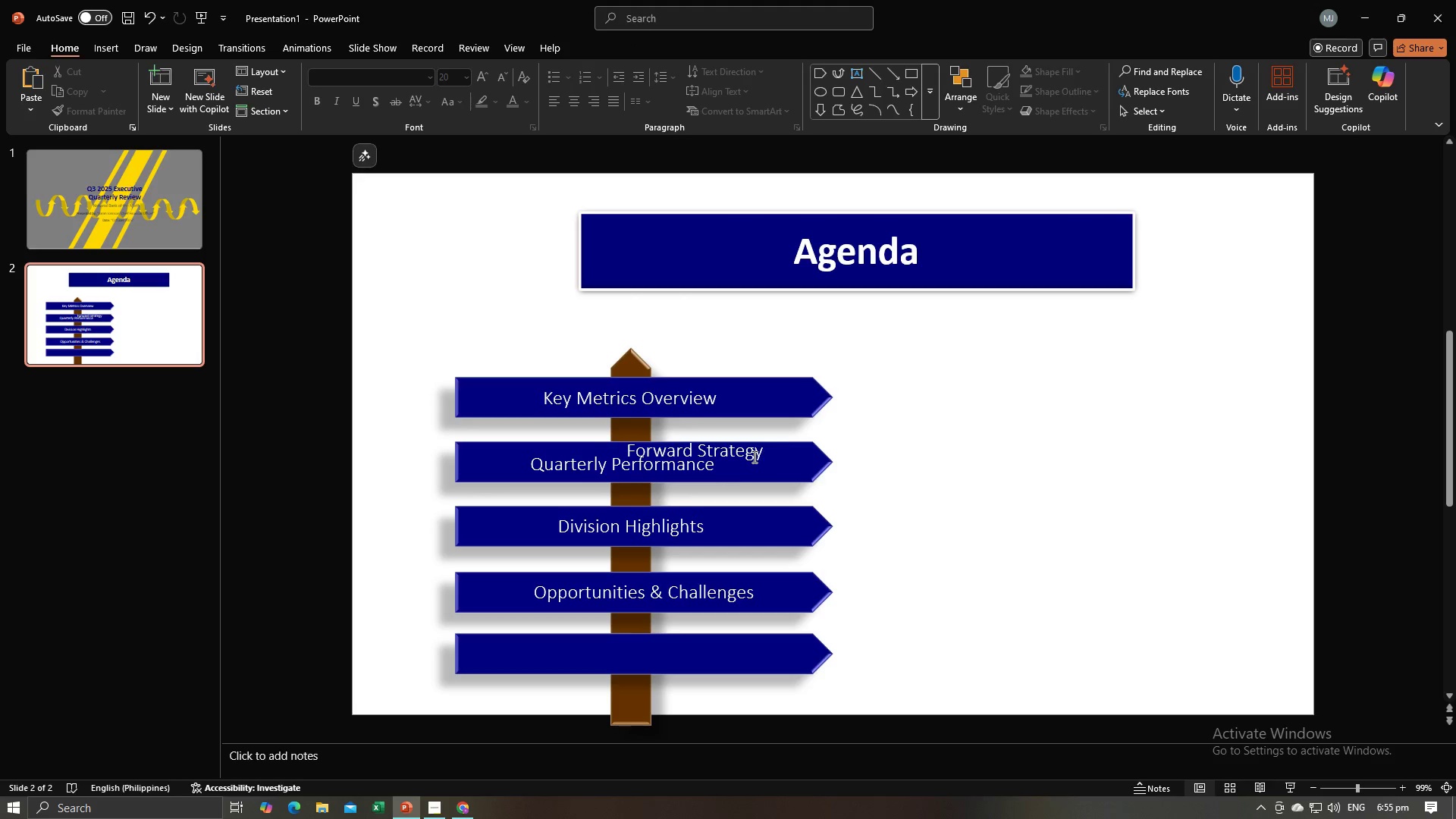 
left_click([753, 457])
 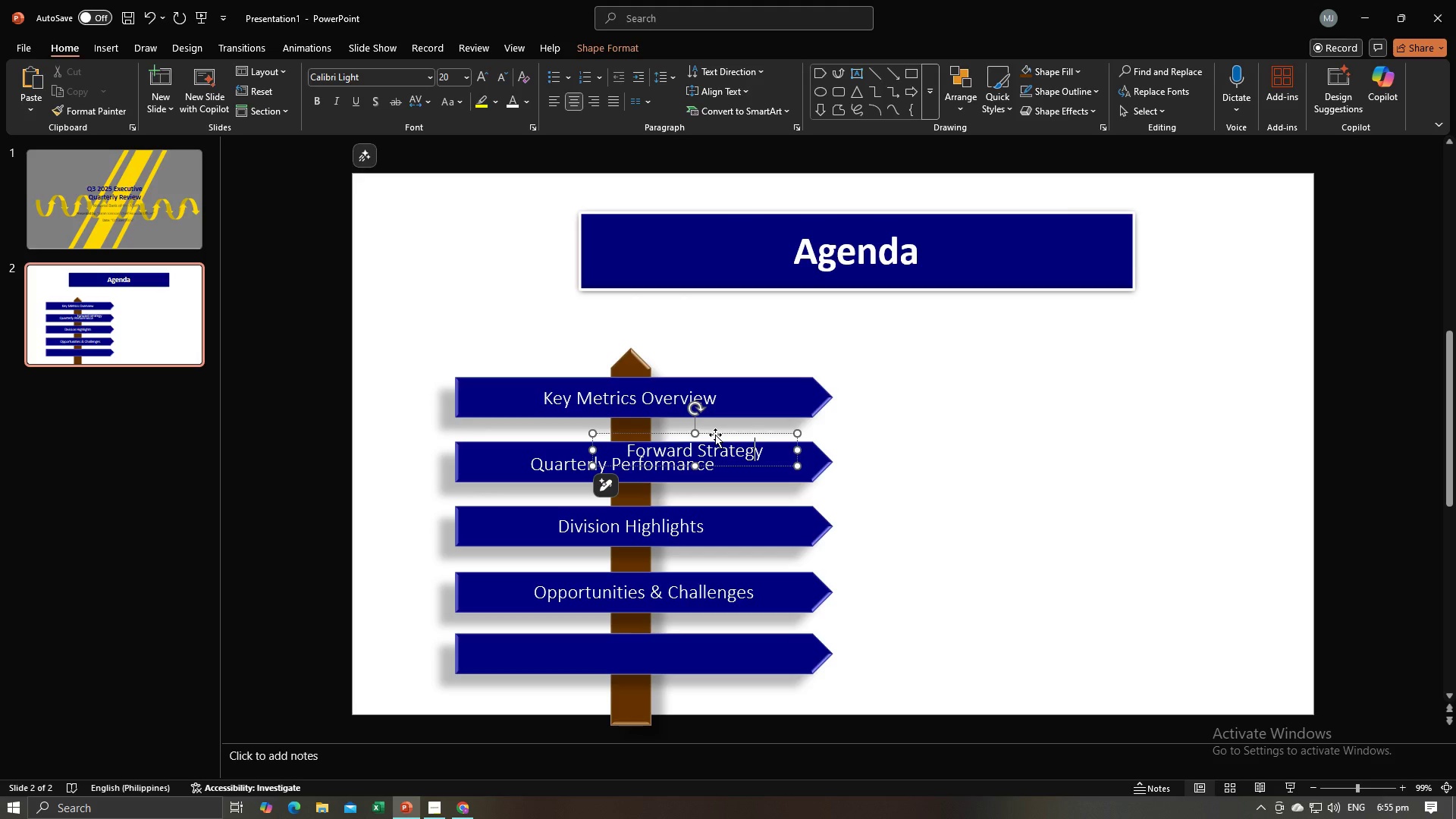 
left_click_drag(start_coordinate=[715, 435], to_coordinate=[649, 637])
 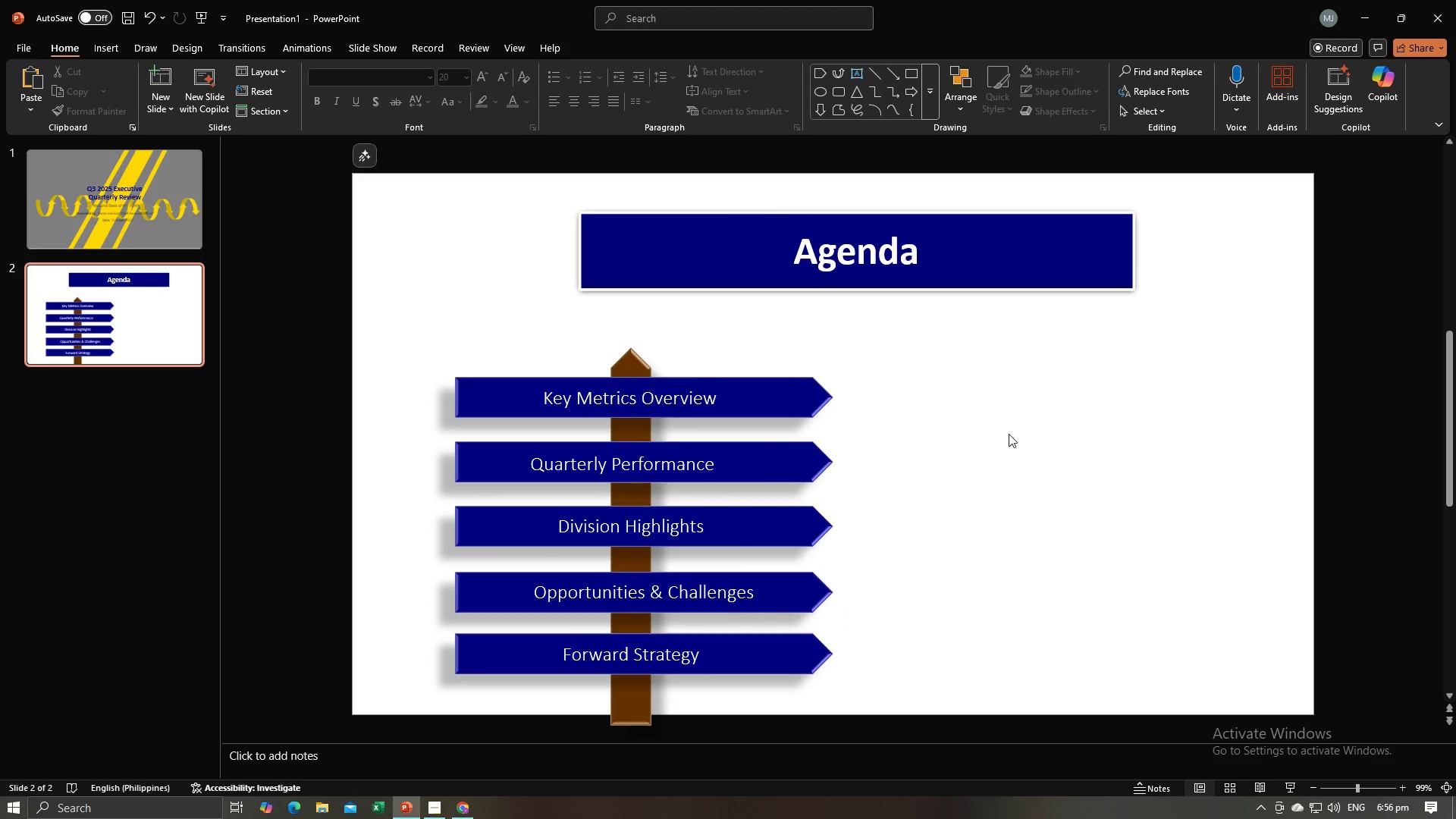 
key(Alt+AltLeft)
 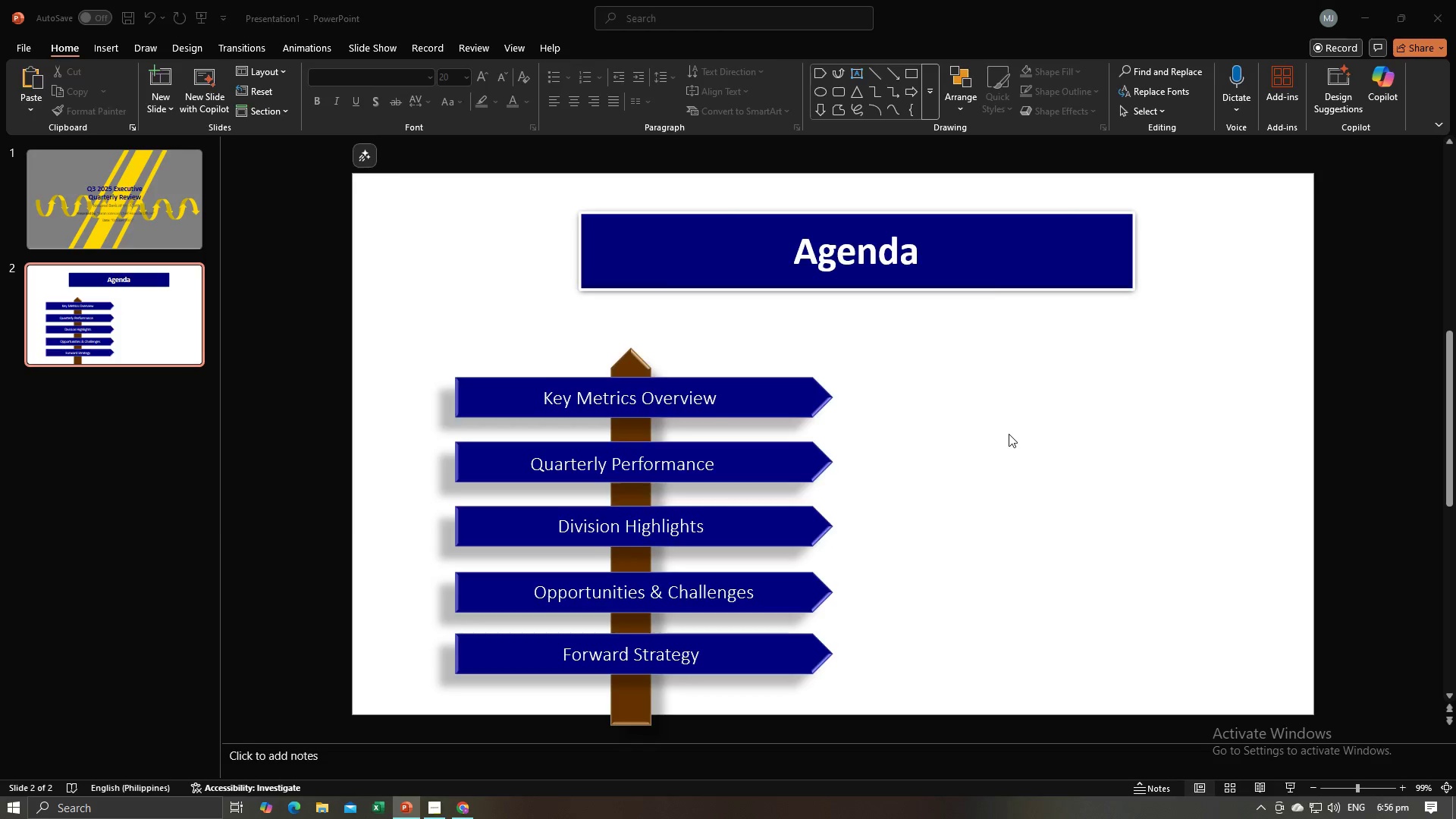 
key(Alt+Tab)
 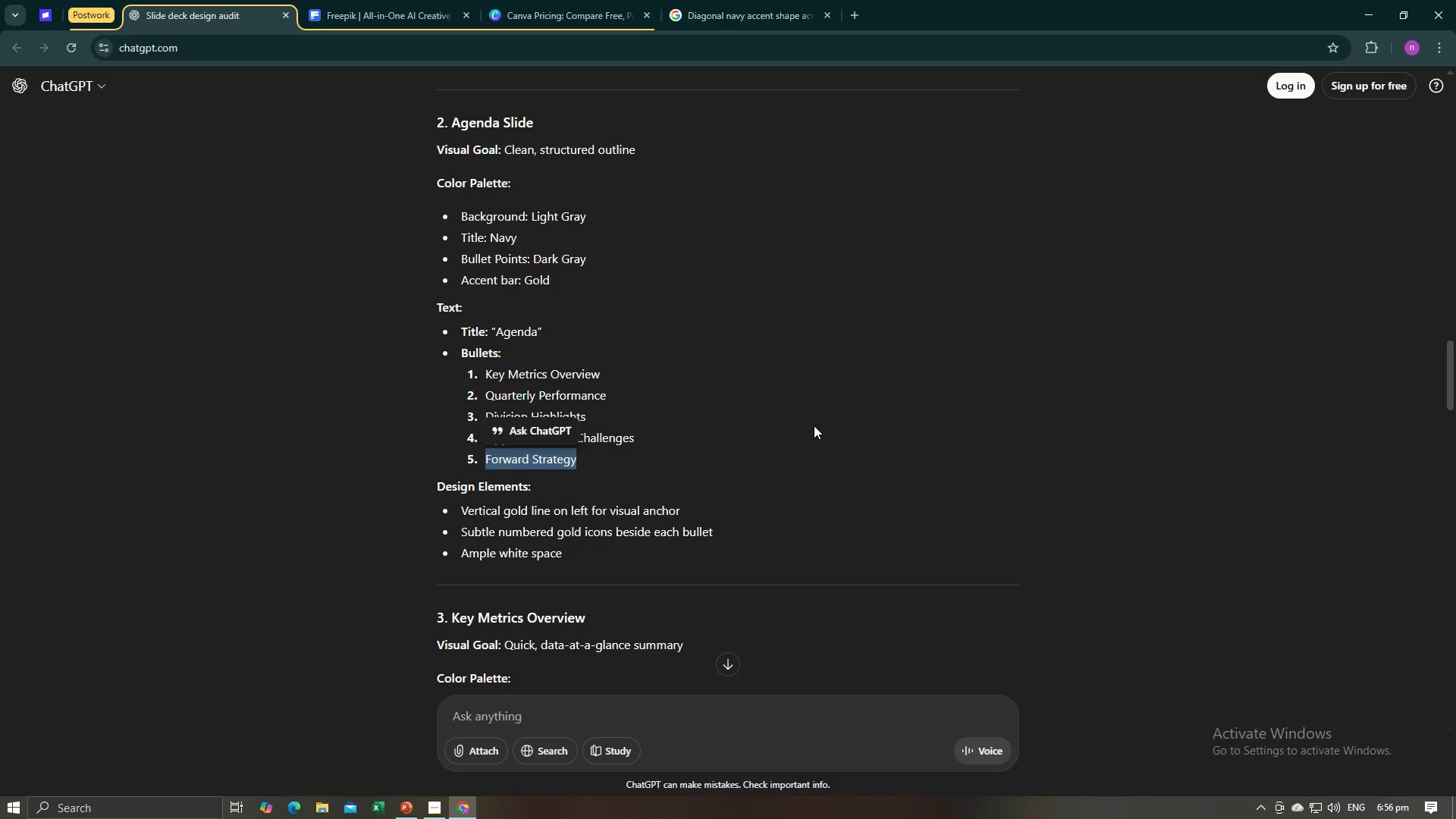 
wait(11.94)
 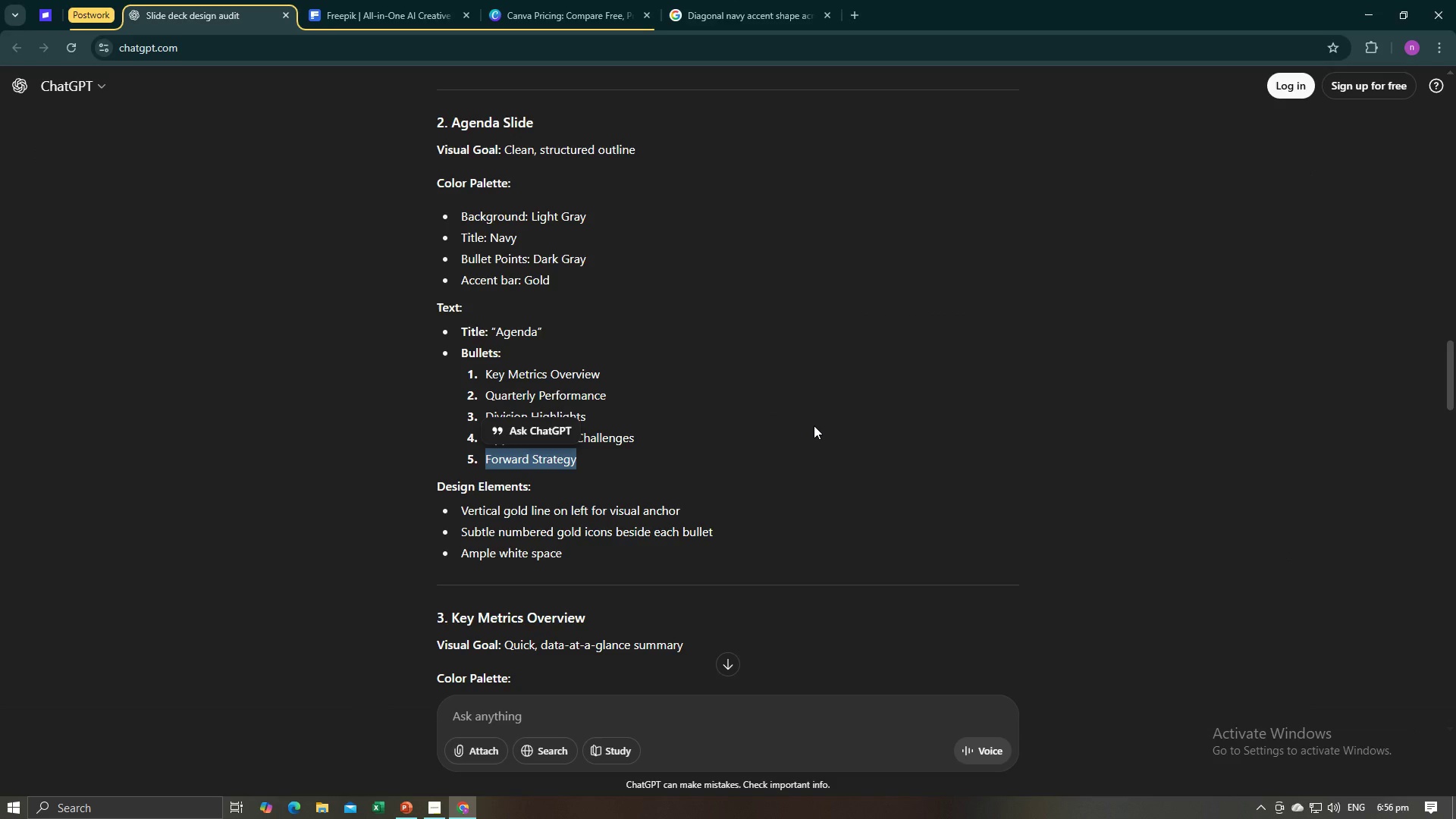 
left_click([819, 419])
 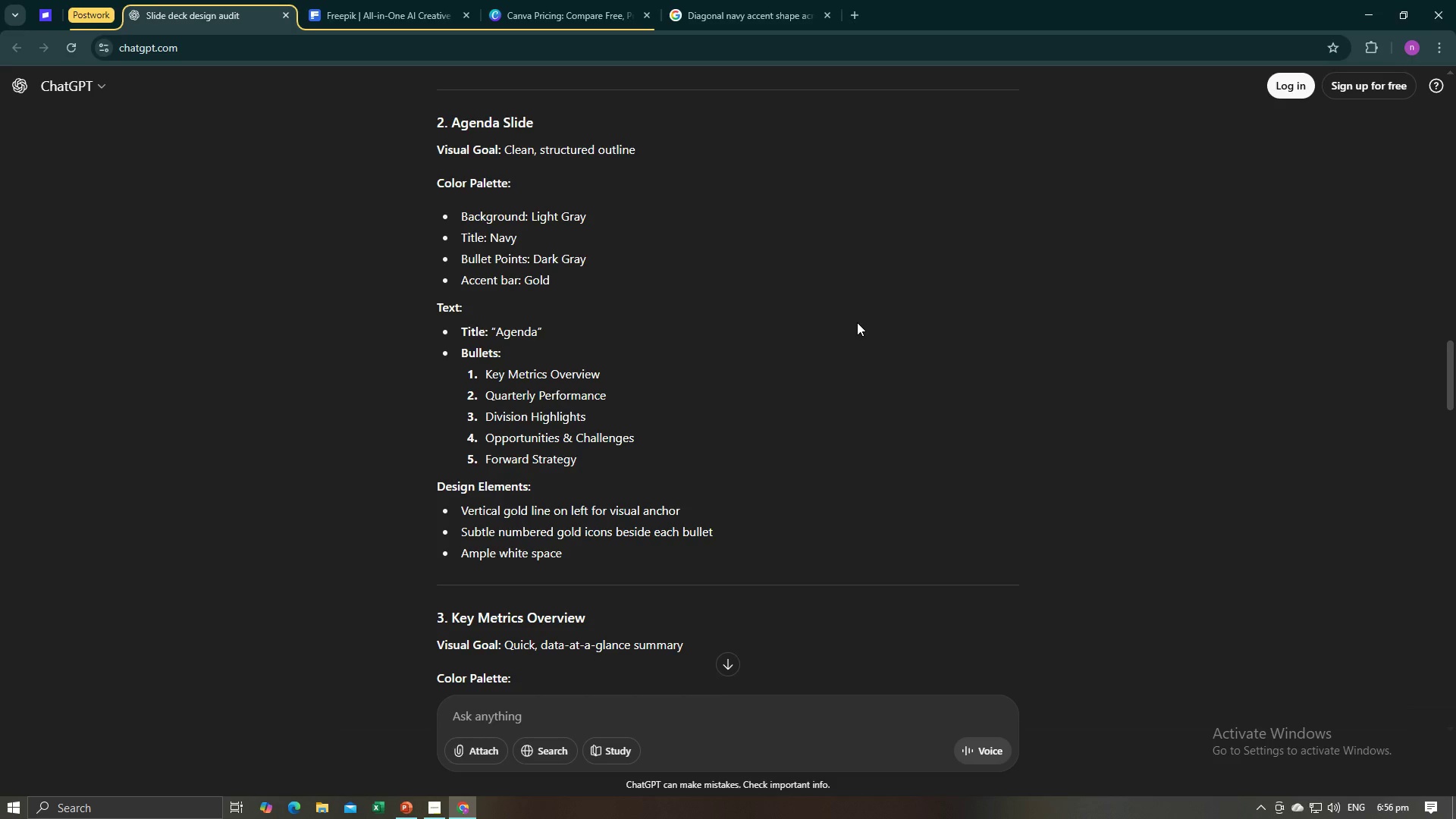 
key(Alt+AltLeft)
 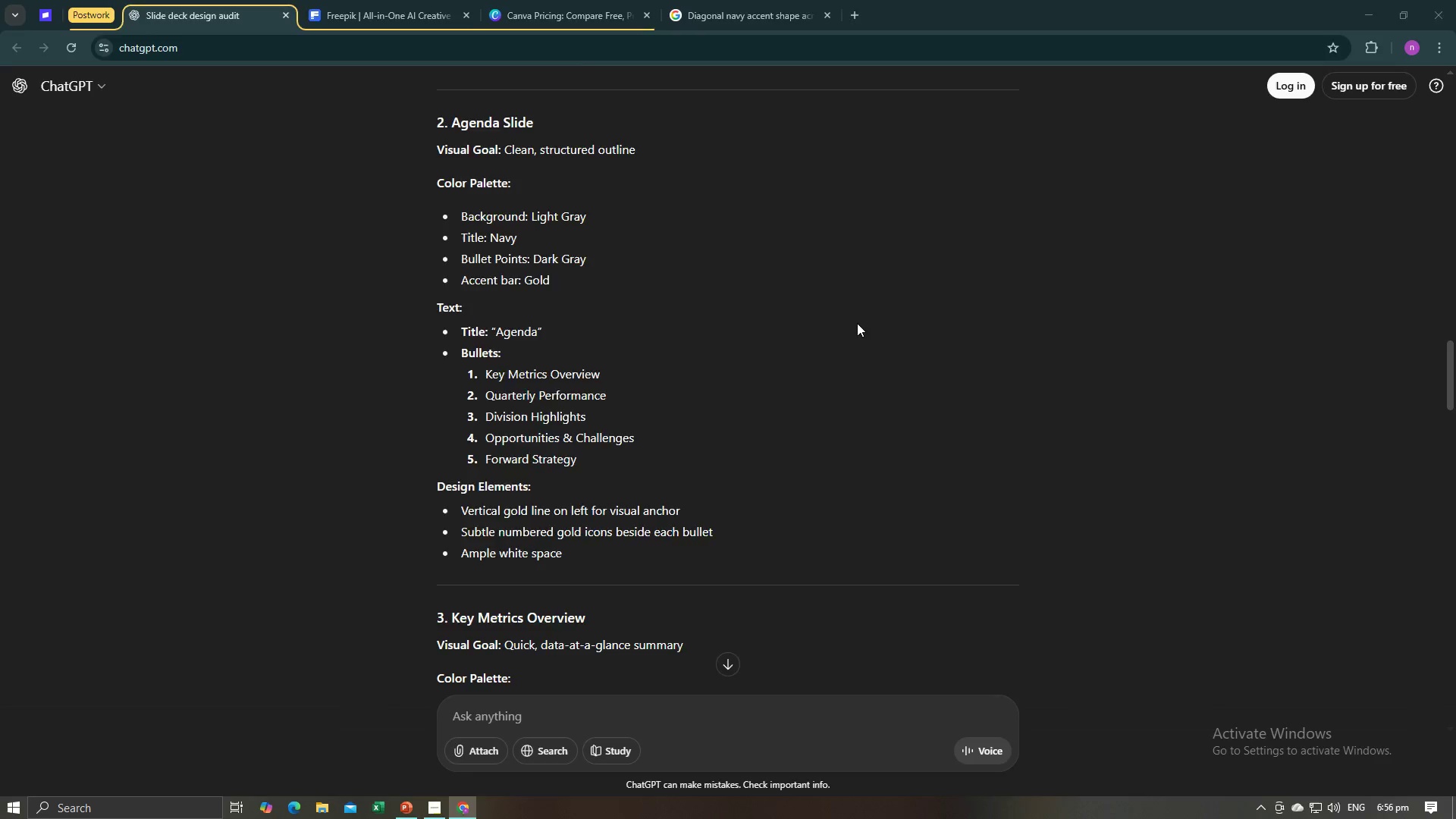 
key(Alt+Tab)
 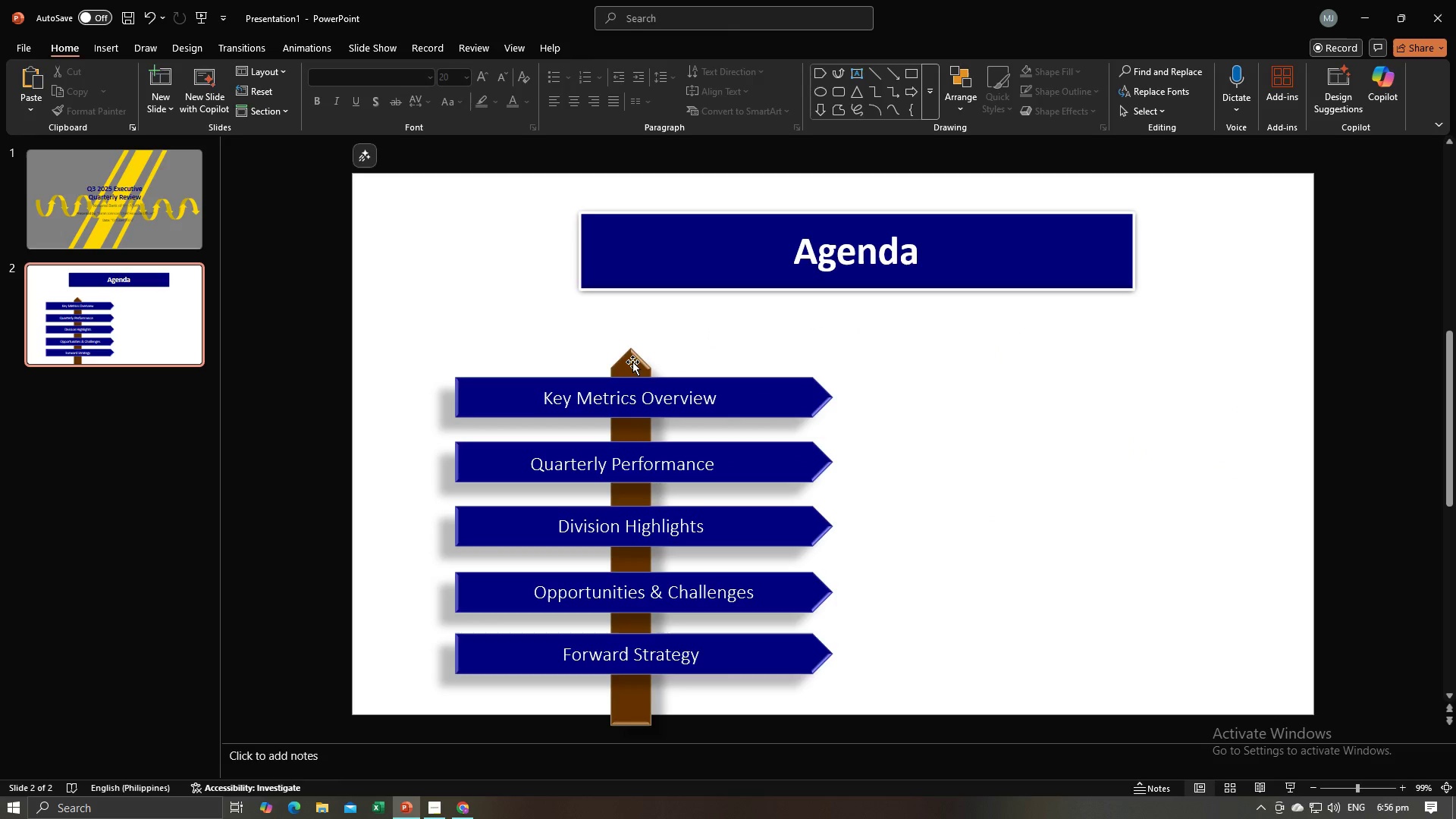 
left_click([632, 362])
 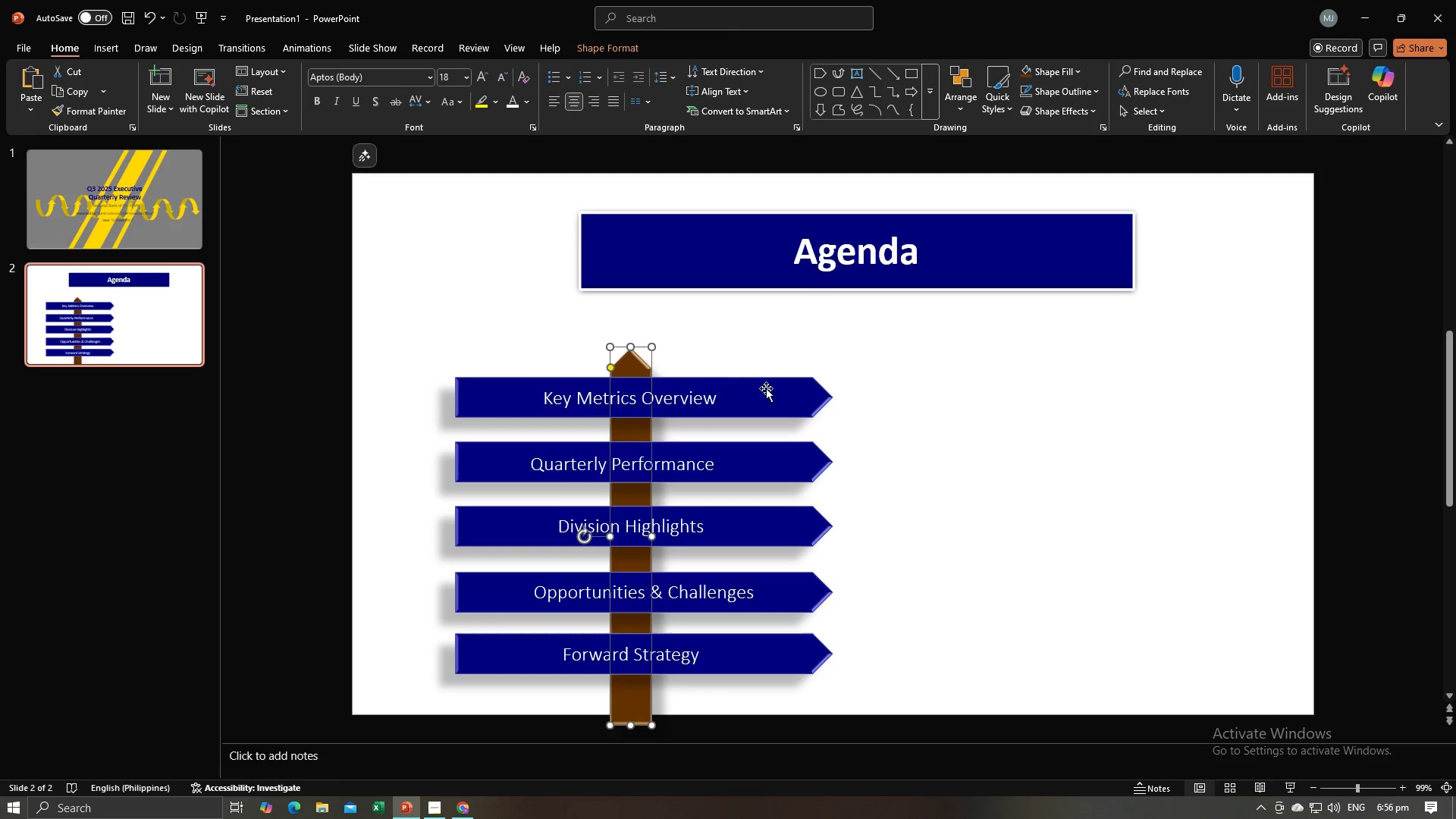 
hold_key(key=ShiftLeft, duration=1.53)
left_click([766, 388])
 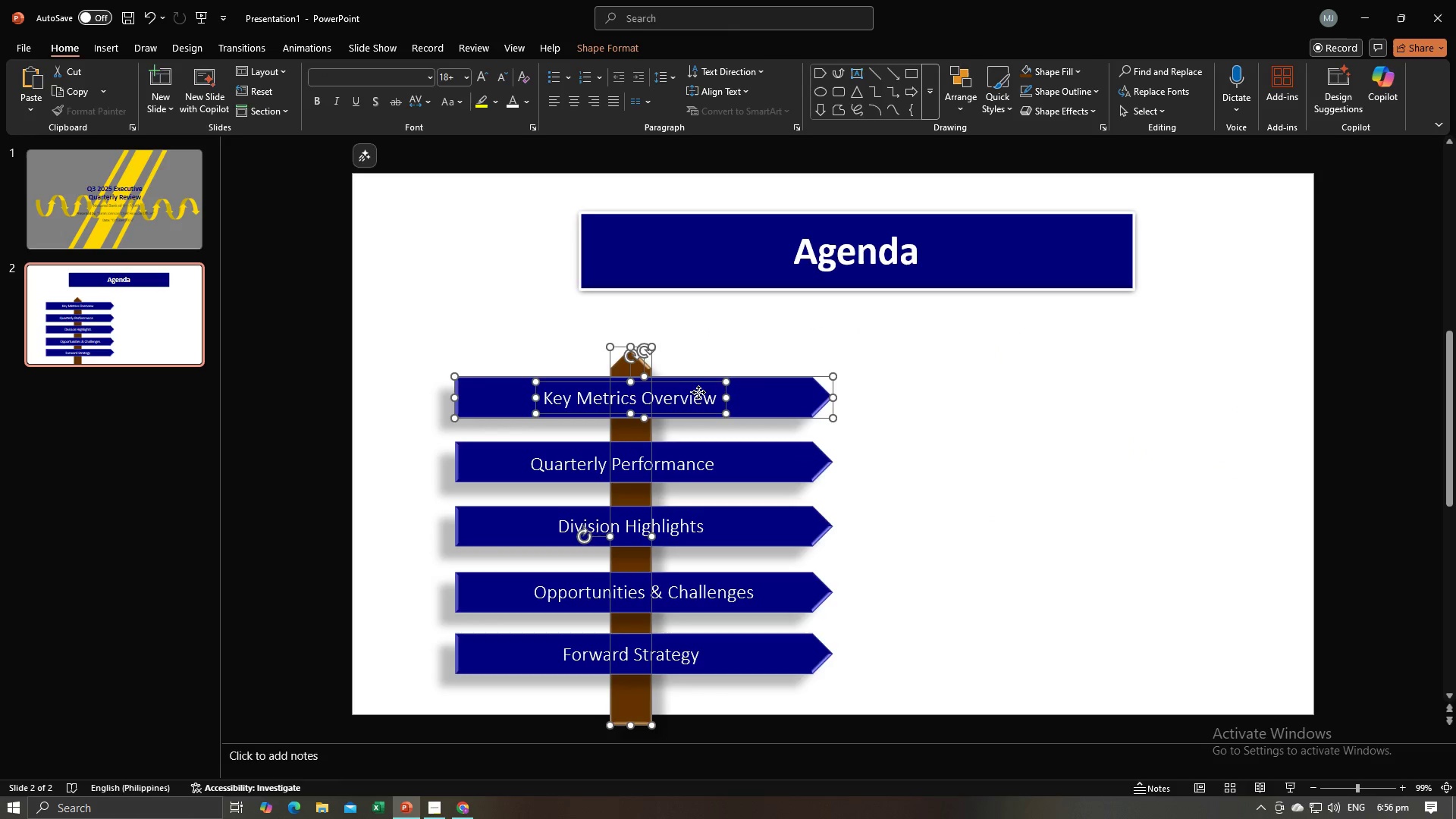 
left_click([698, 392])
 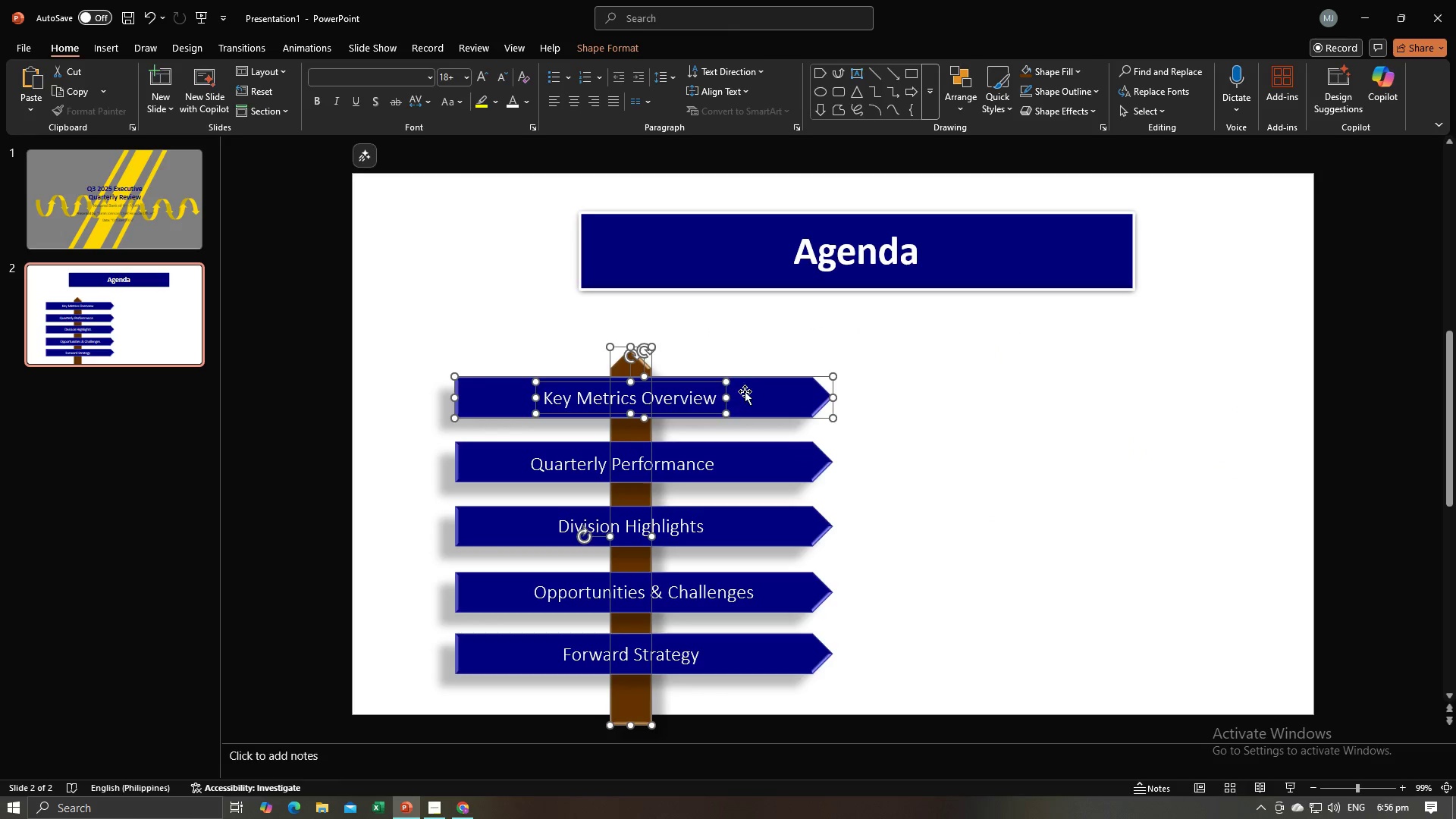 
key(Shift+ShiftLeft)
 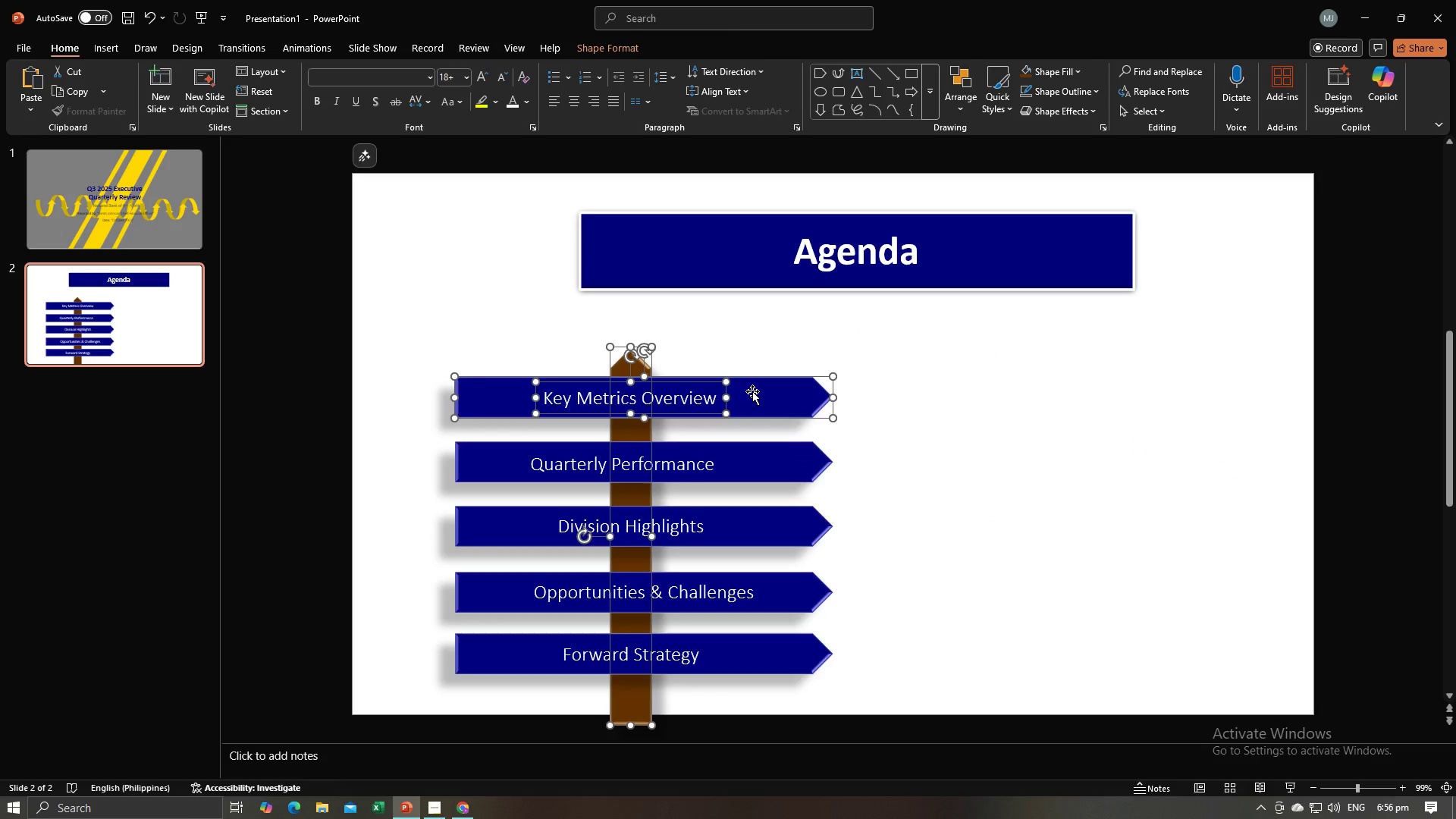 
key(Shift+ShiftLeft)
 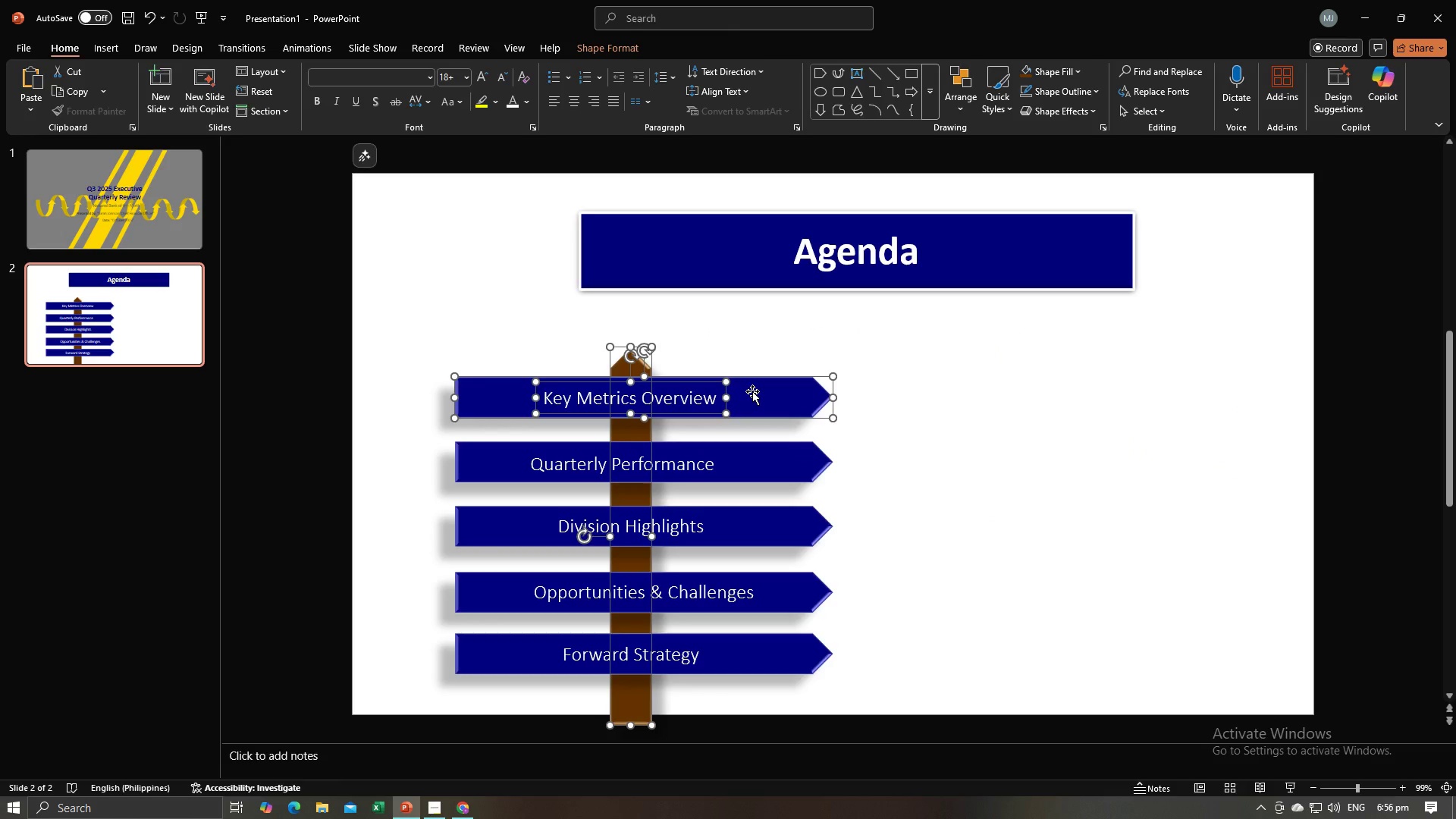 
key(Shift+ShiftLeft)
 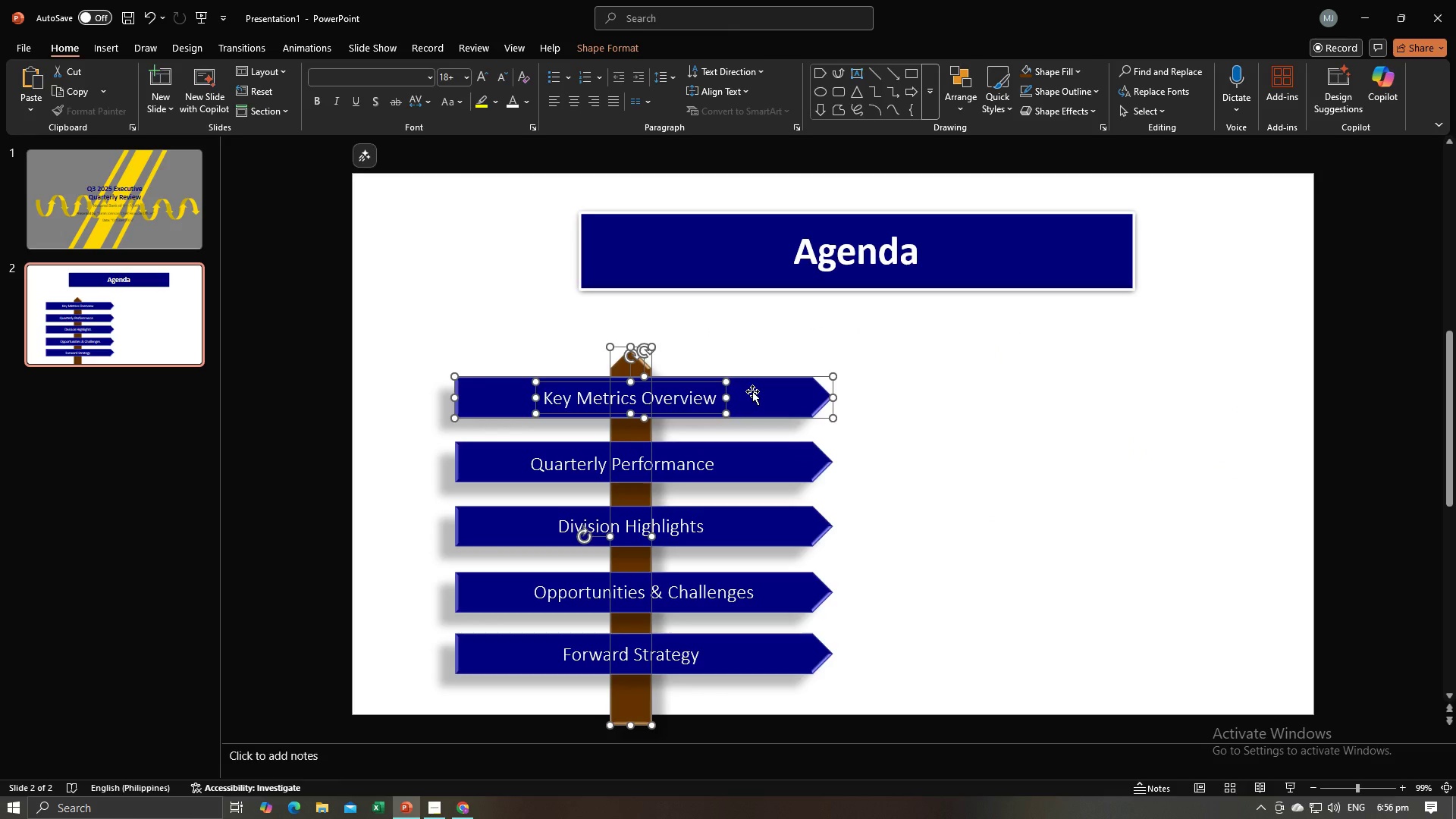 
key(Shift+ShiftLeft)
 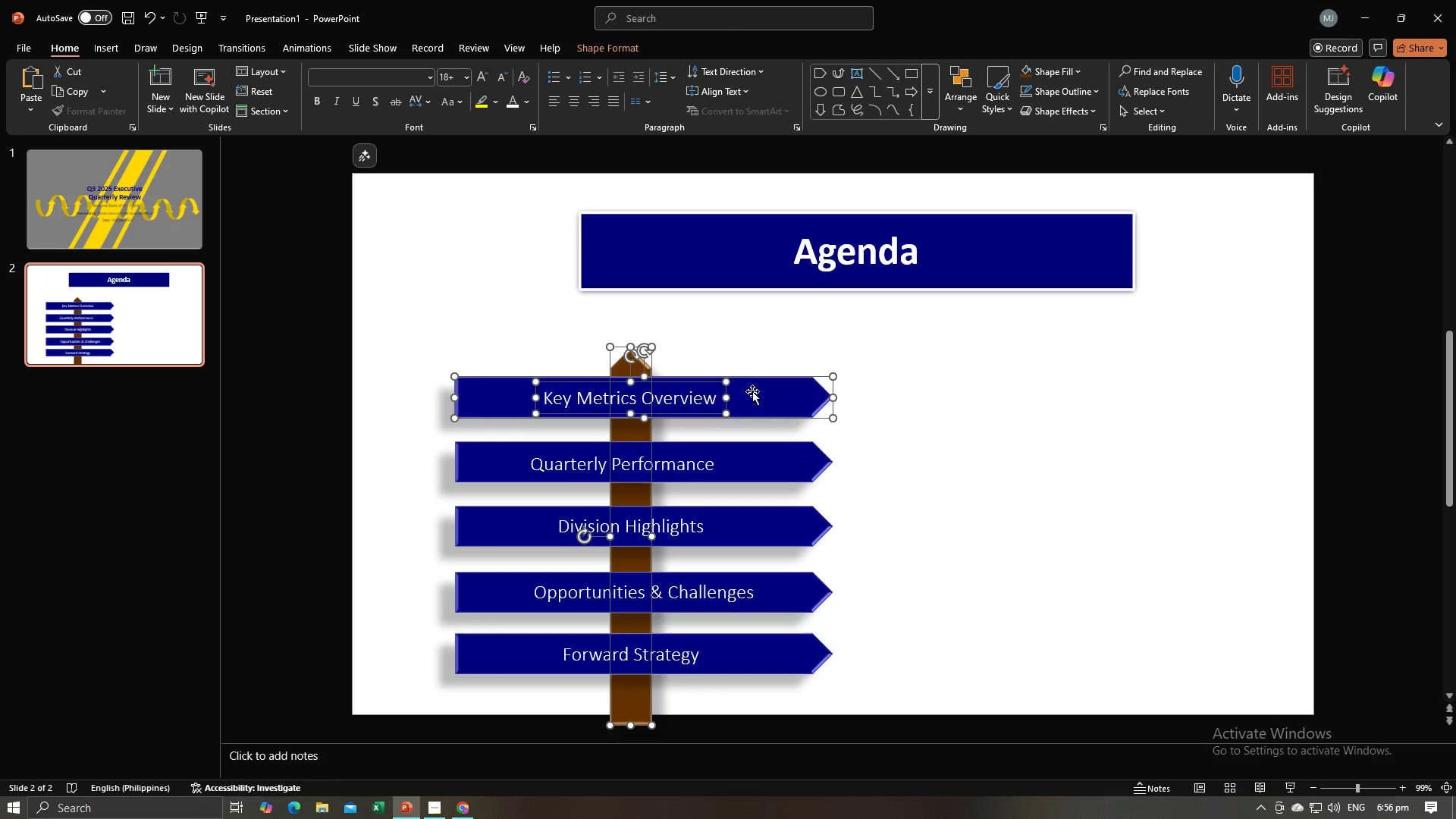 
key(Shift+ShiftLeft)
 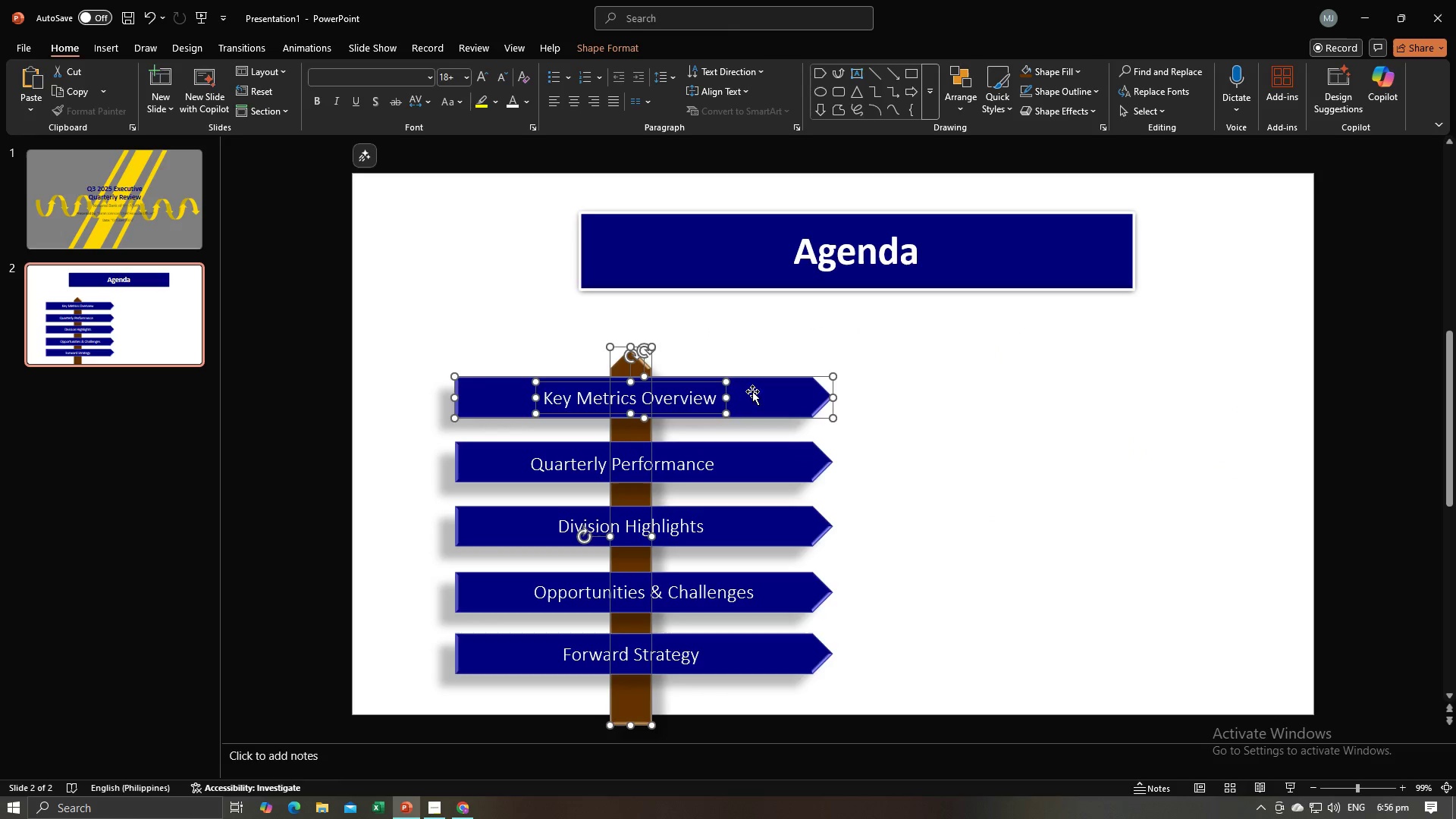 
key(Shift+ShiftLeft)
 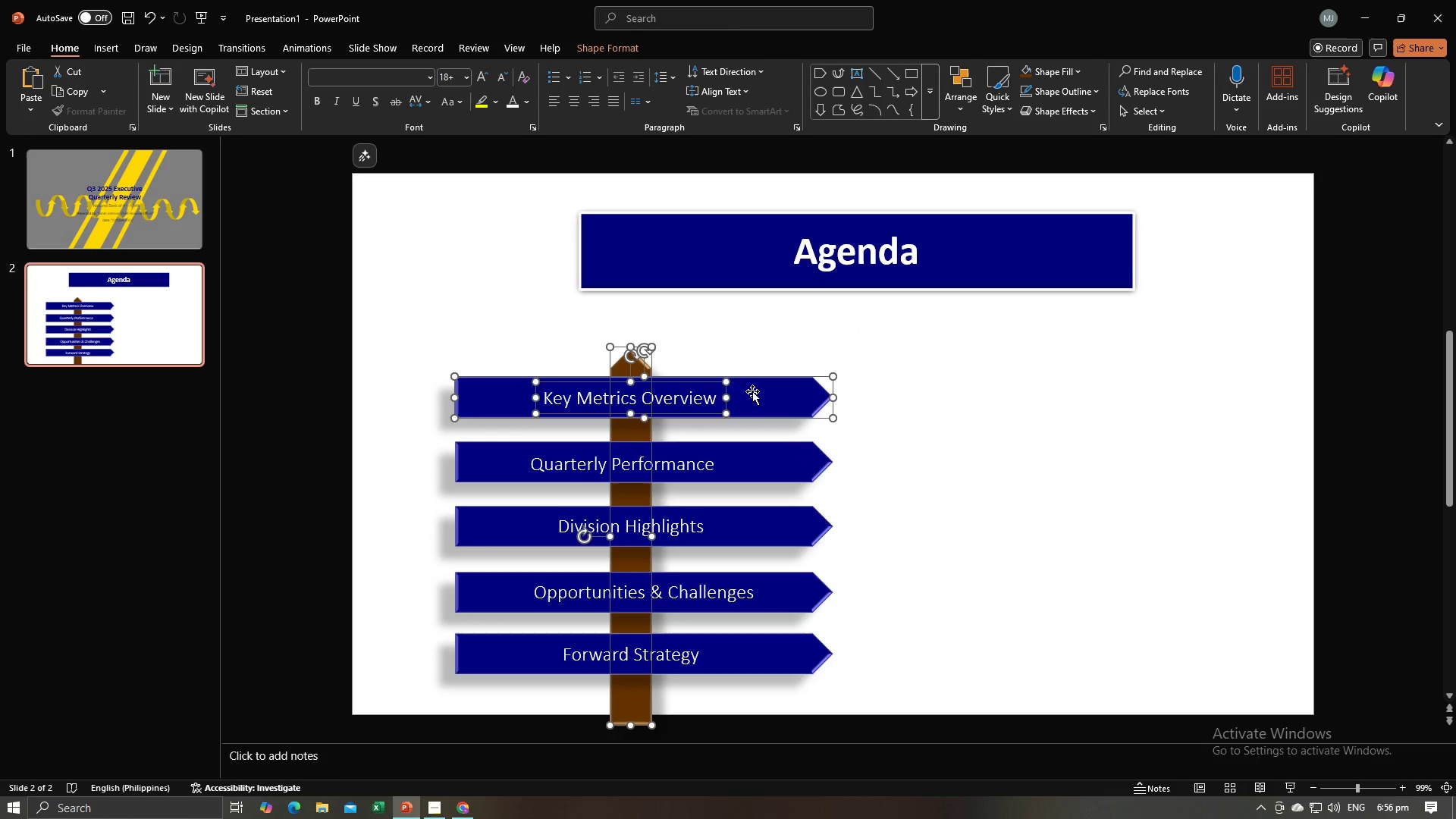 
left_click([752, 391])
 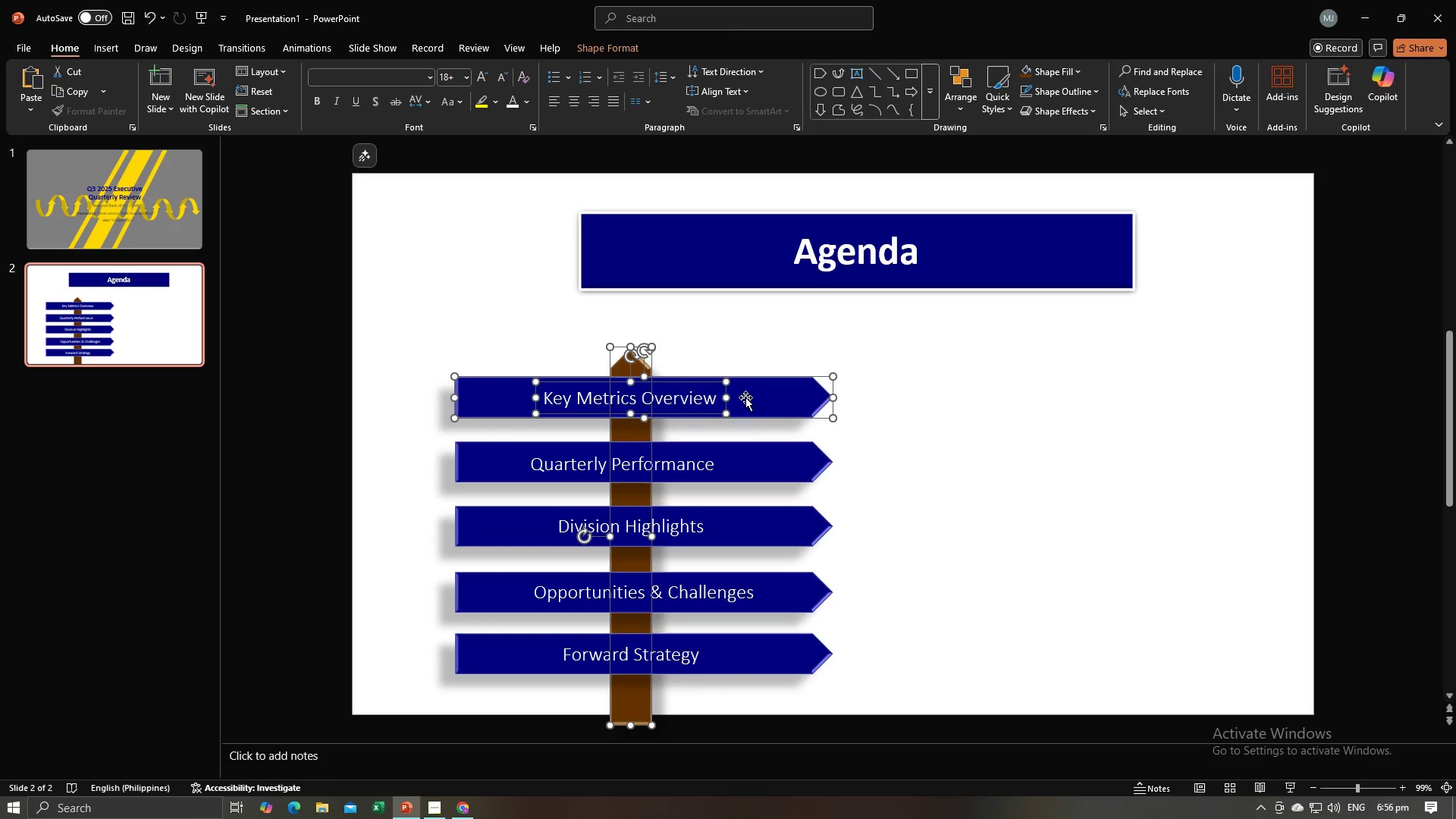 
hold_key(key=ShiftLeft, duration=1.5)
left_click([752, 454])
 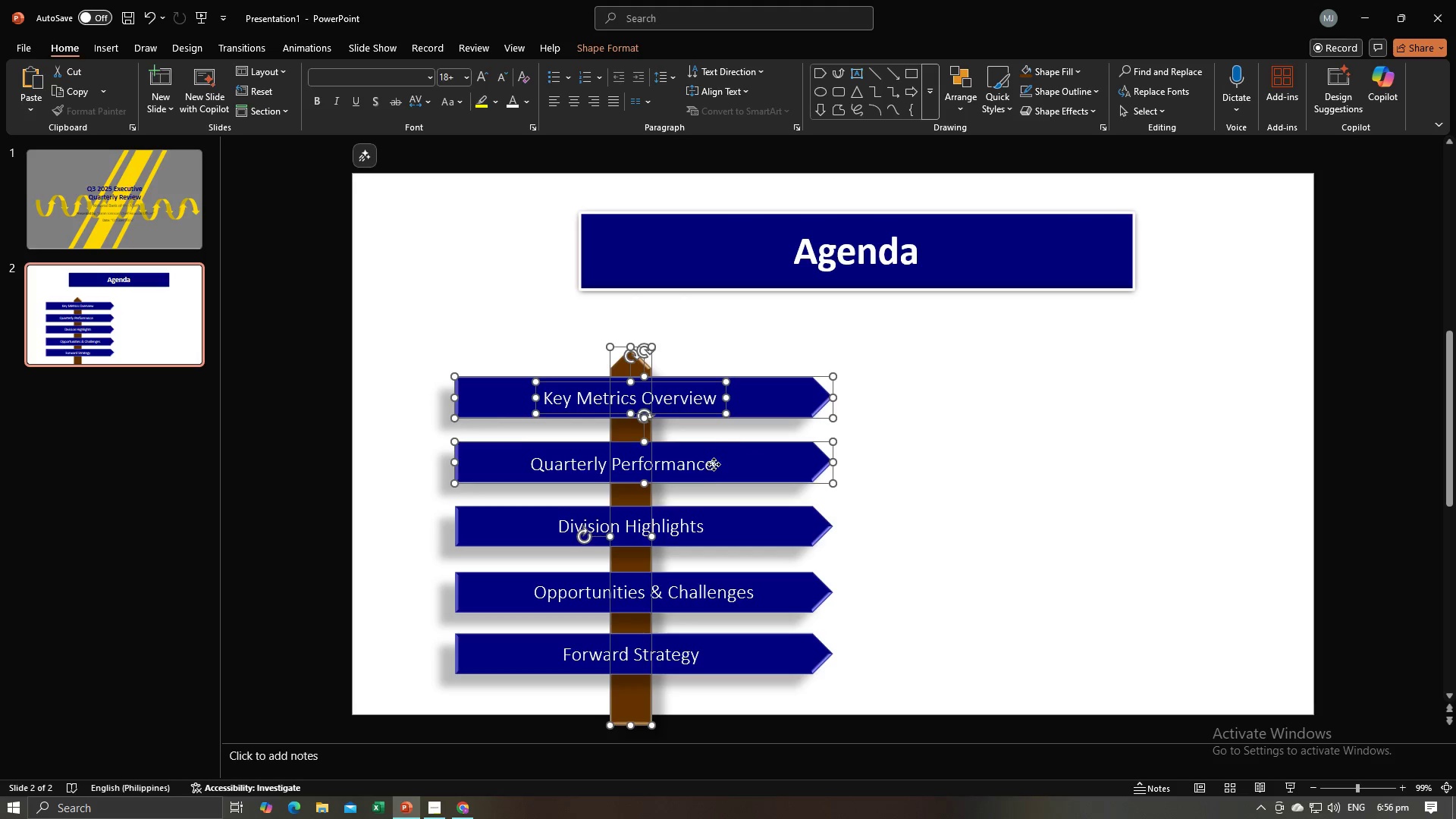 
left_click([714, 464])
 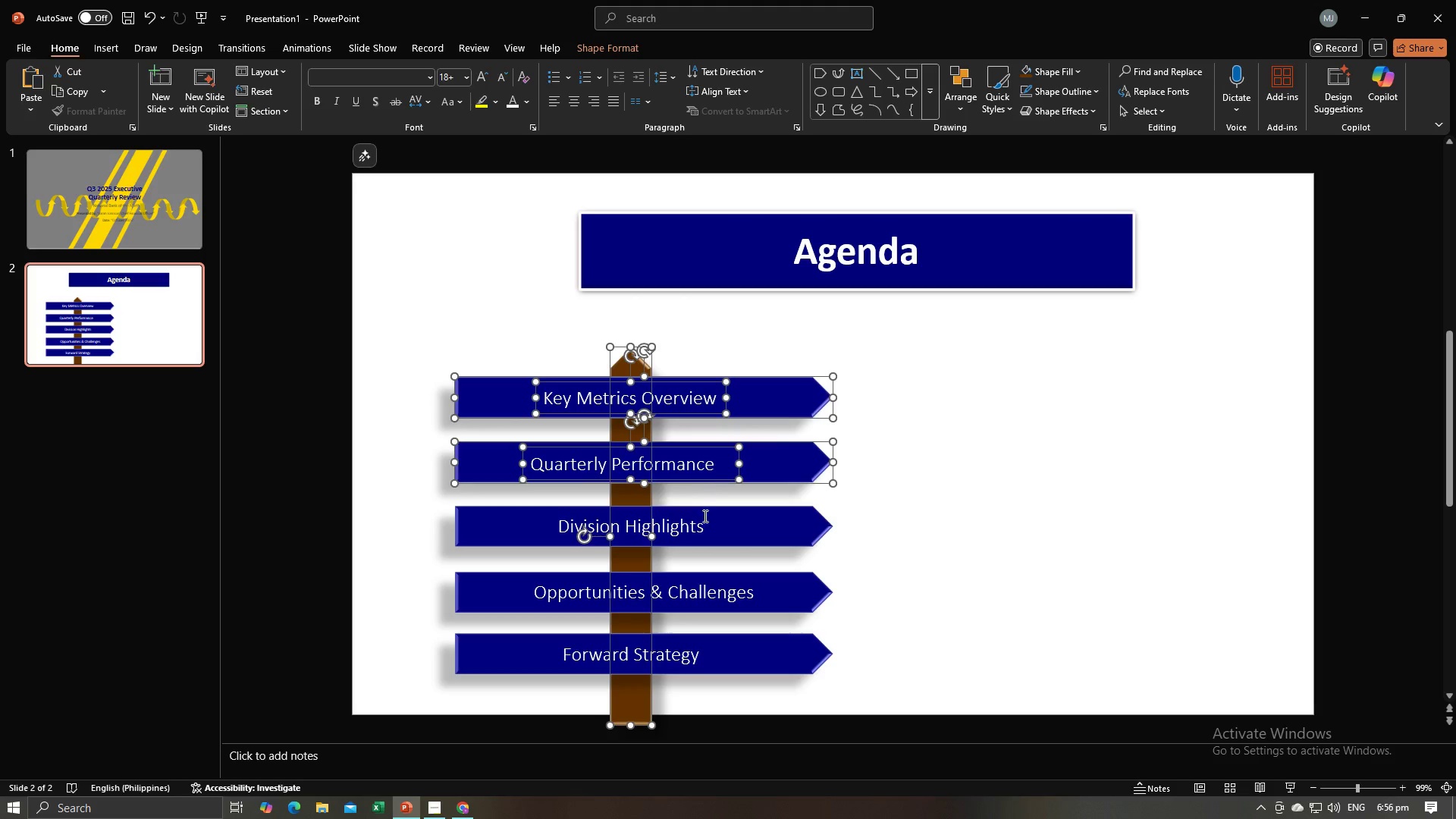 
hold_key(key=ShiftLeft, duration=1.51)
left_click([734, 531])
 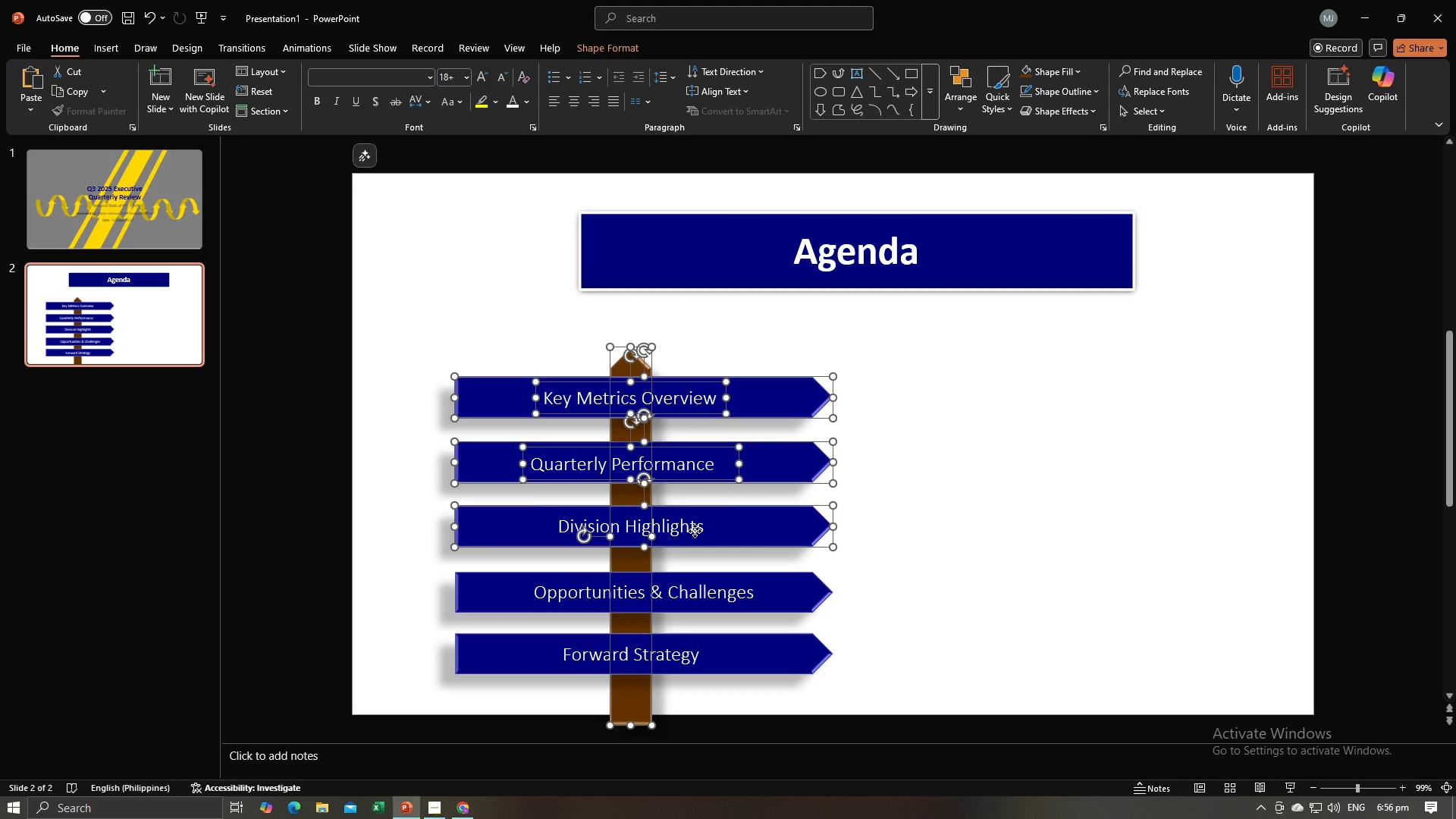 
left_click([695, 531])
 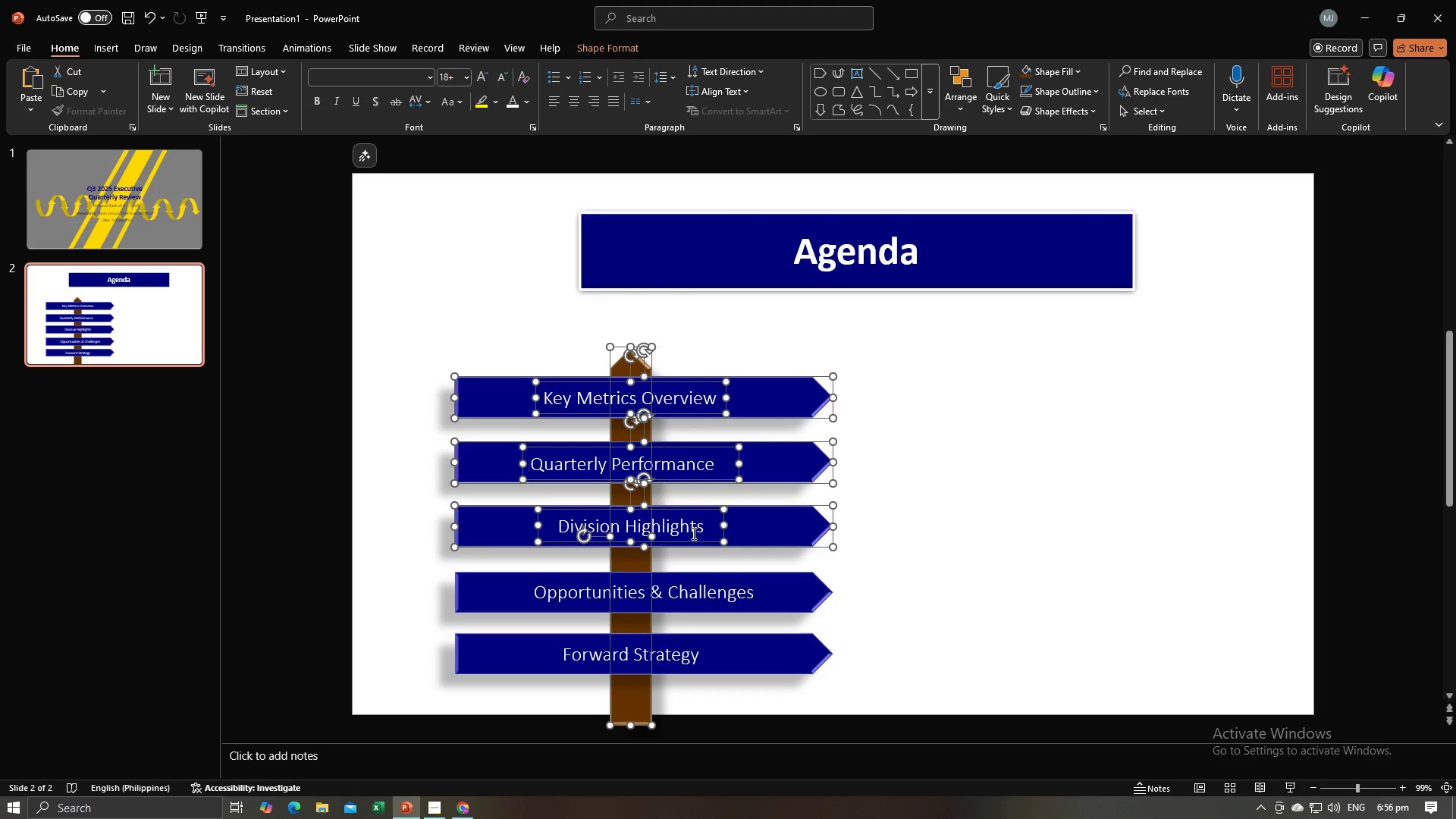 
hold_key(key=ShiftLeft, duration=1.53)
left_click([686, 592])
 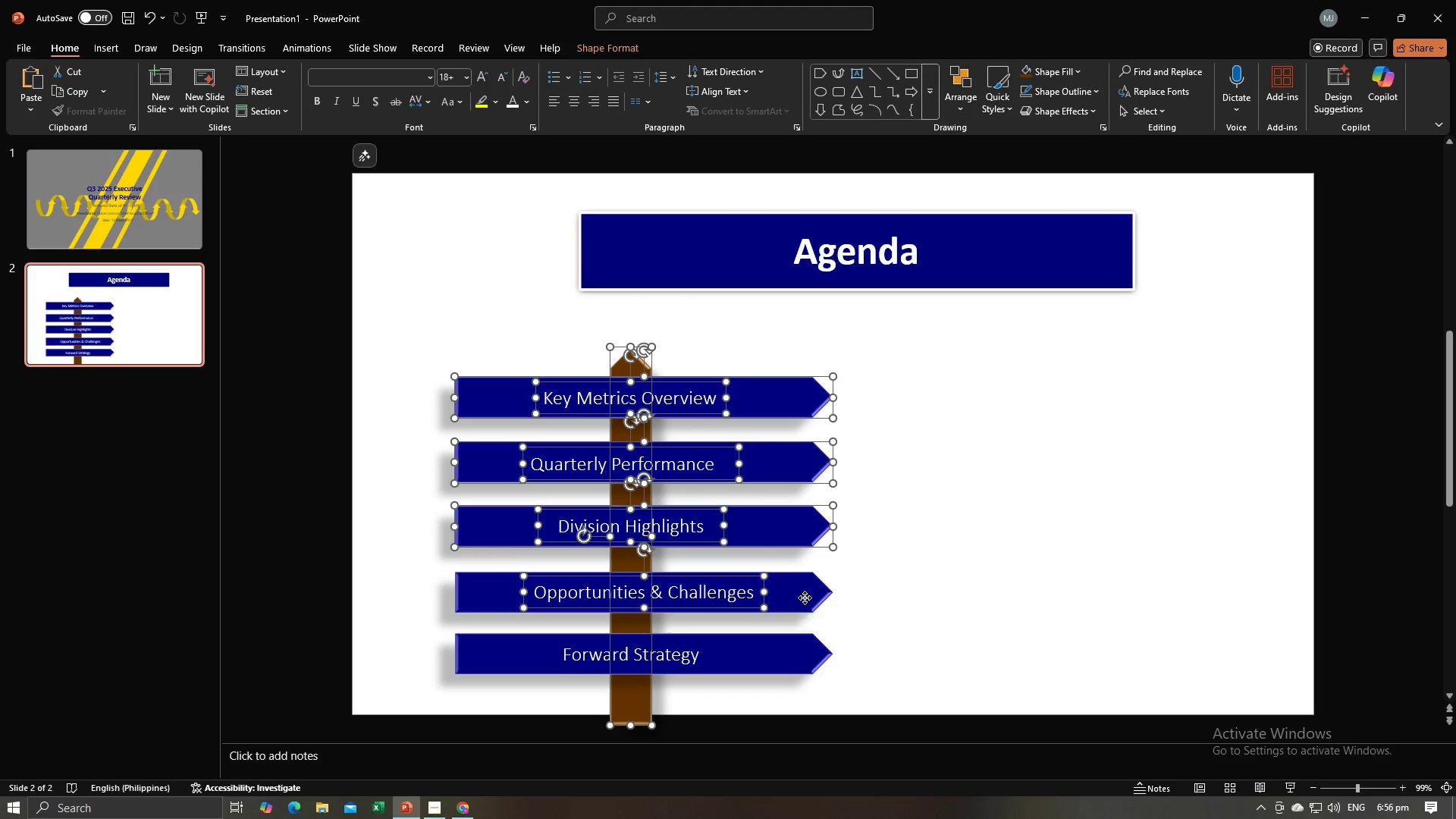 
double_click([805, 598])
 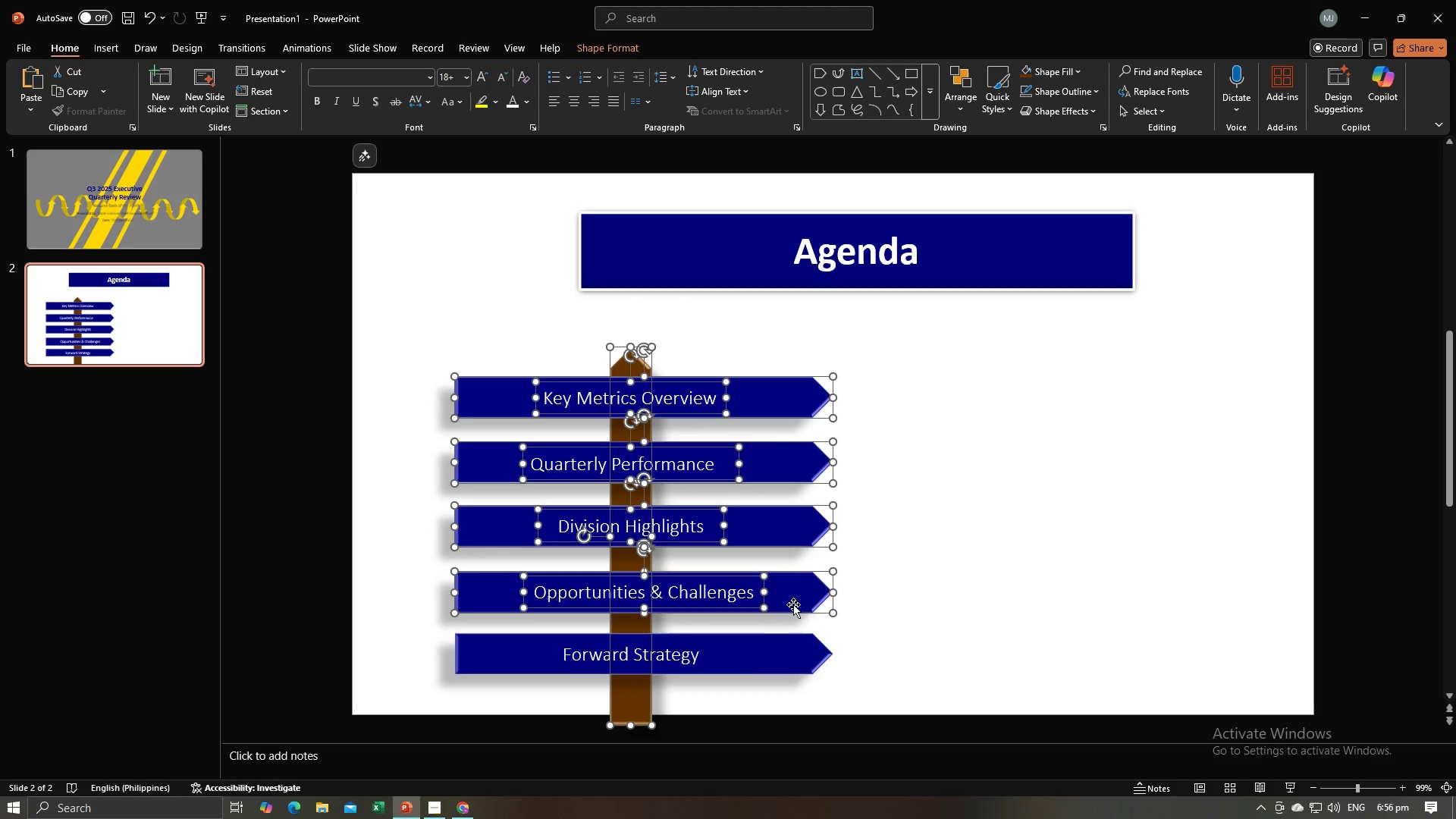 
hold_key(key=ShiftLeft, duration=1.39)
left_click([745, 661])
 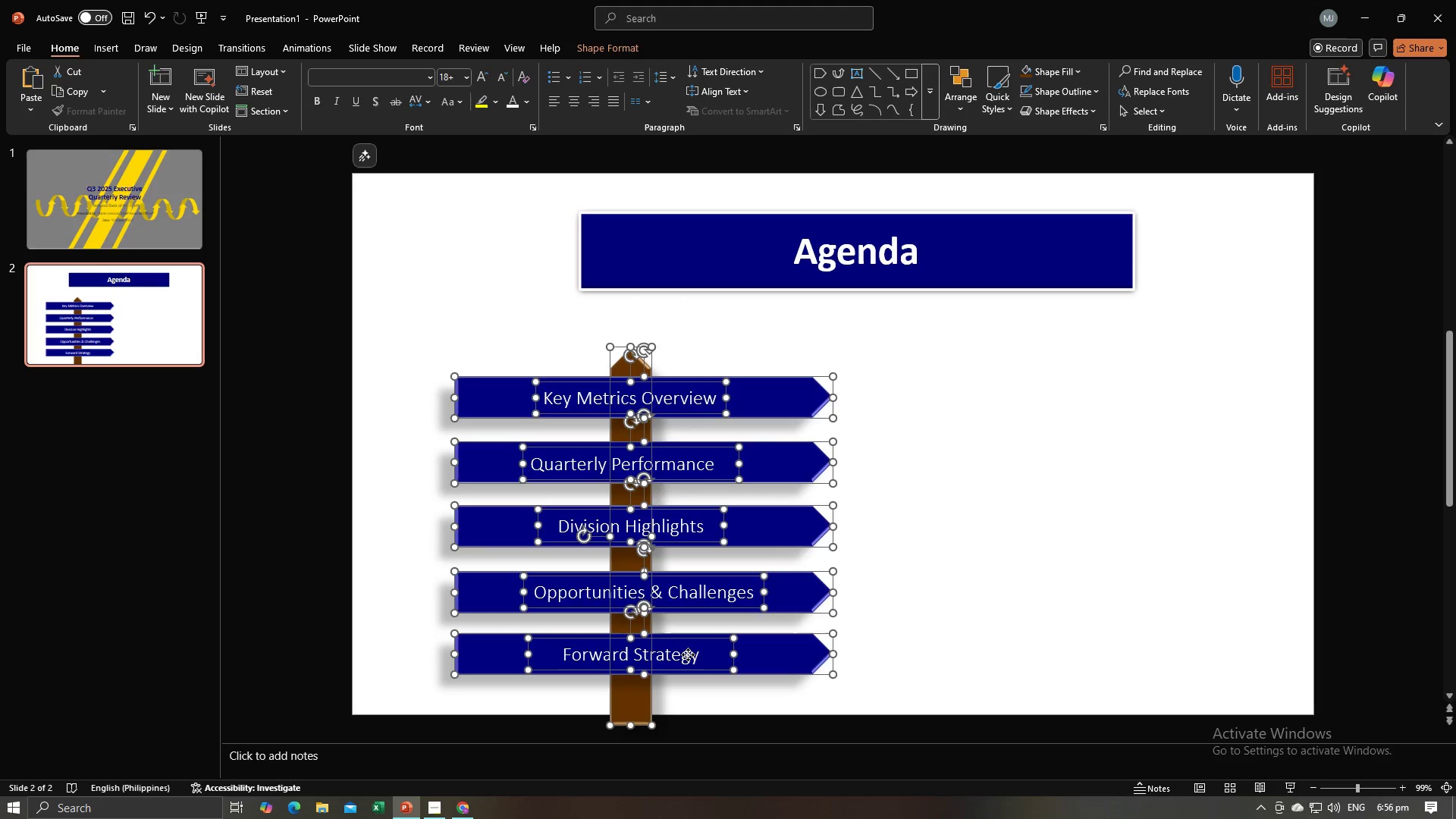 
double_click([688, 654])
 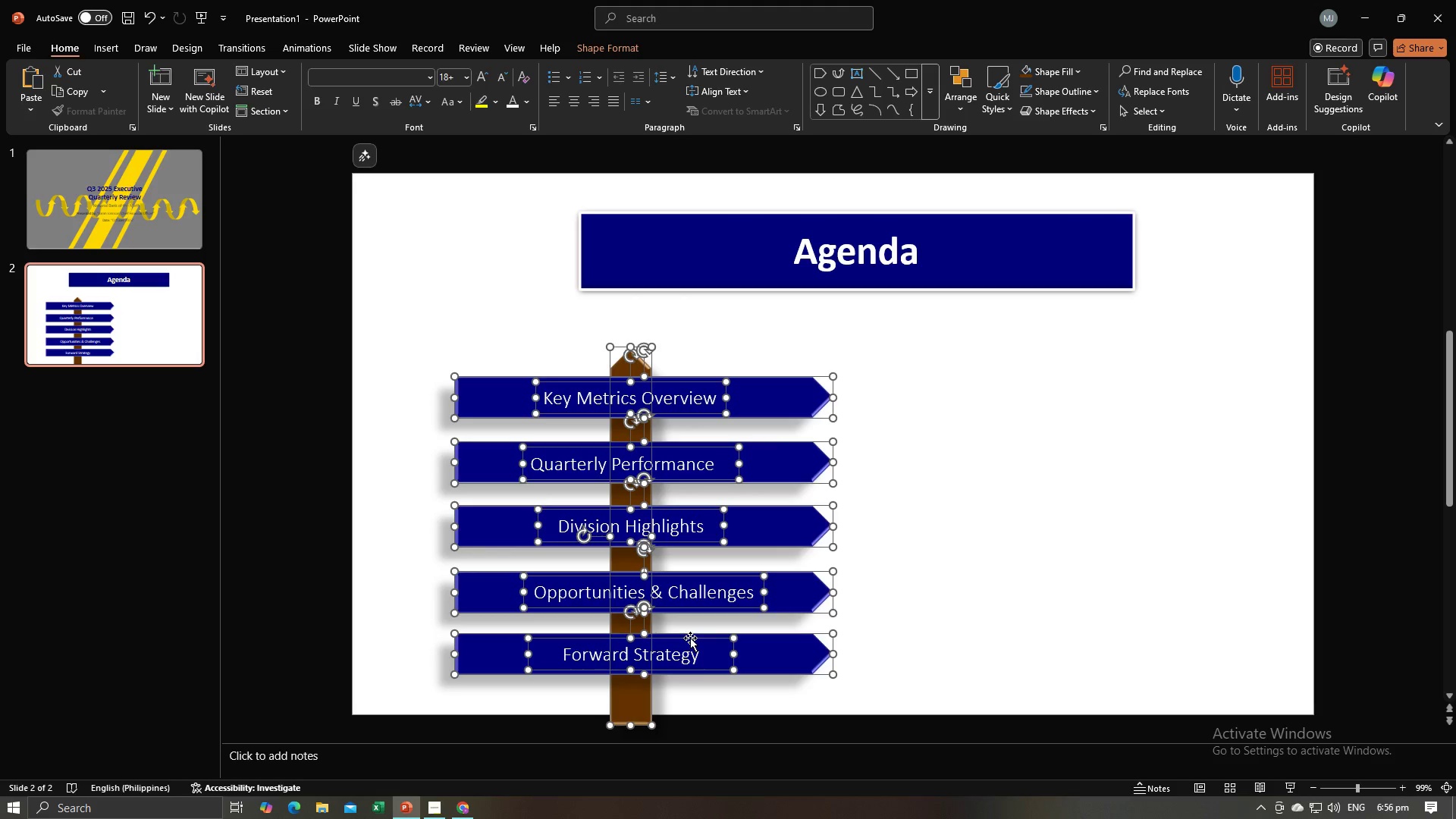 
right_click([690, 638])
 